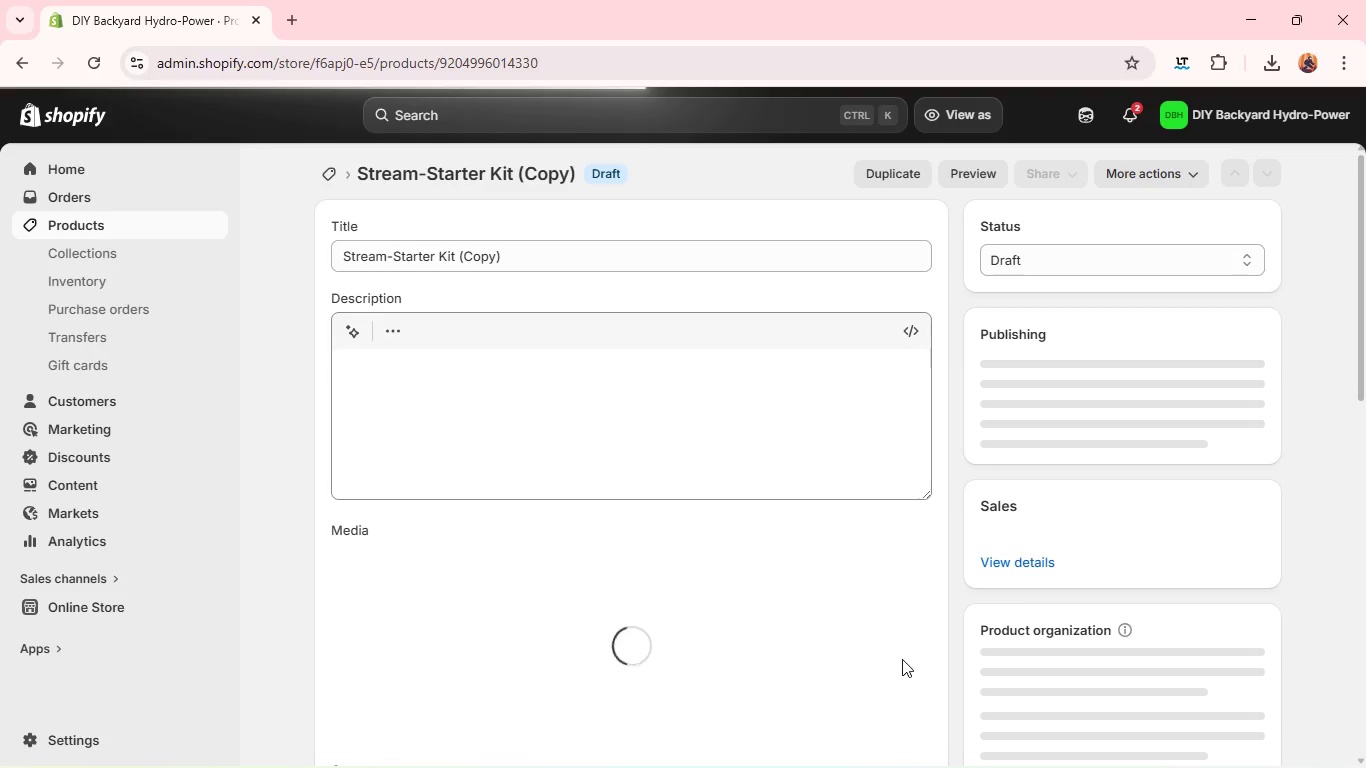 
double_click([371, 263])
 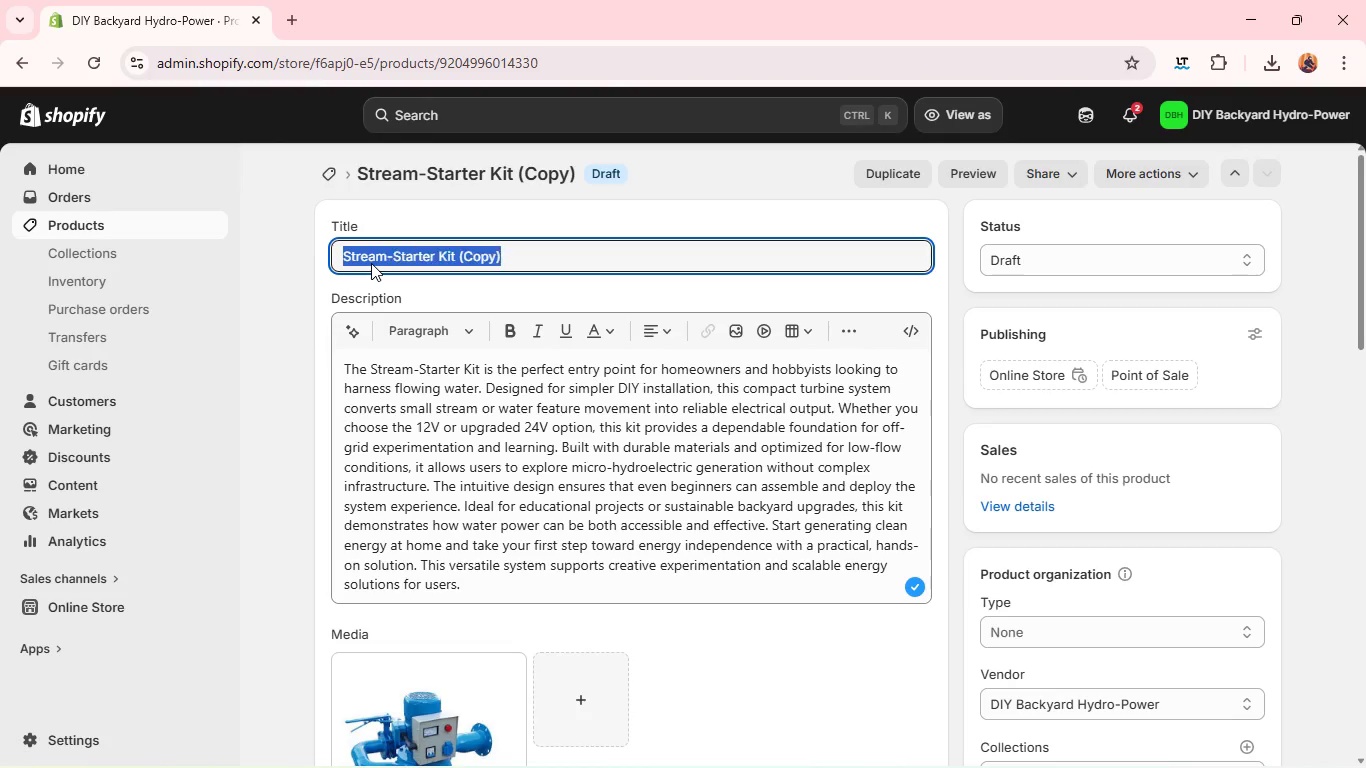 
triple_click([371, 263])
 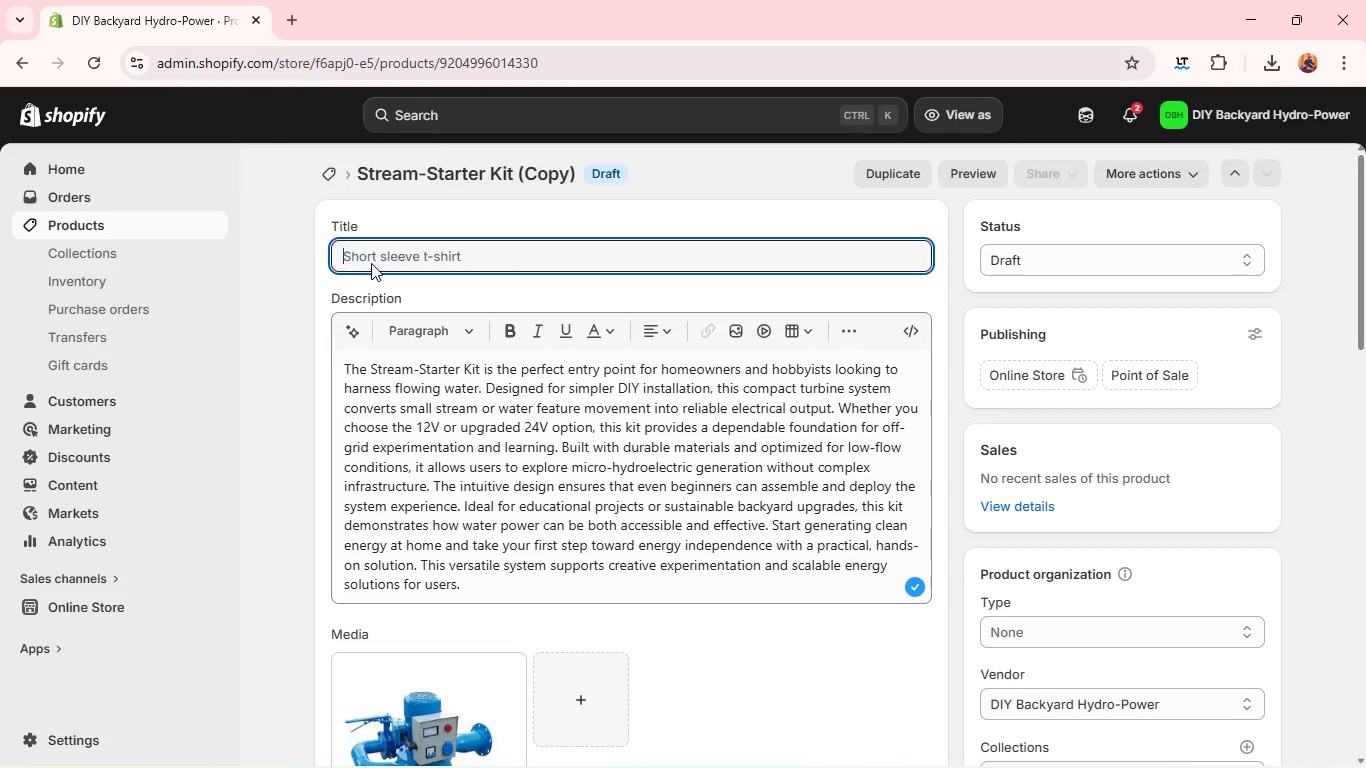 
key(Backspace)
 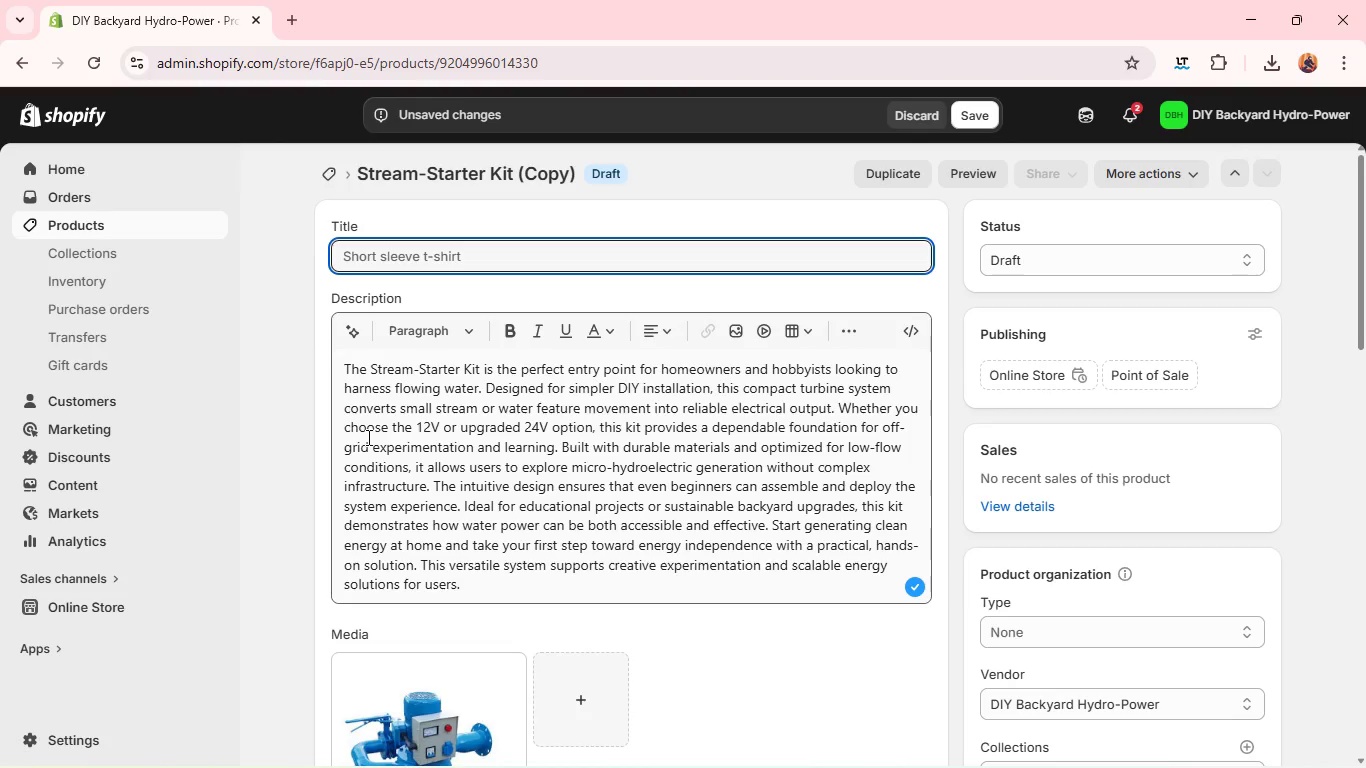 
left_click([367, 437])
 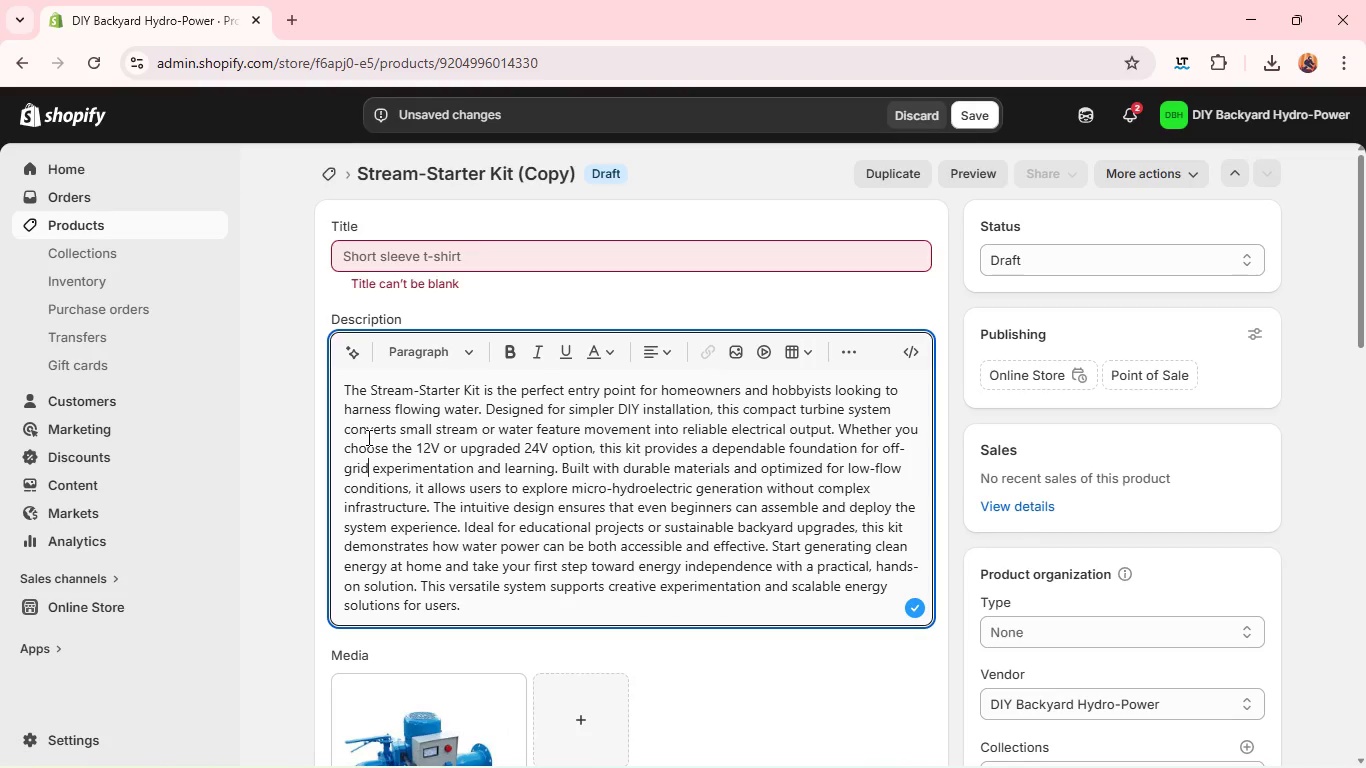 
key(Control+A)
 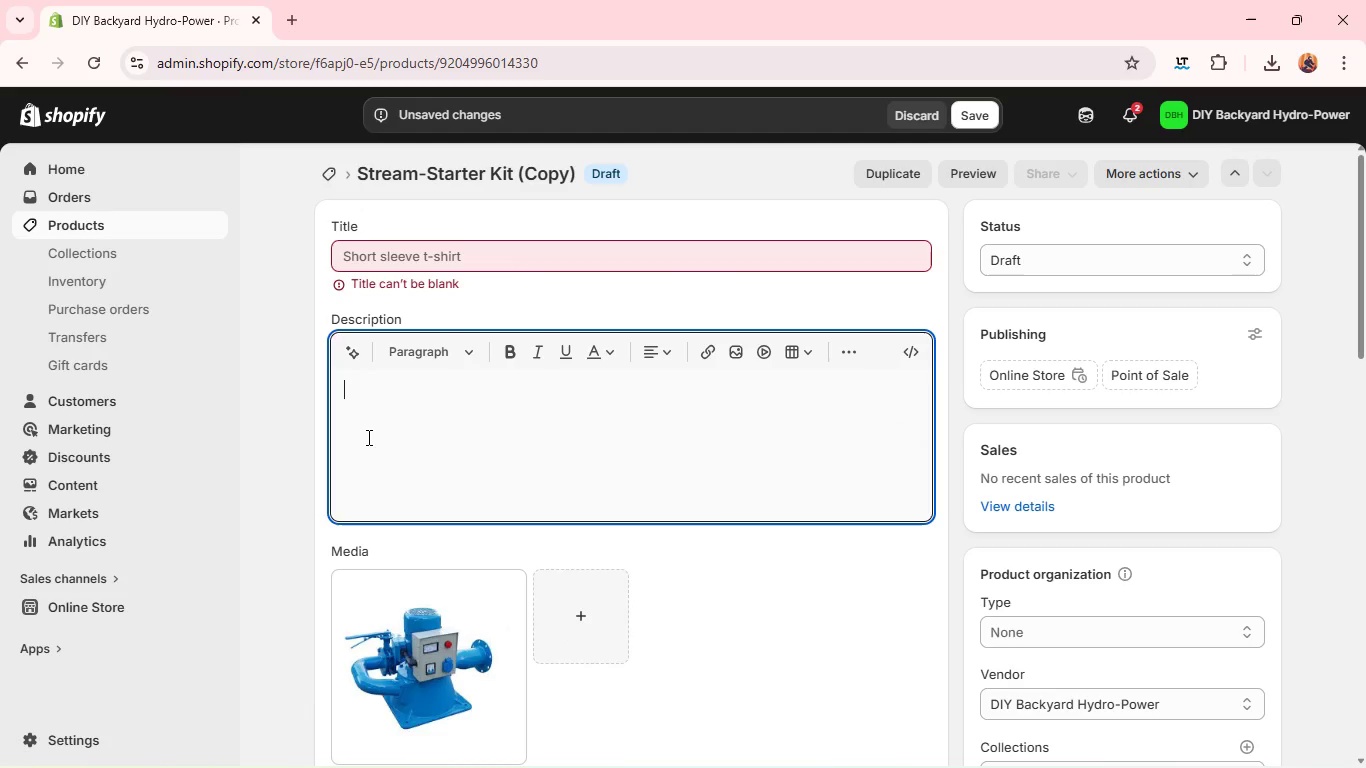 
key(Backspace)
 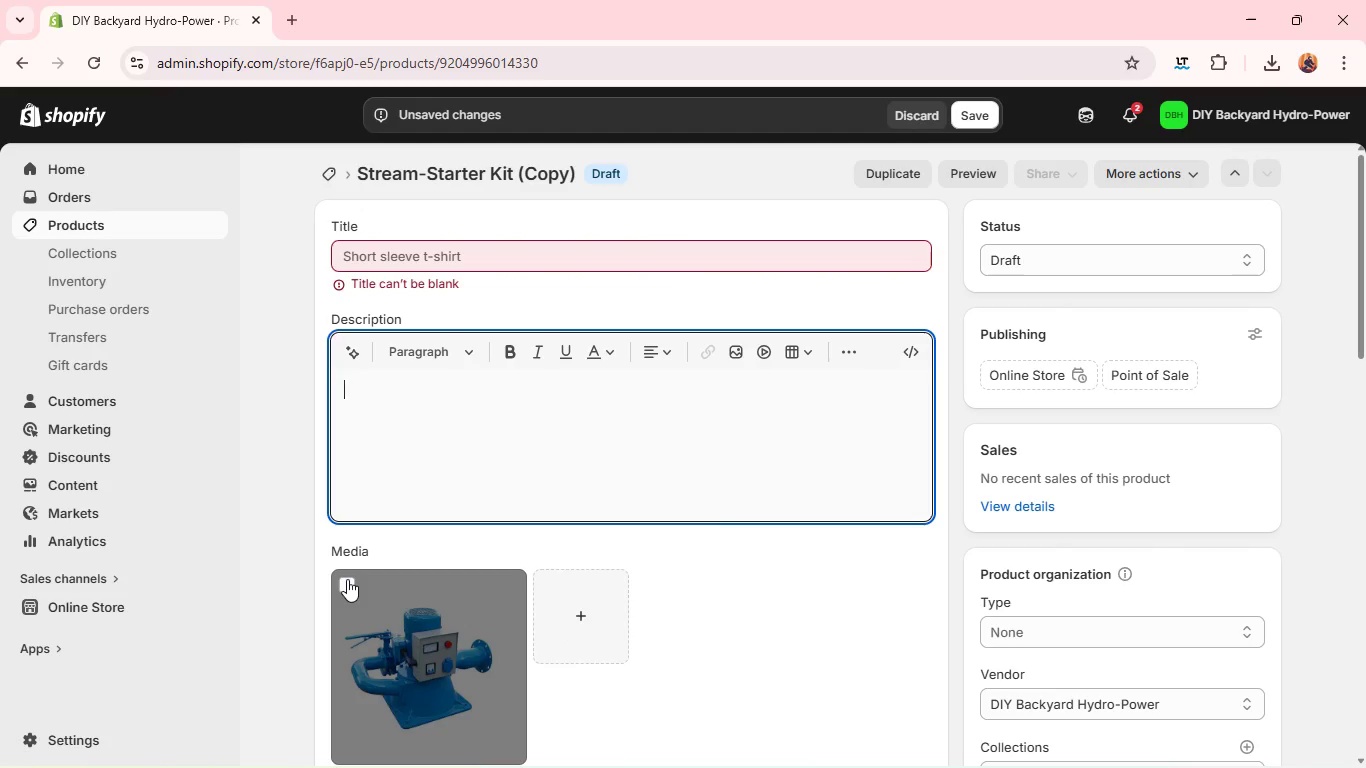 
left_click([347, 579])
 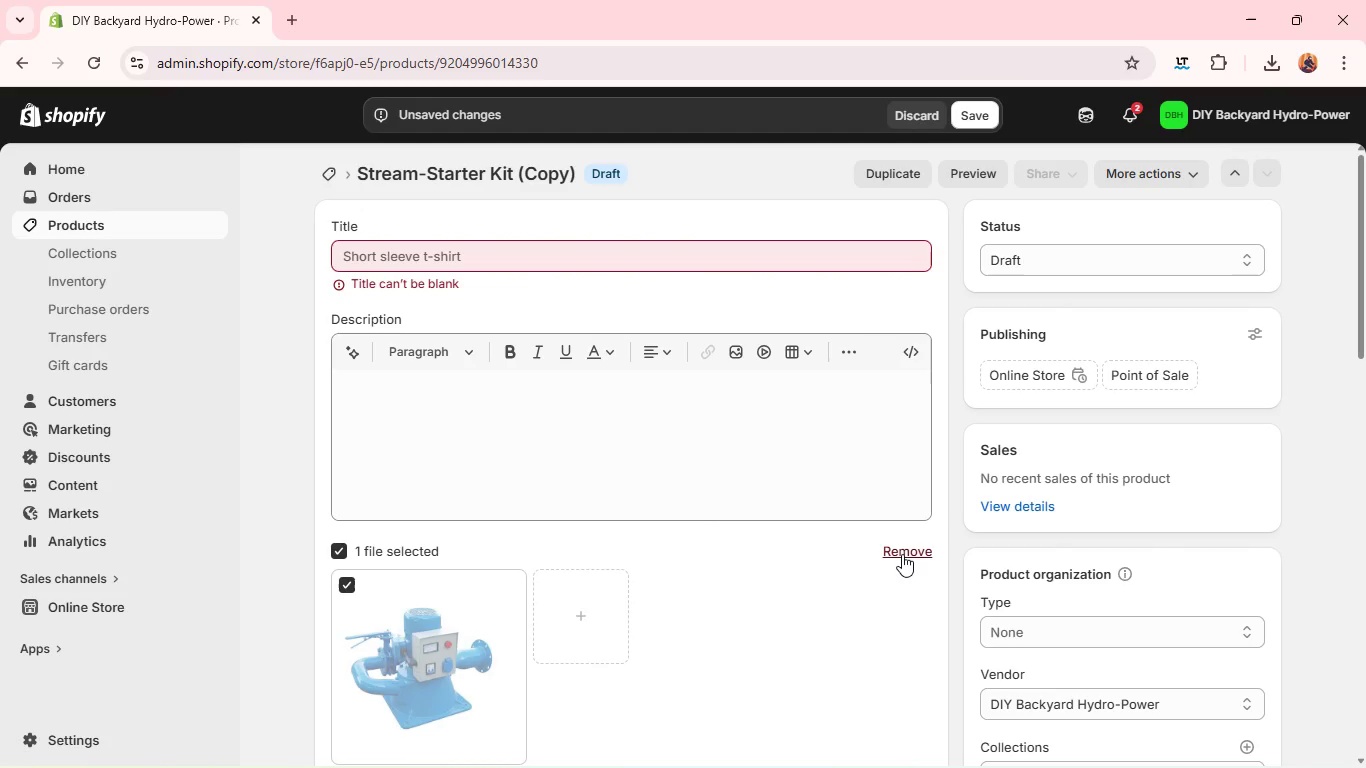 
left_click([902, 554])
 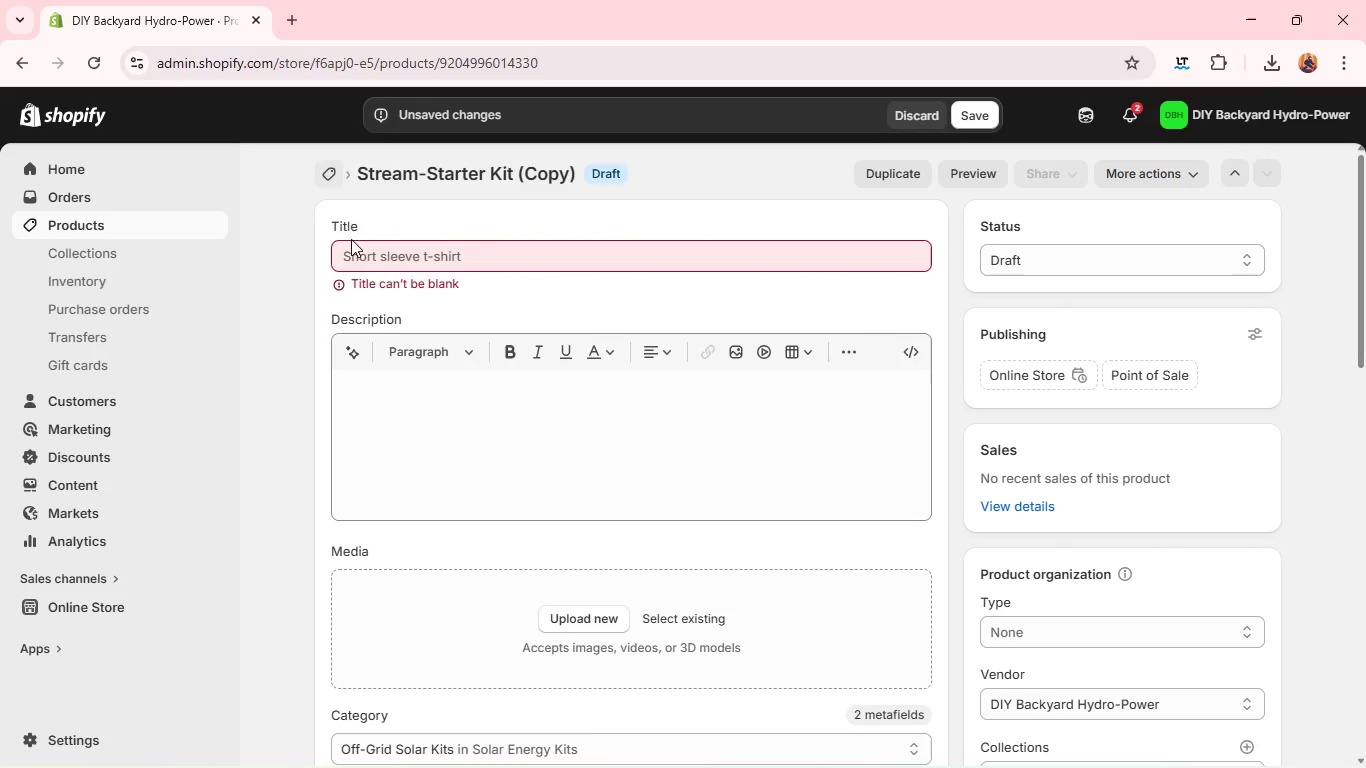 
left_click([357, 253])
 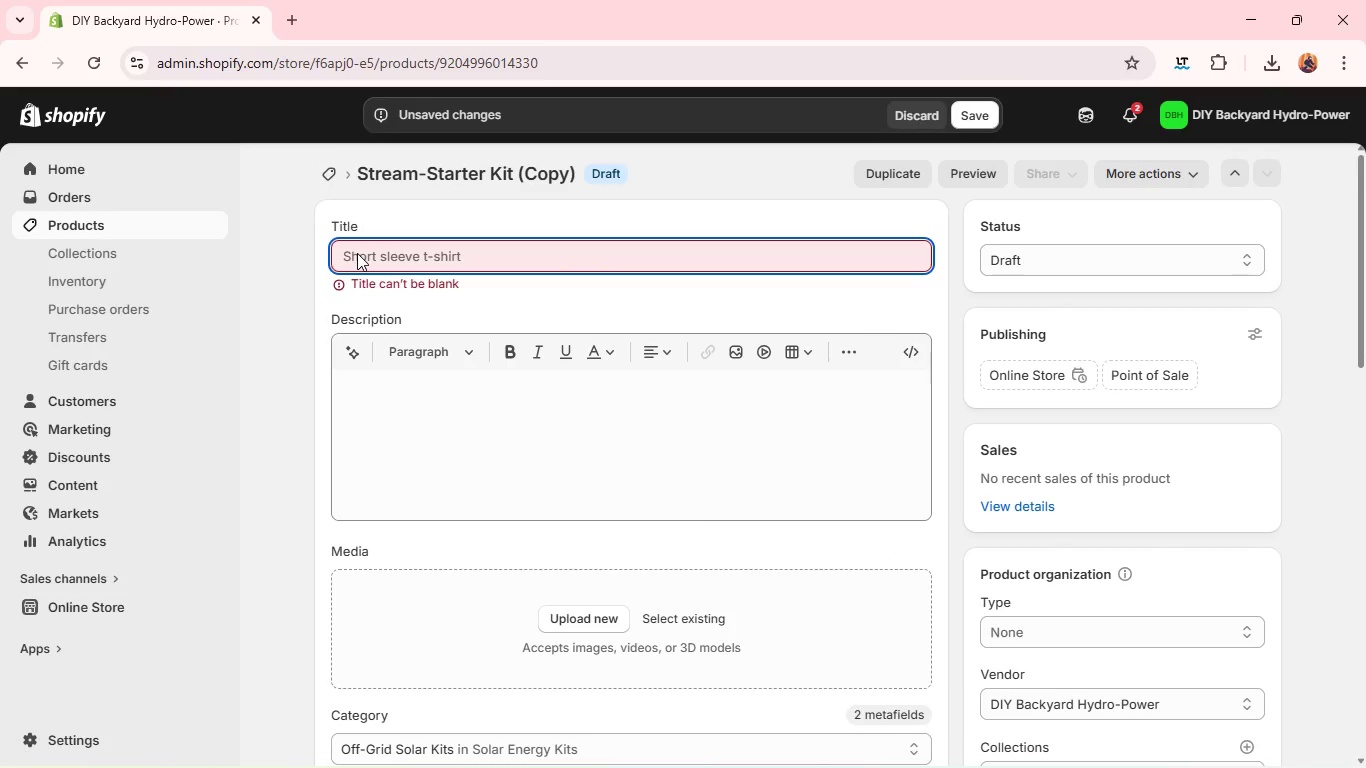 
type(High-Flow Peltop)
key(Backspace)
type(n Wheel )
 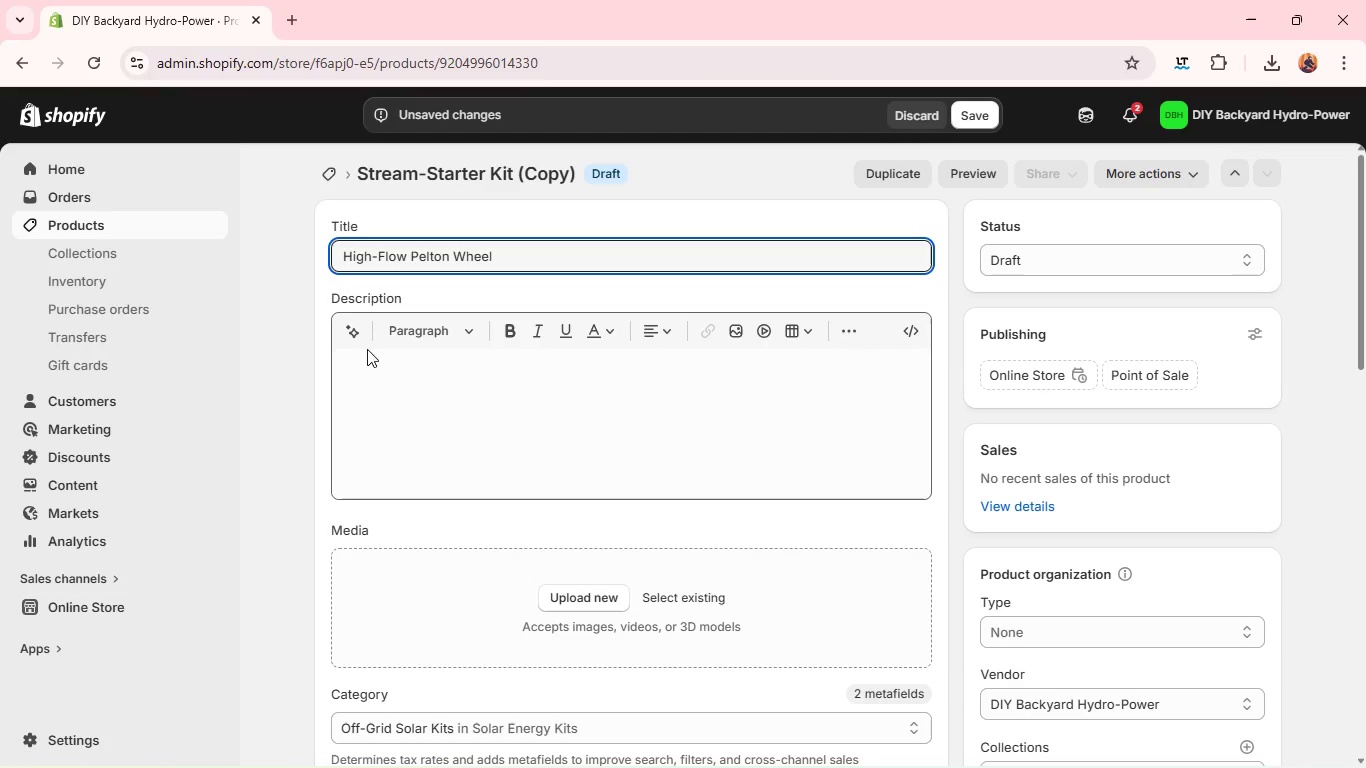 
left_click([367, 353])
 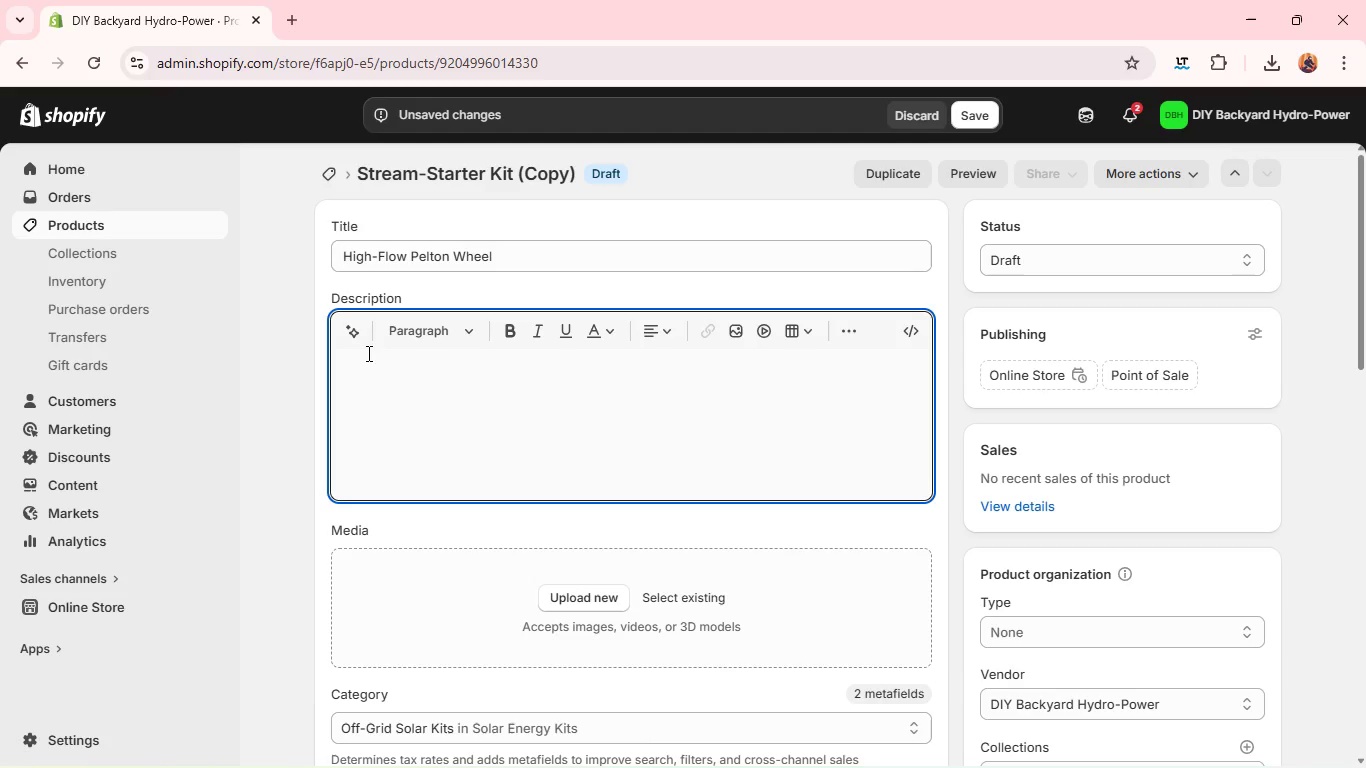 
type(The J)
key(Backspace)
type(High-)
 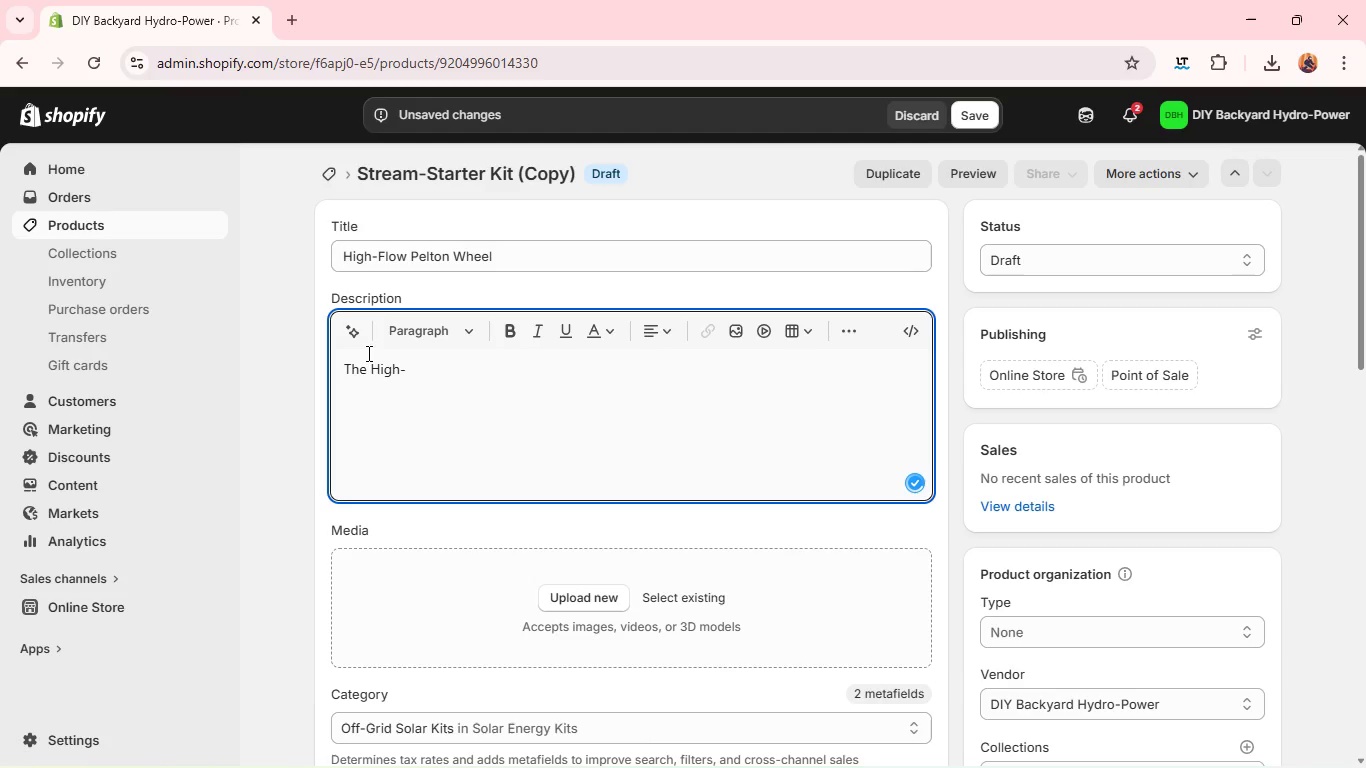 
double_click([392, 269])
 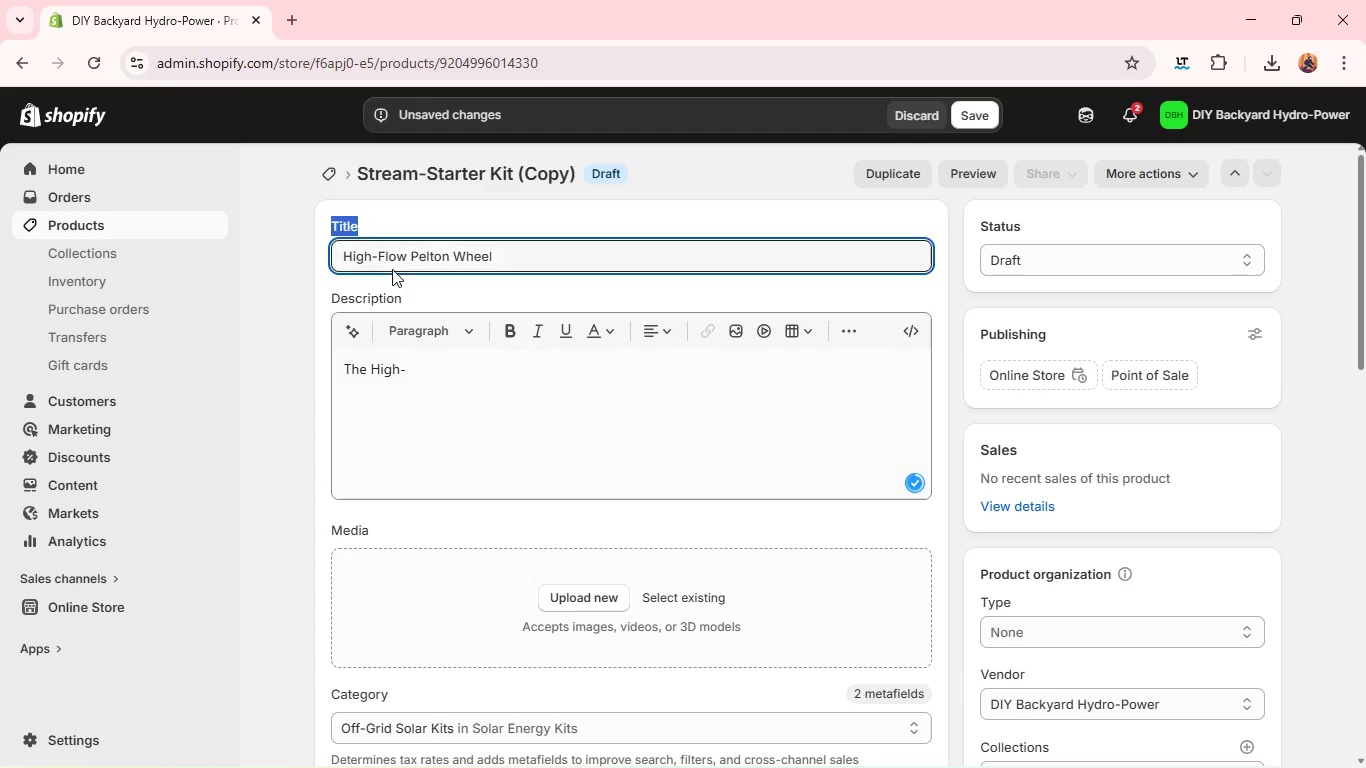 
triple_click([392, 269])
 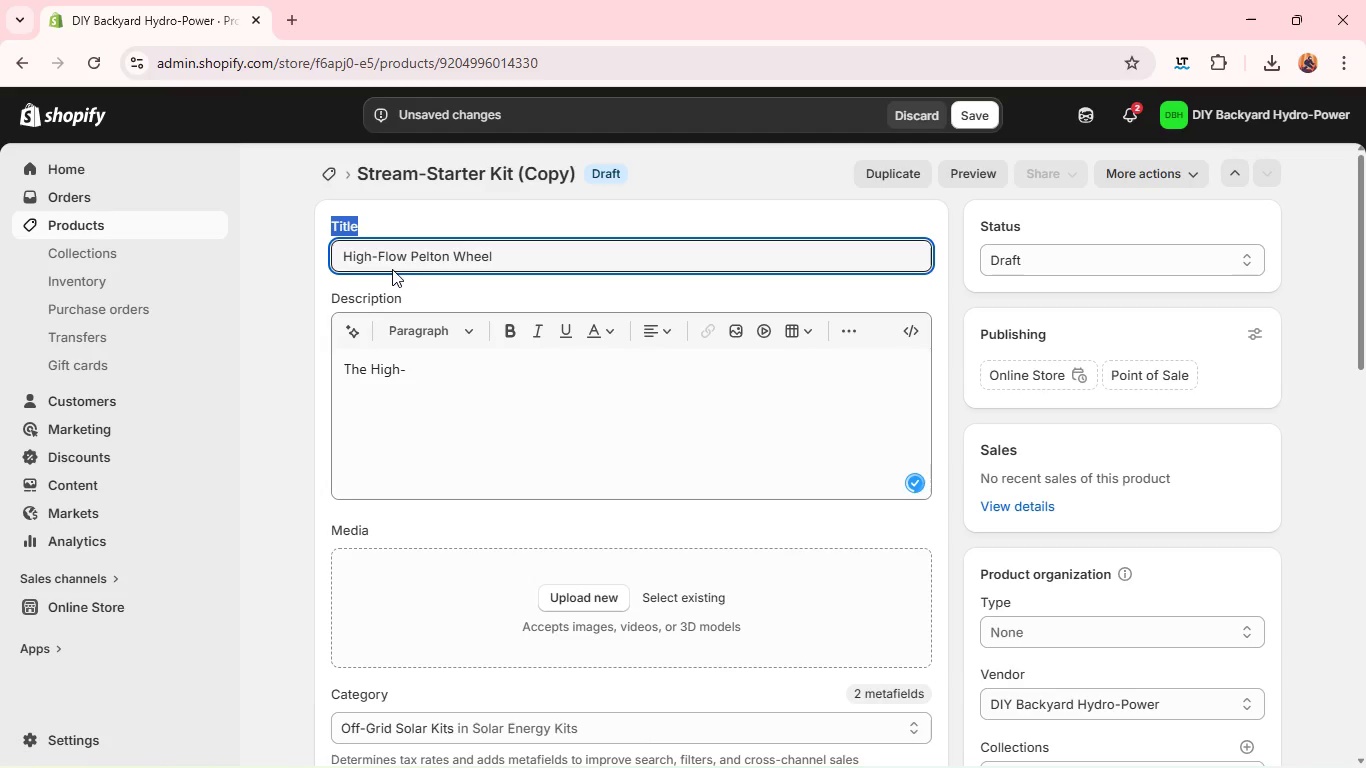 
triple_click([392, 269])
 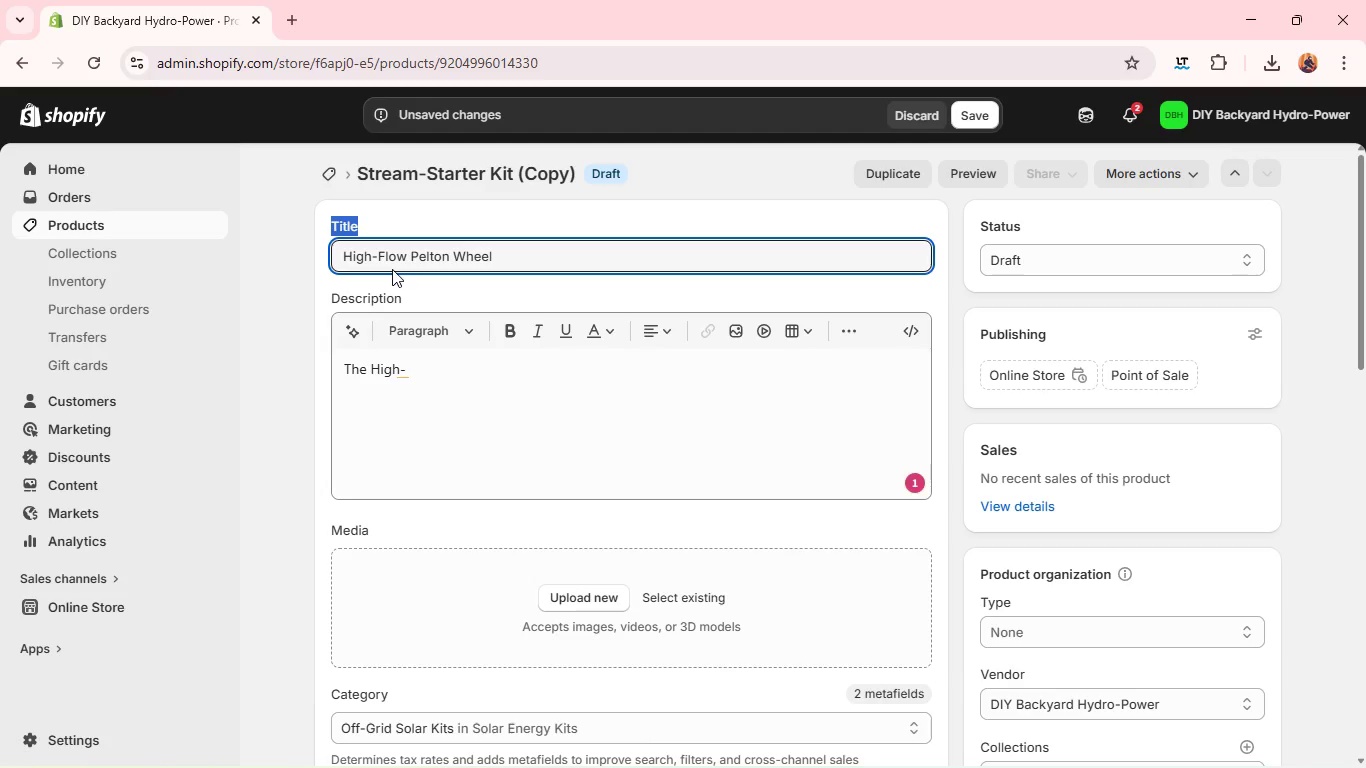 
key(Control+ControlLeft)
 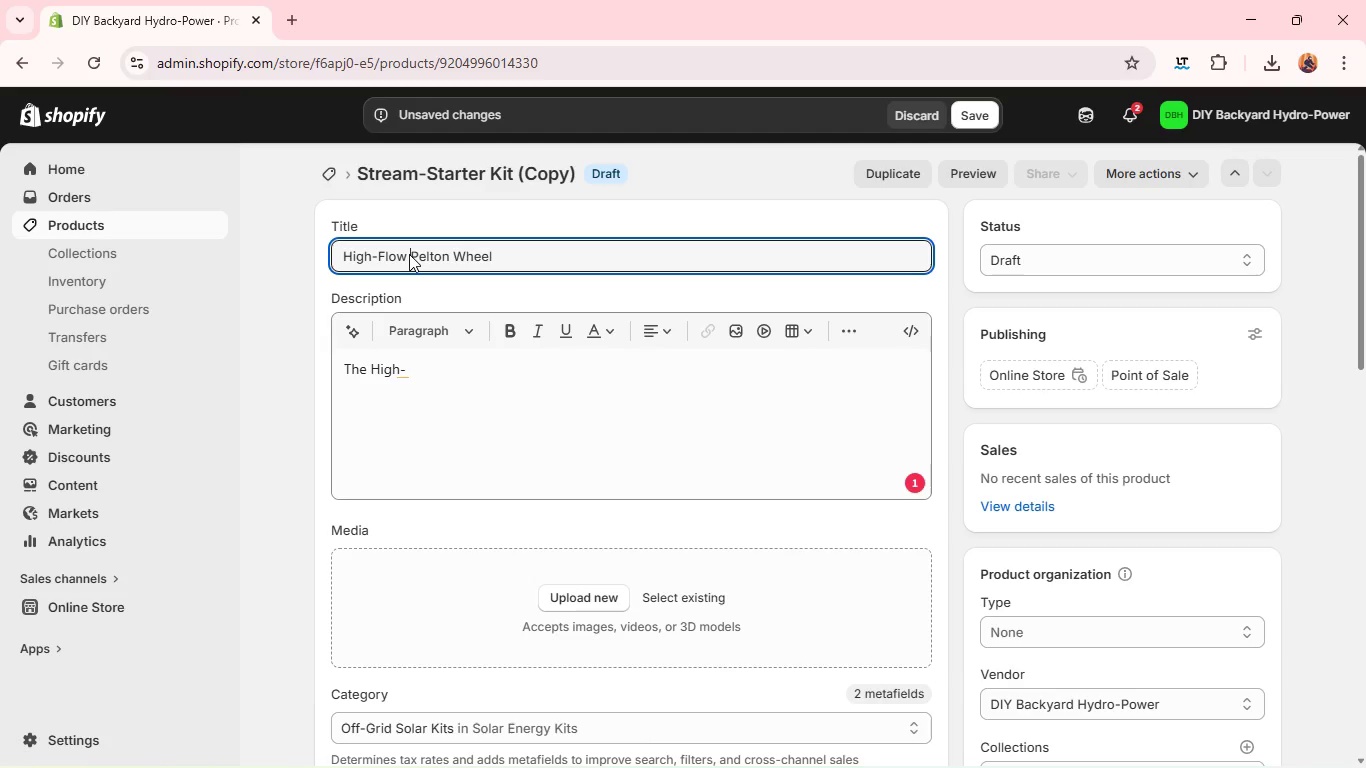 
double_click([409, 254])
 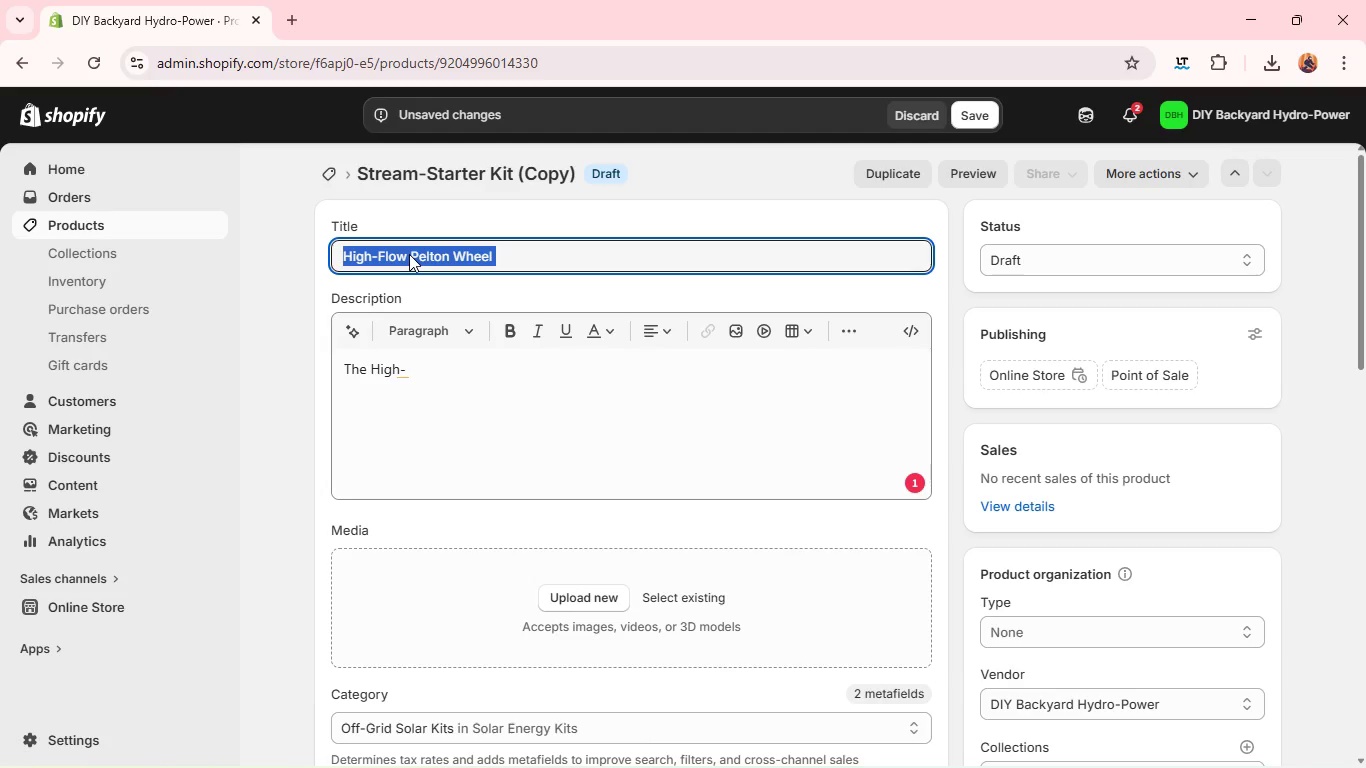 
triple_click([409, 254])
 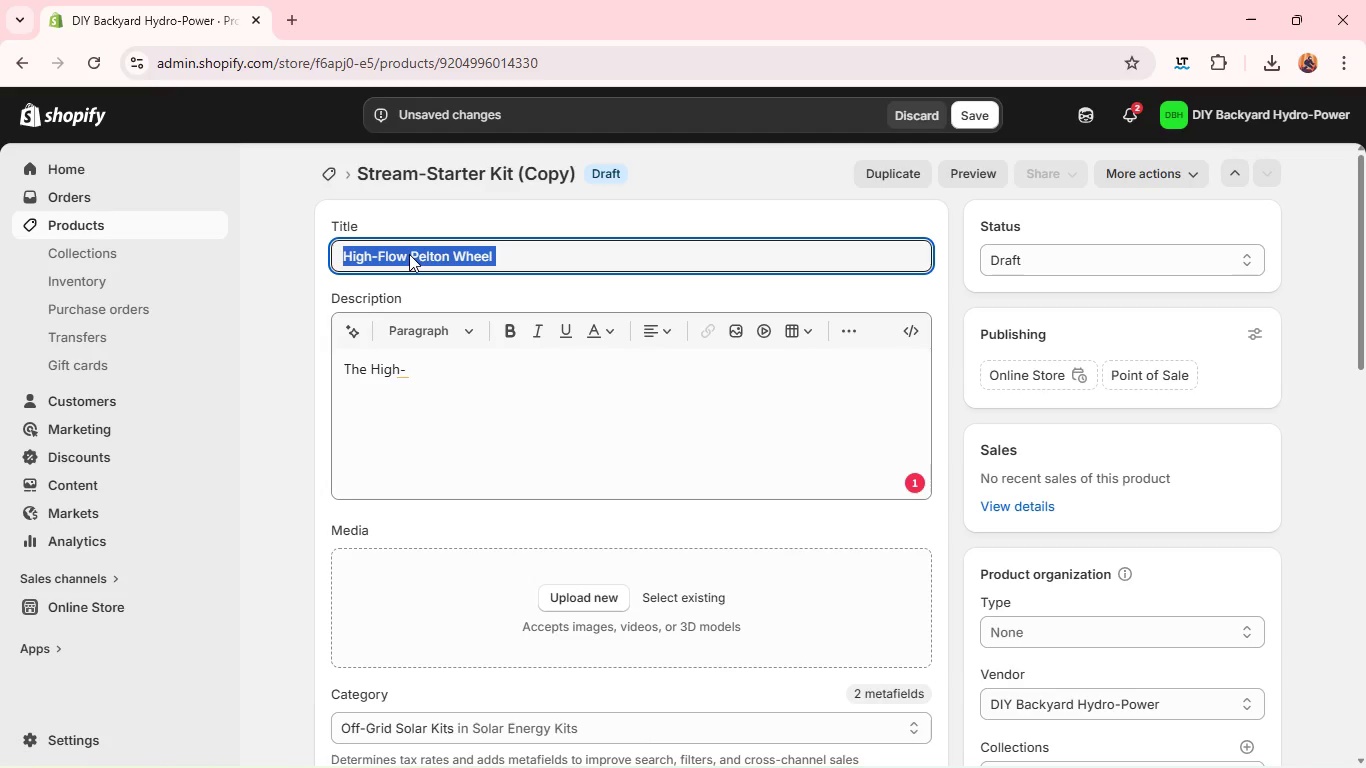 
key(Control+C)
 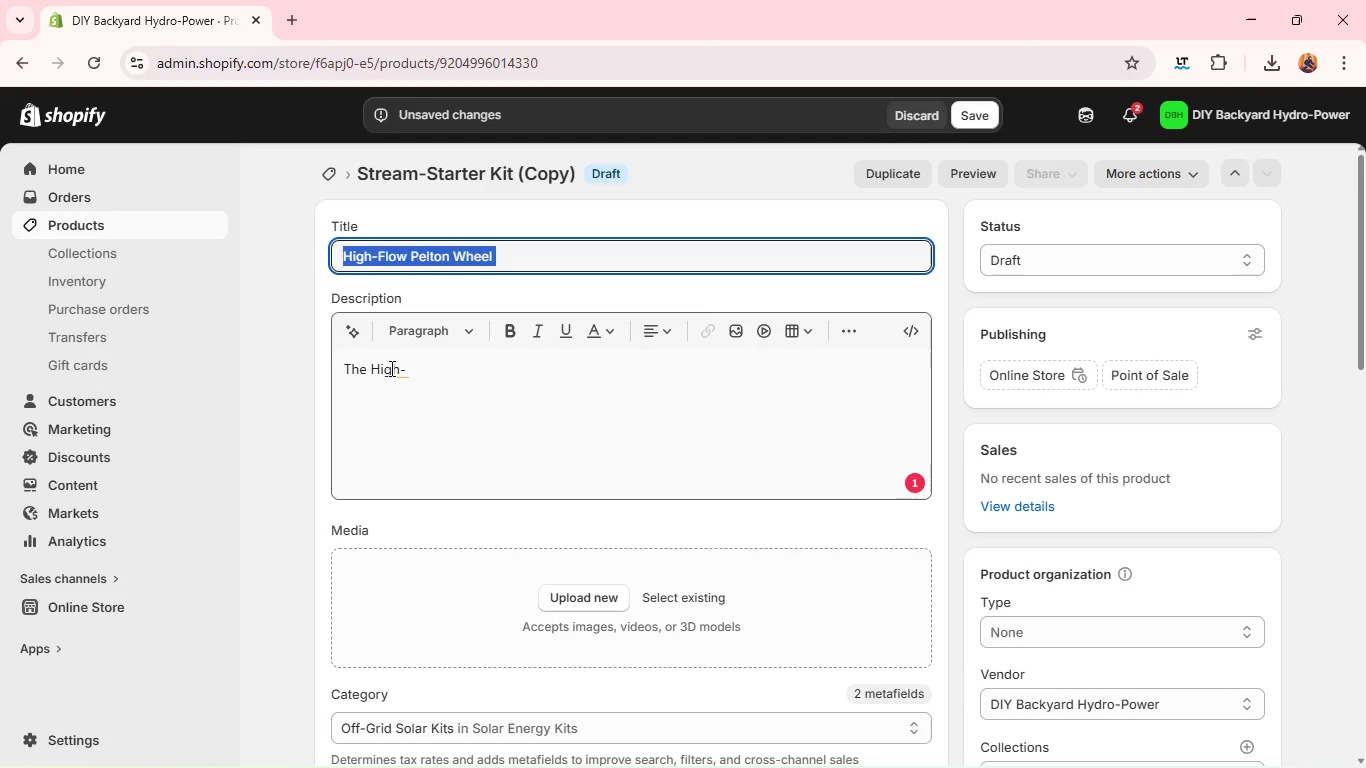 
double_click([390, 368])
 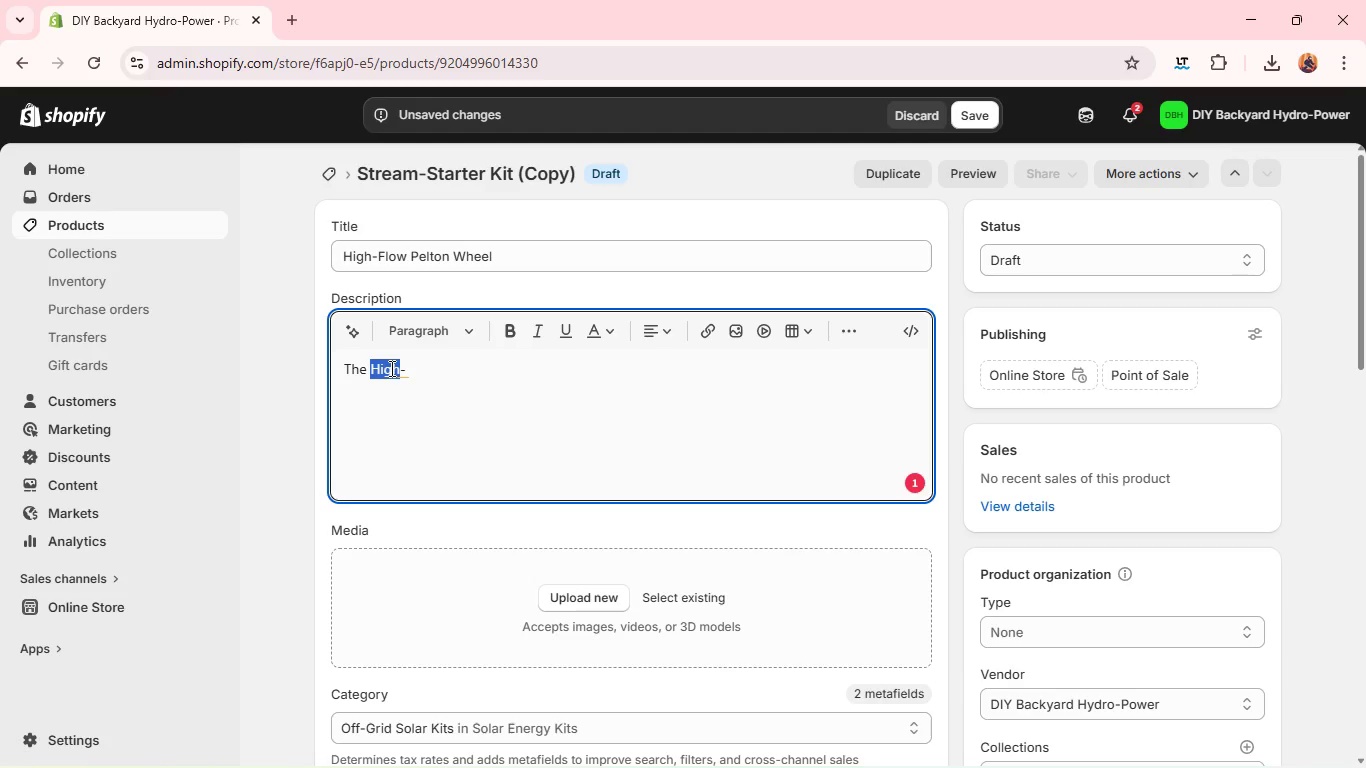 
key(Control+V)
 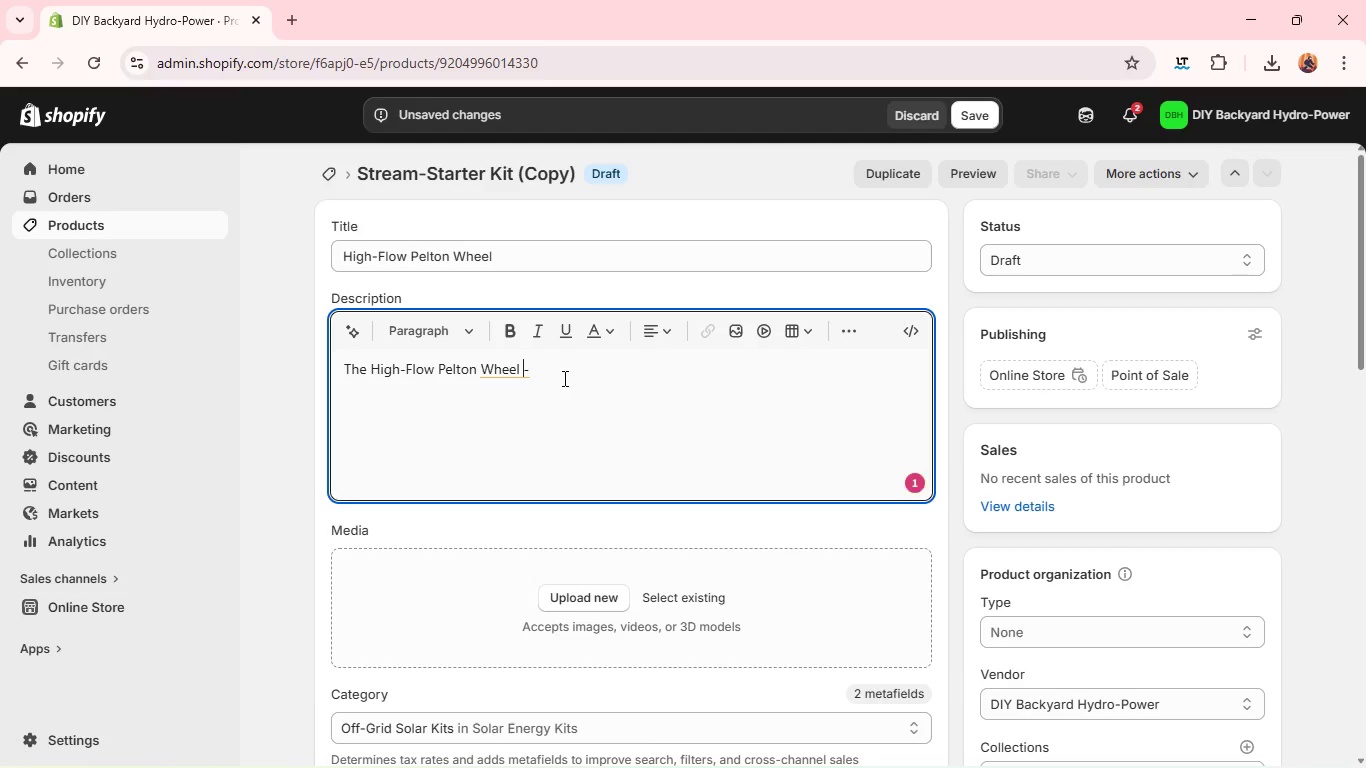 
type( is a precision-engineered )
 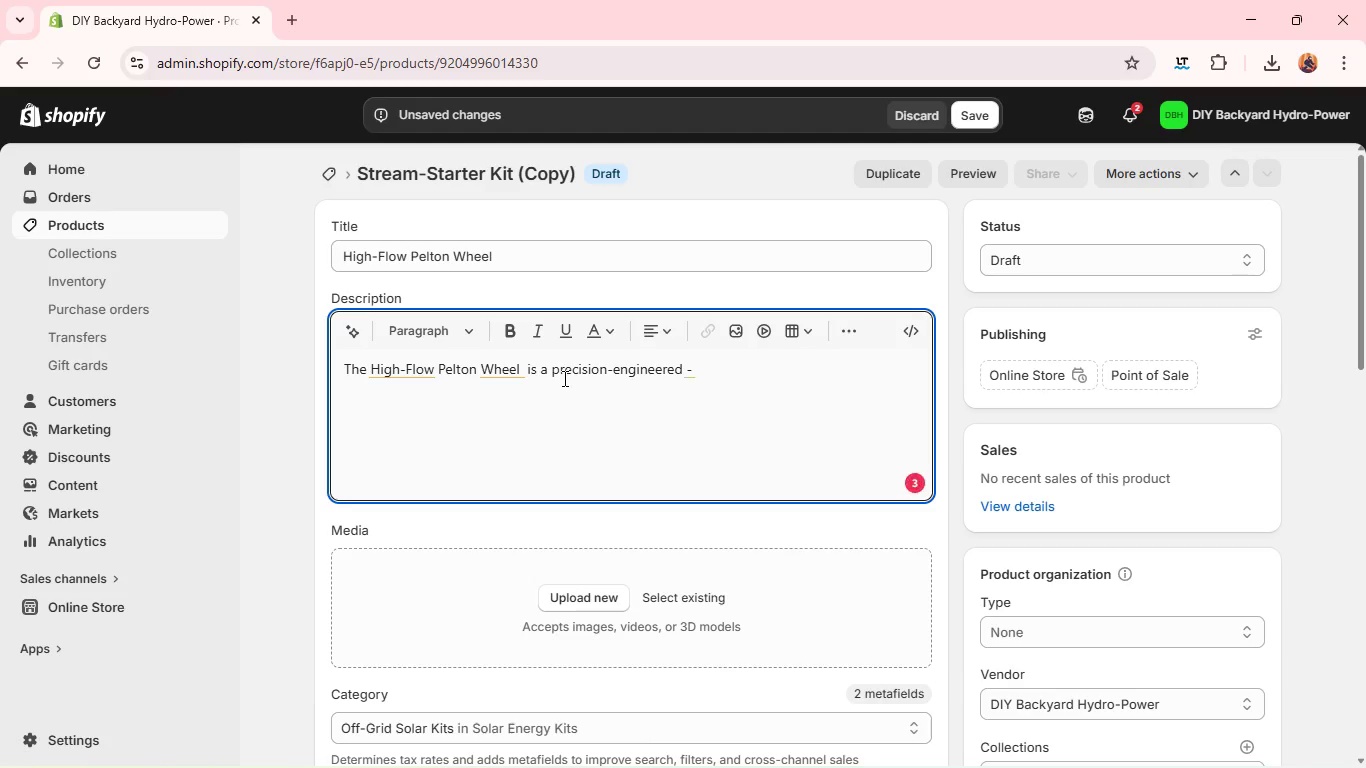 
type(ru)
key(Backspace)
key(Backspace)
type(turbine componenet designes )
key(Backspace)
key(Backspace)
type(d )
 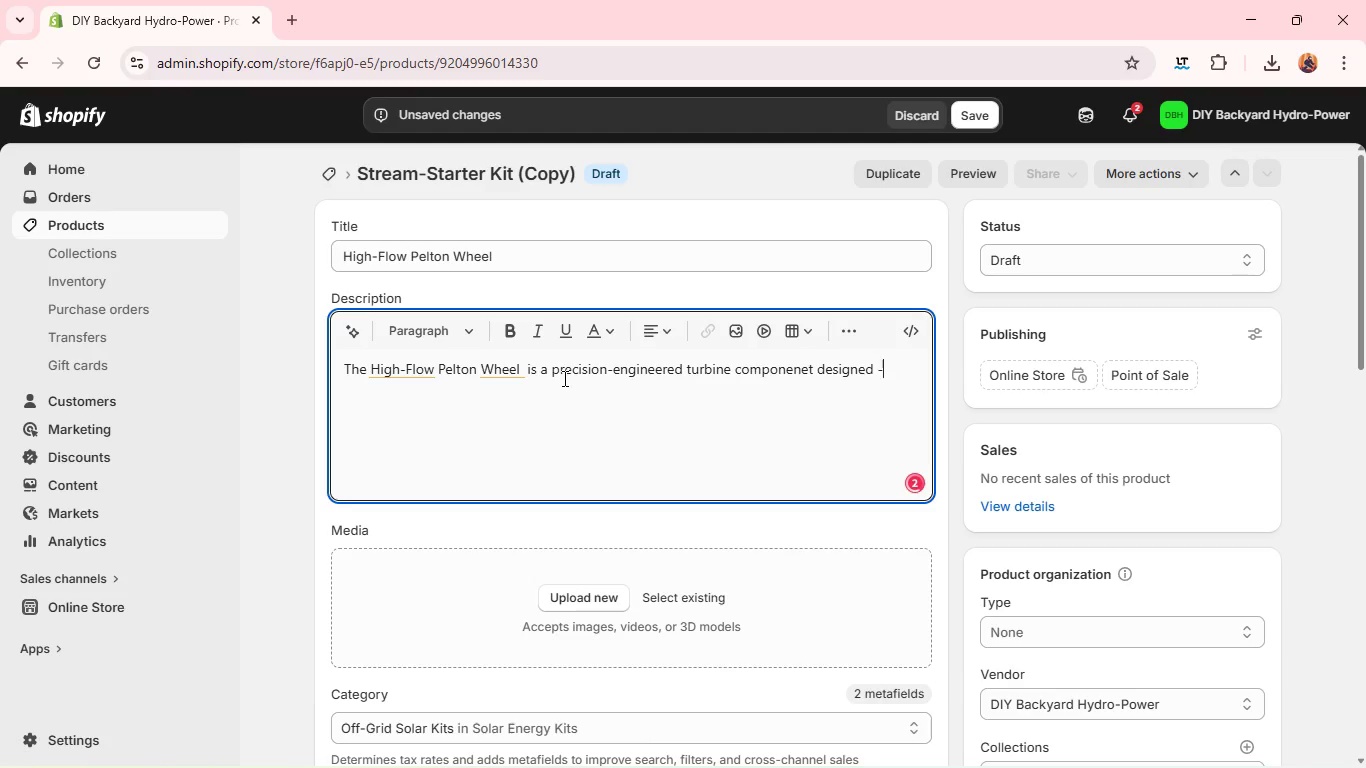 
key(ArrowRight)
 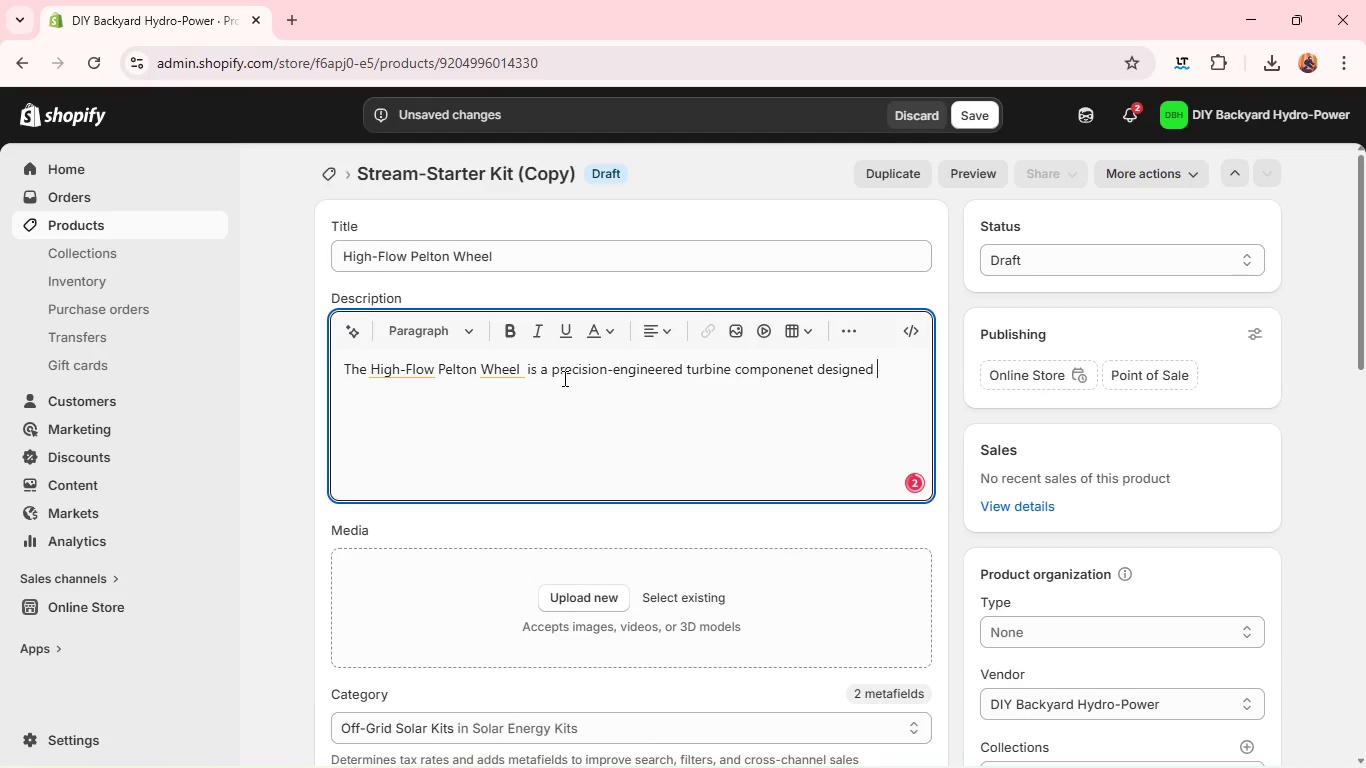 
key(Backspace)
type(to maximixe)
 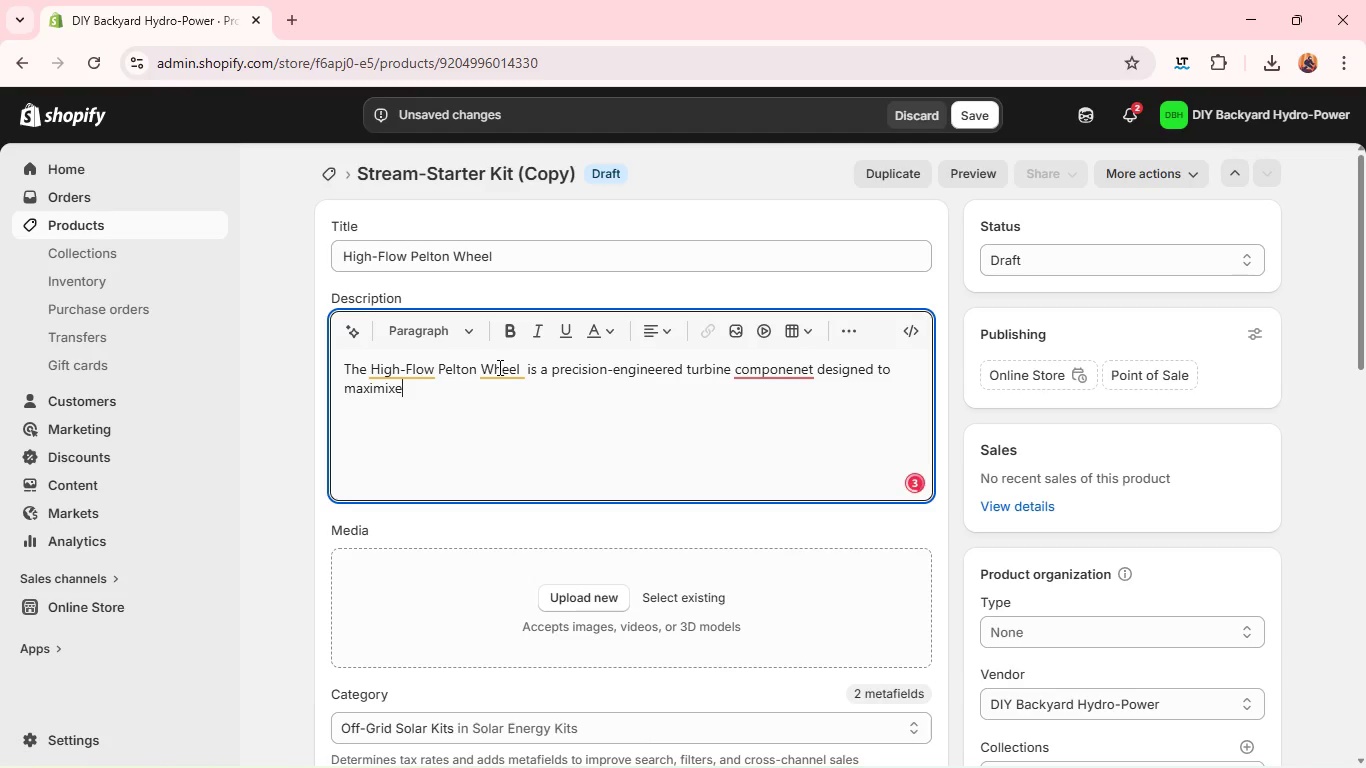 
left_click([498, 367])
 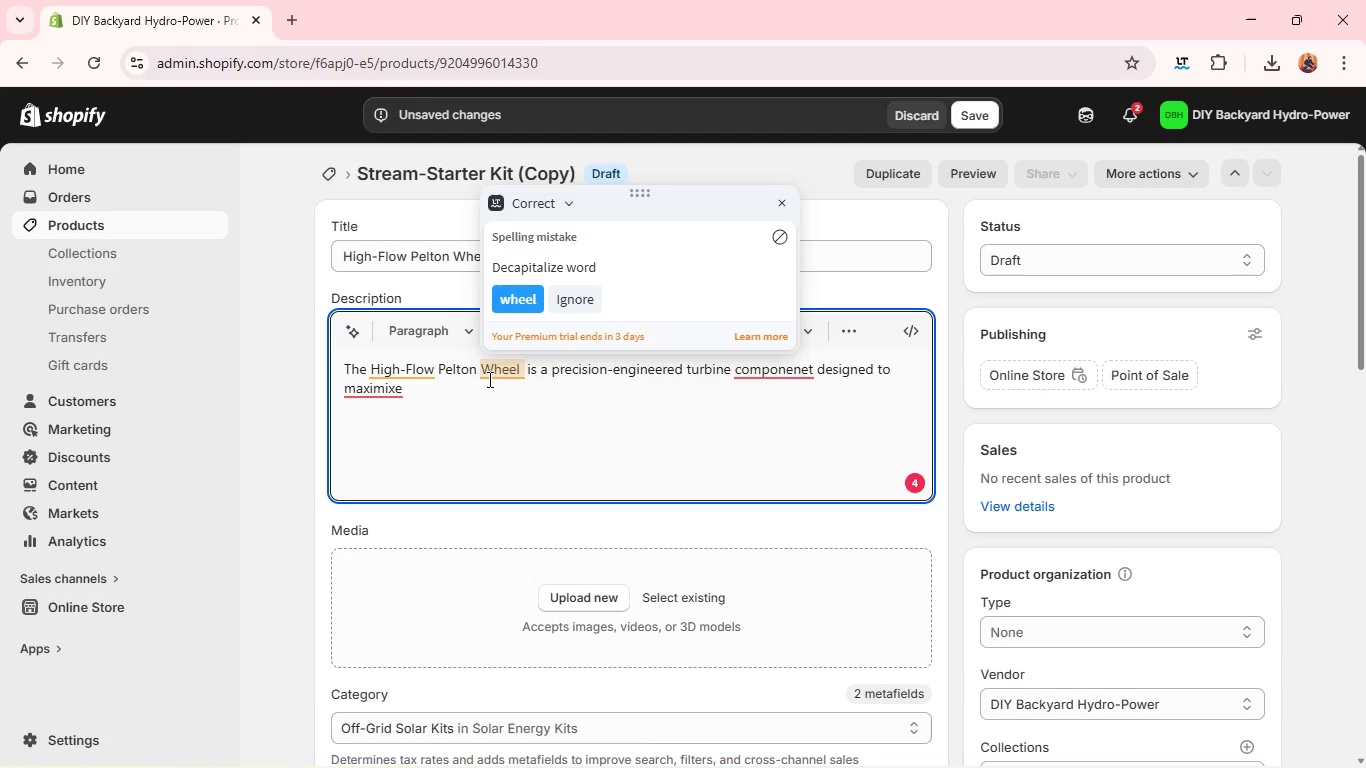 
left_click([484, 378])
 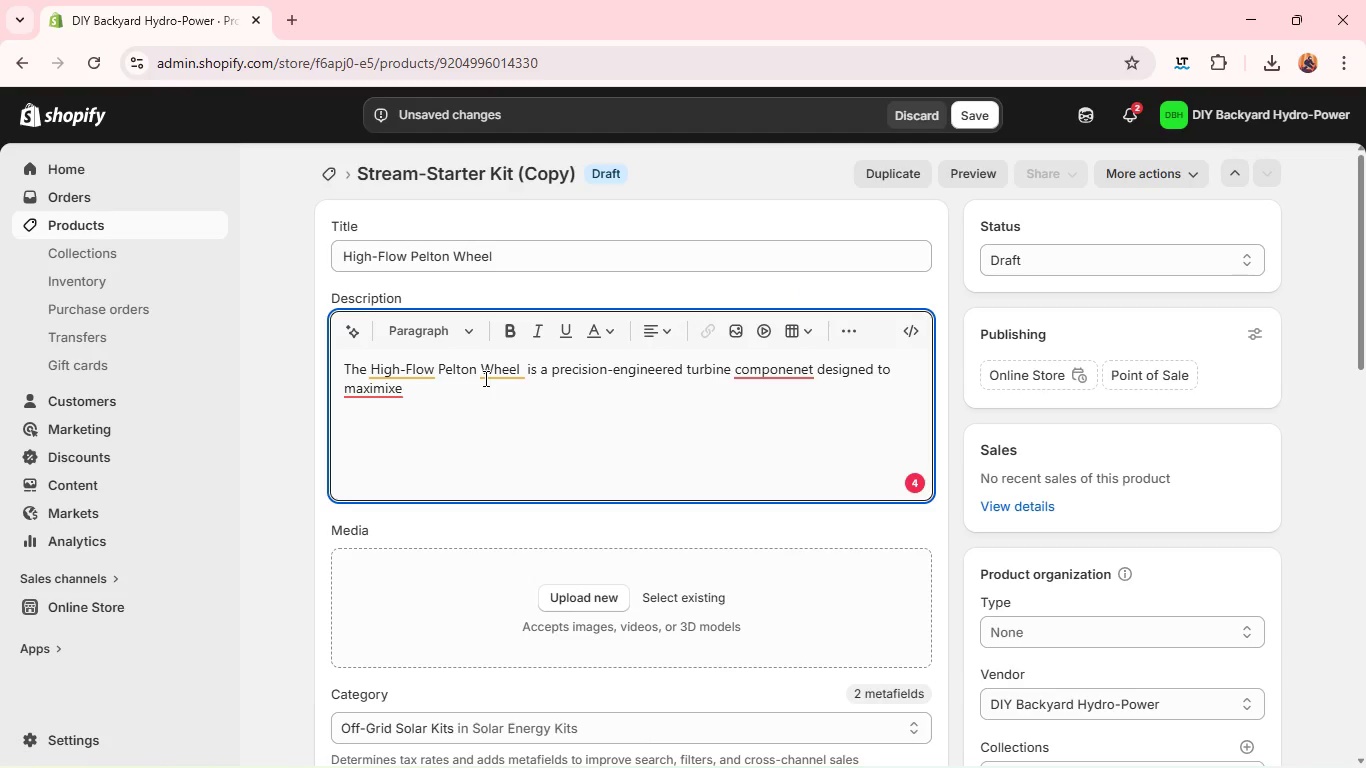 
left_click([484, 378])
 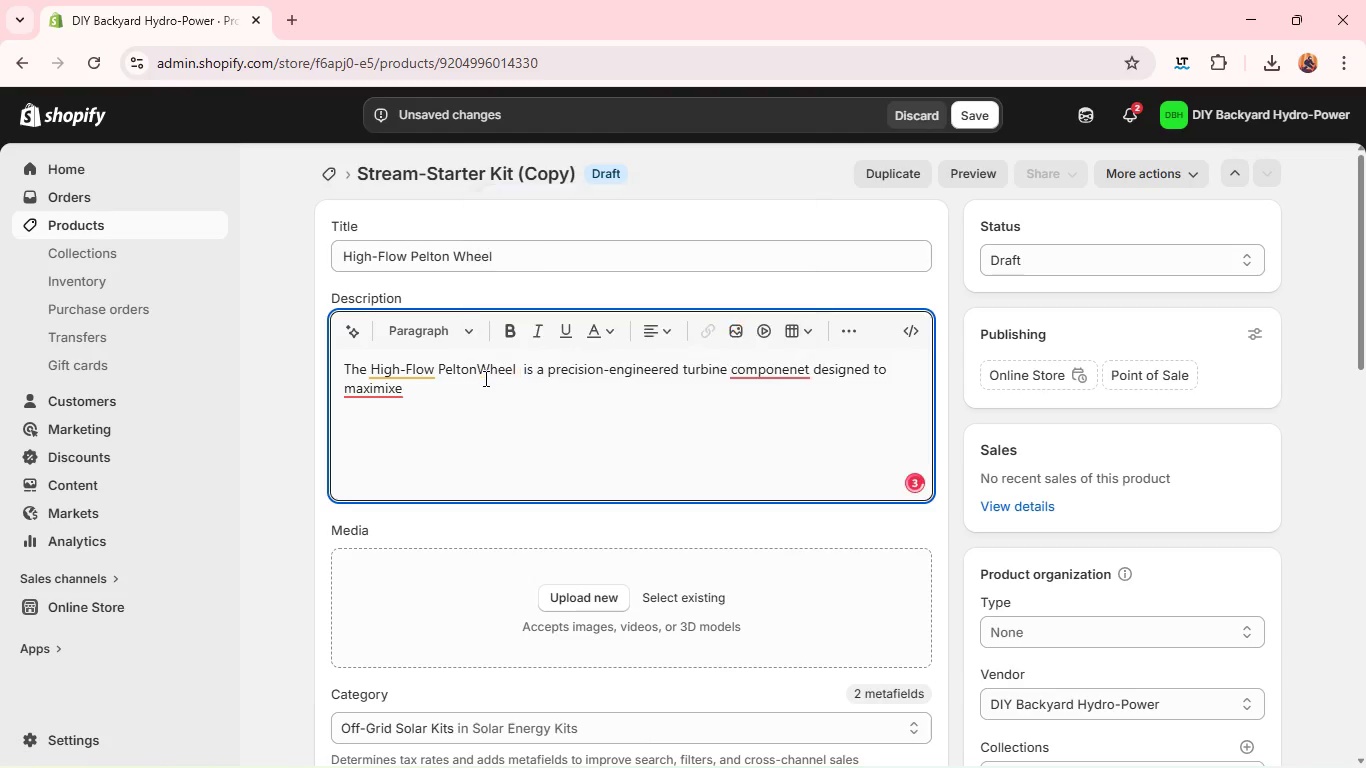 
key(Backspace)
 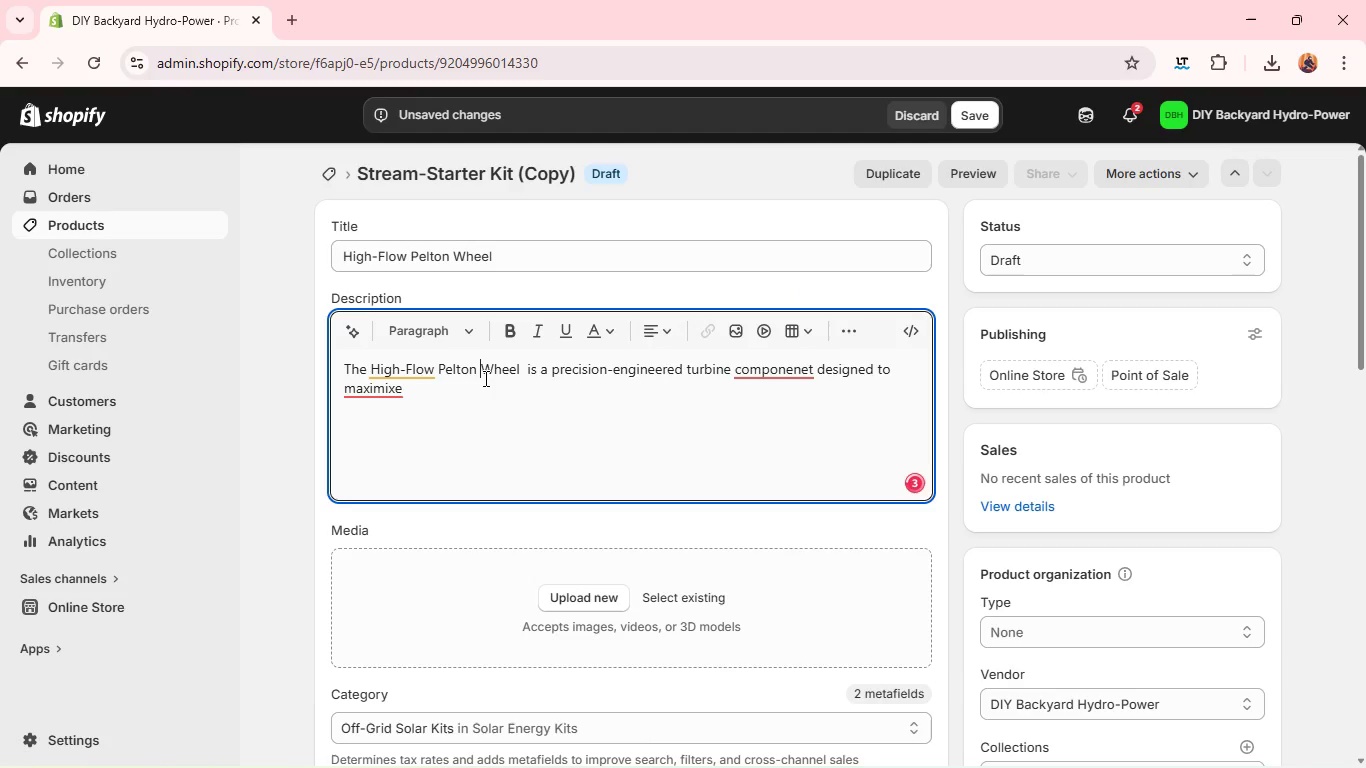 
key(Space)
 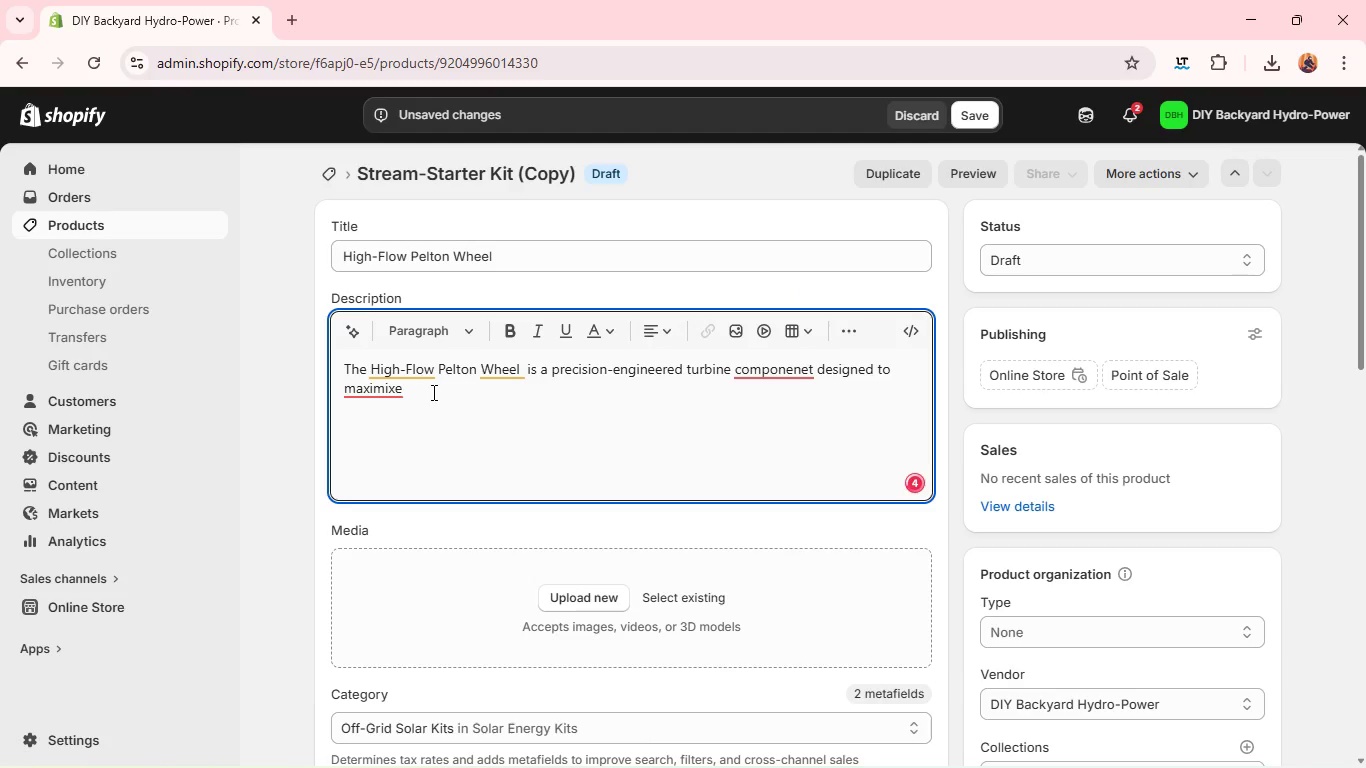 
left_click([432, 392])
 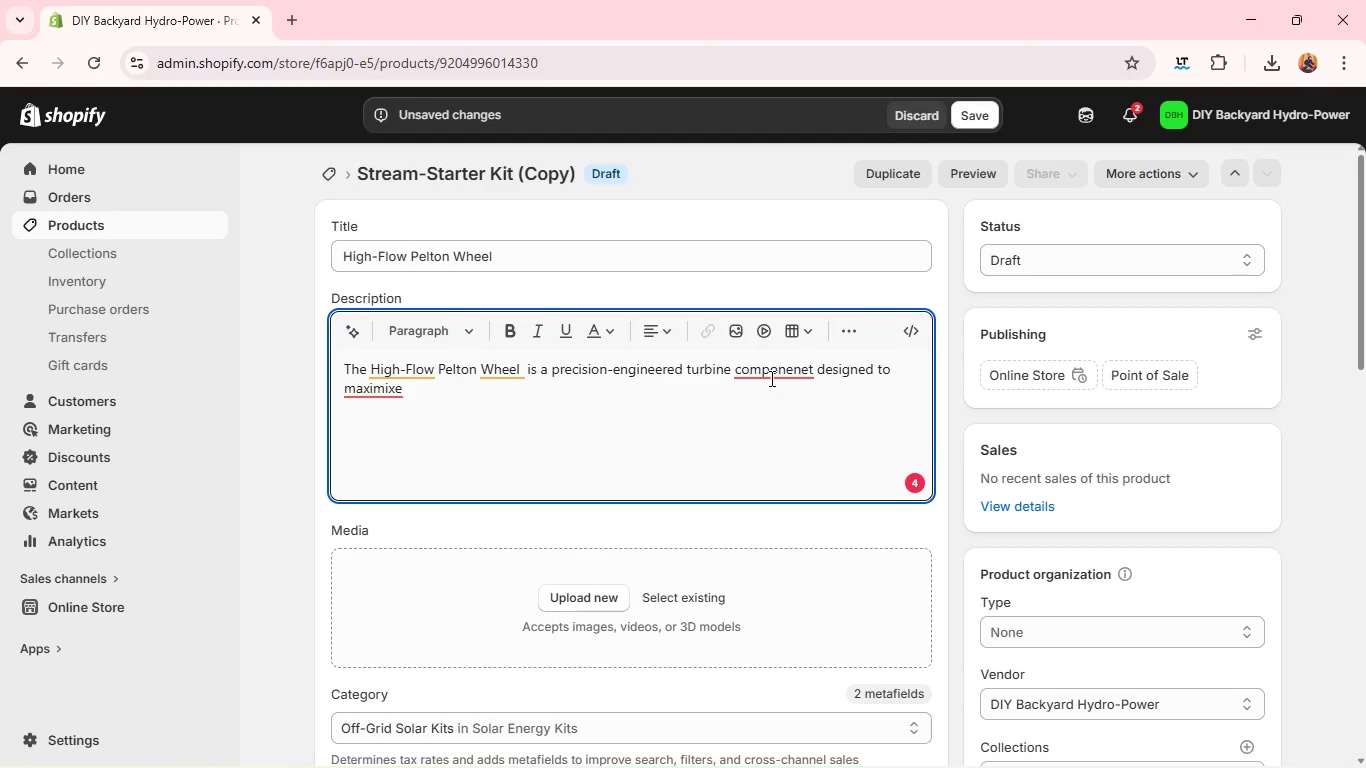 
left_click([771, 372])
 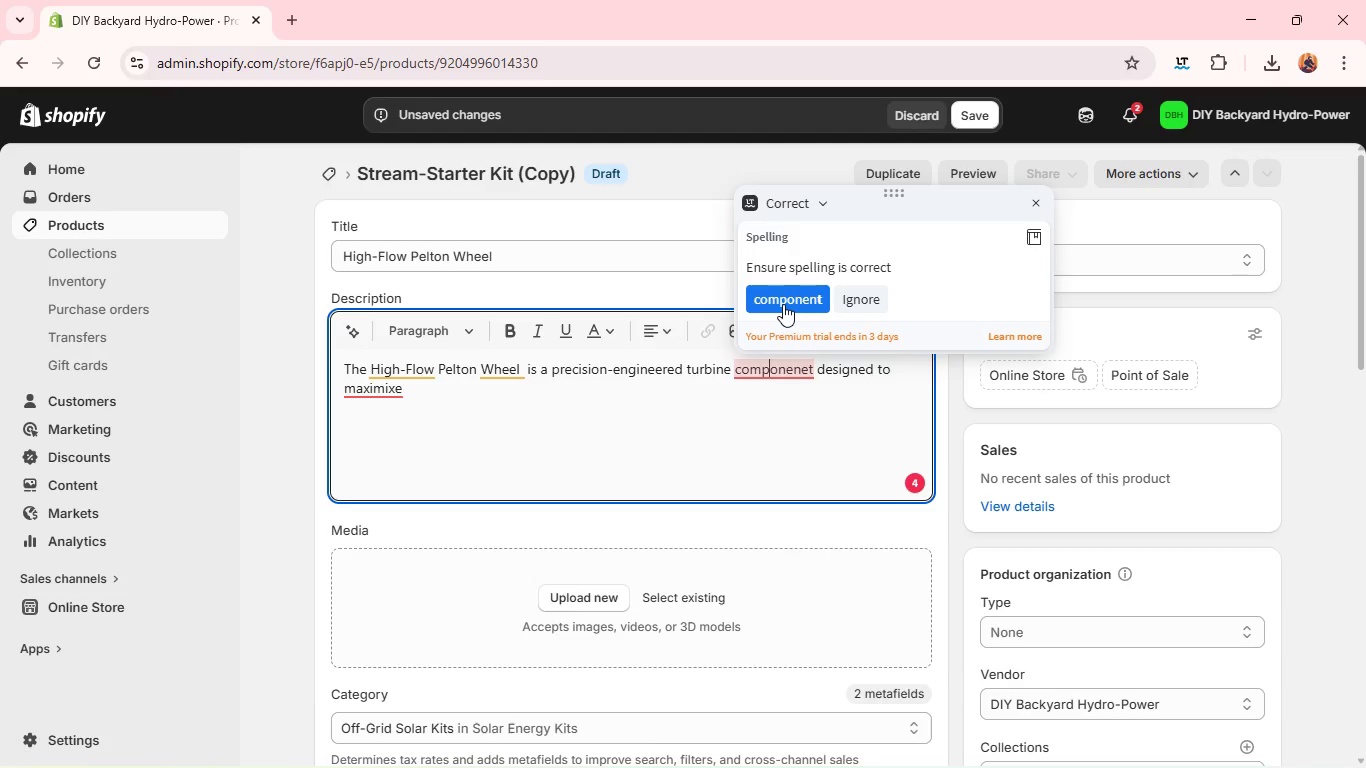 
left_click([783, 304])
 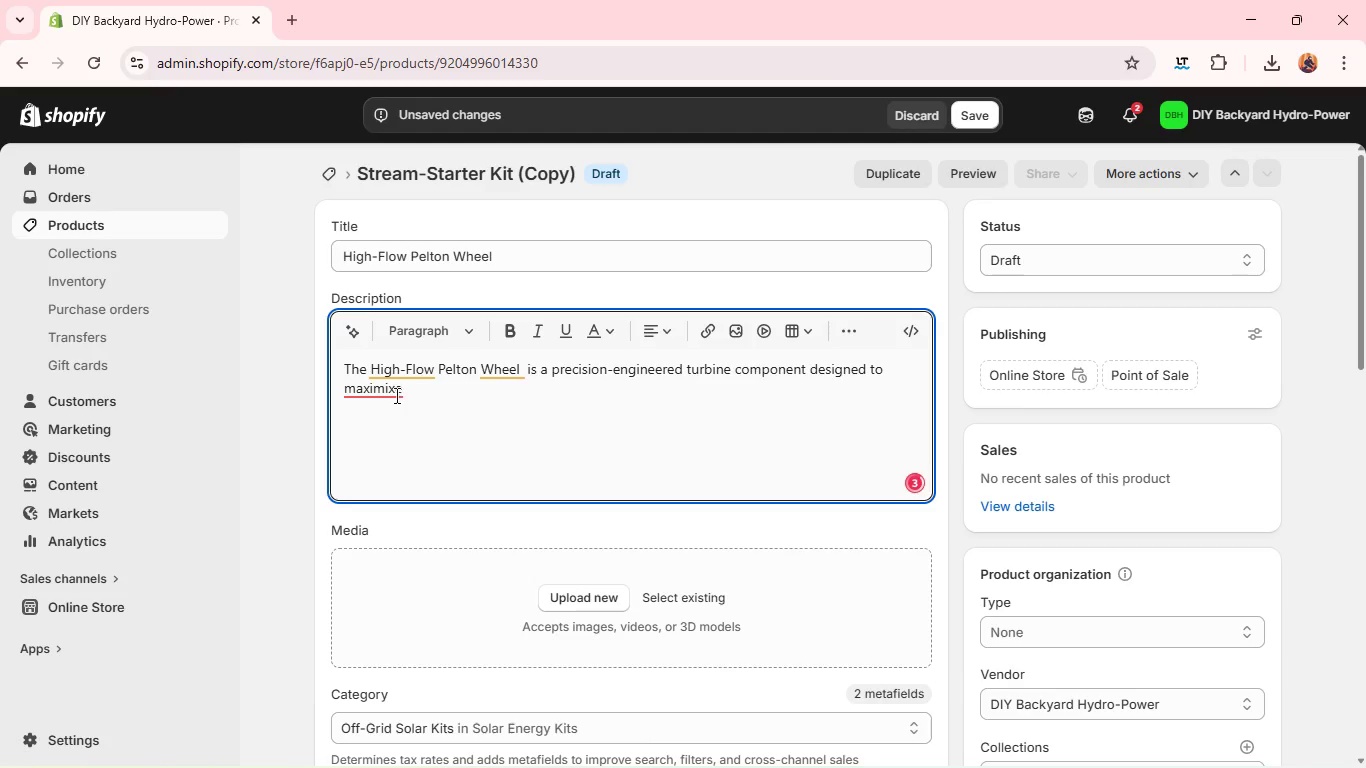 
left_click([385, 396])
 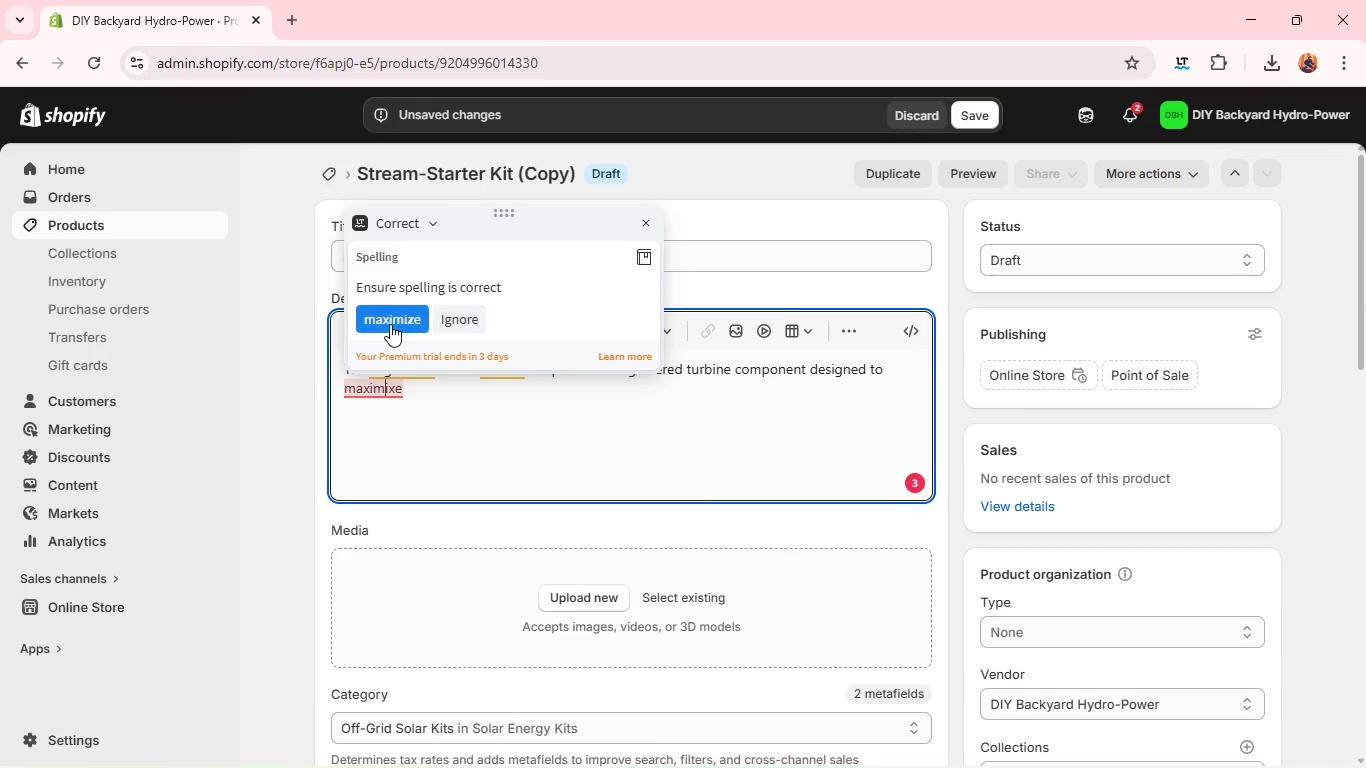 
left_click([390, 324])
 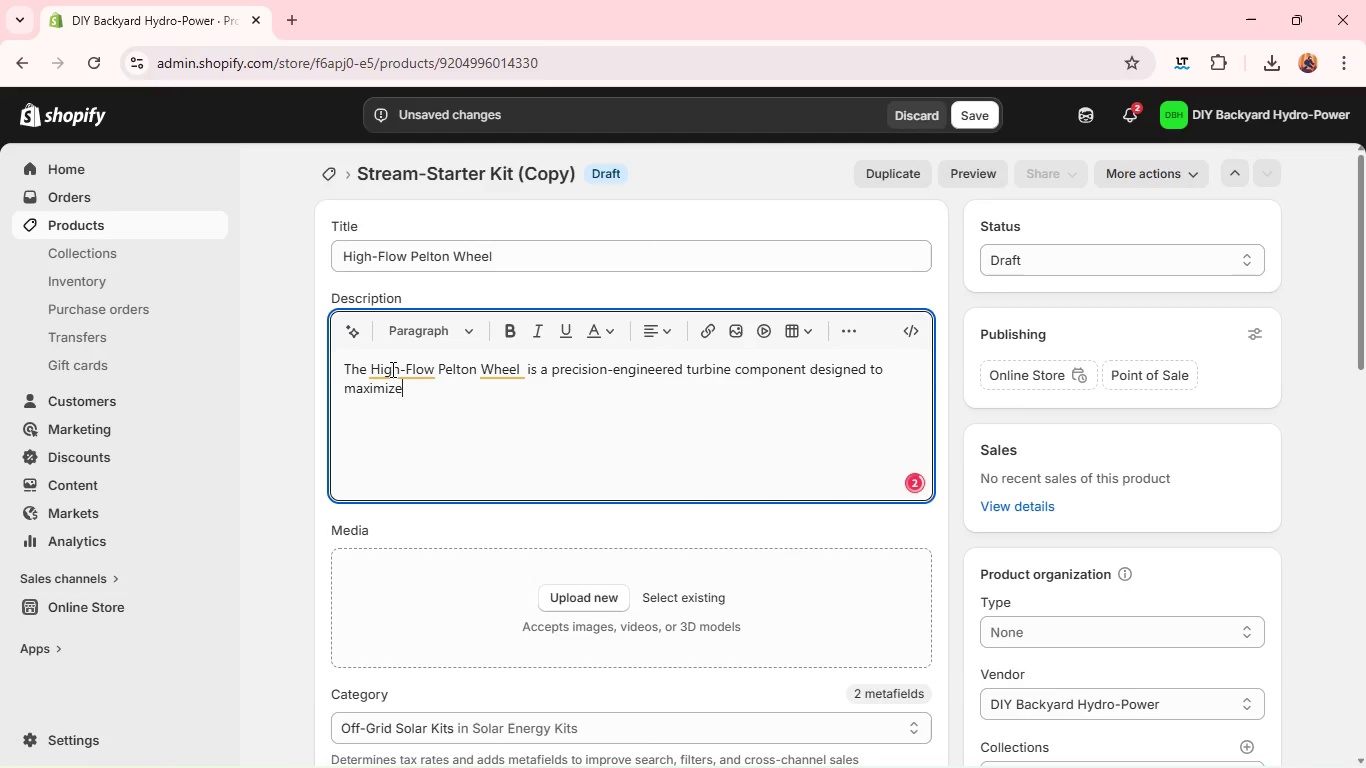 
left_click([391, 369])
 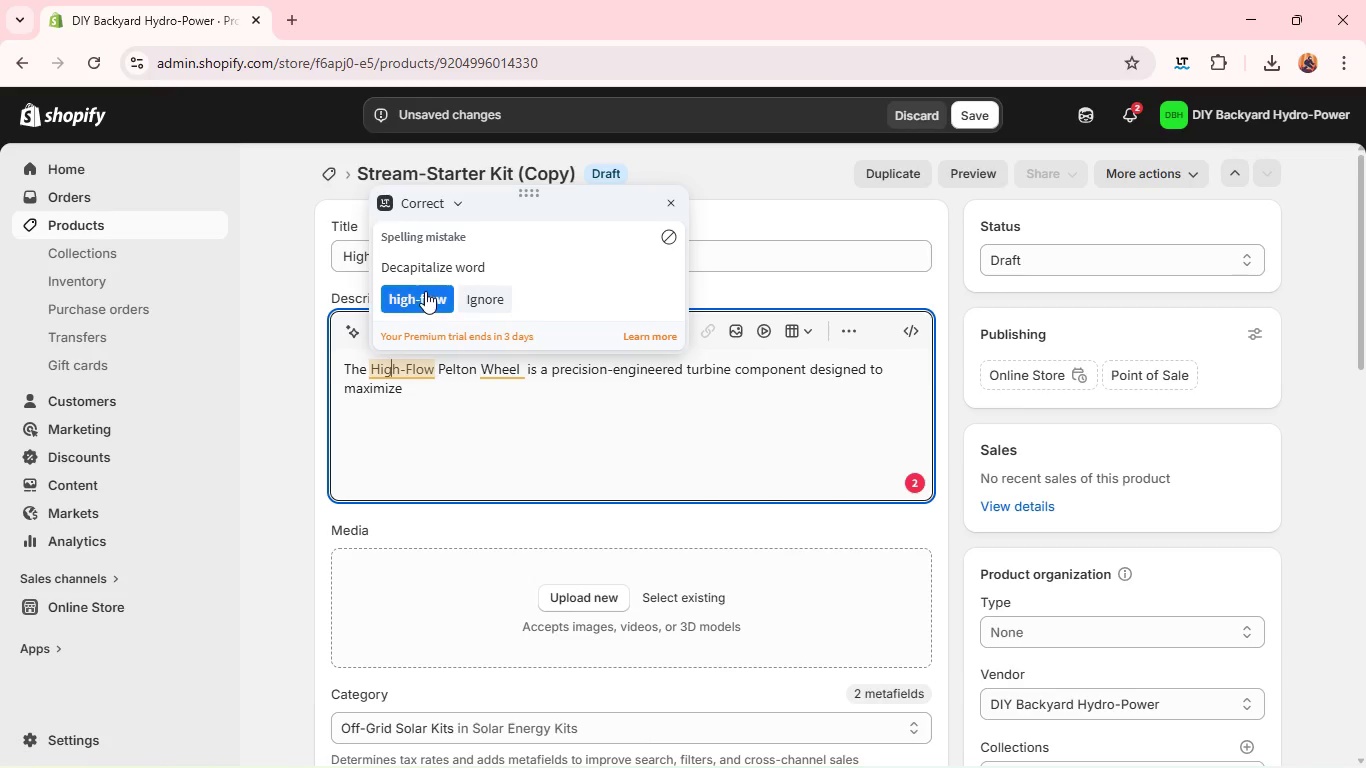 
left_click([425, 291])
 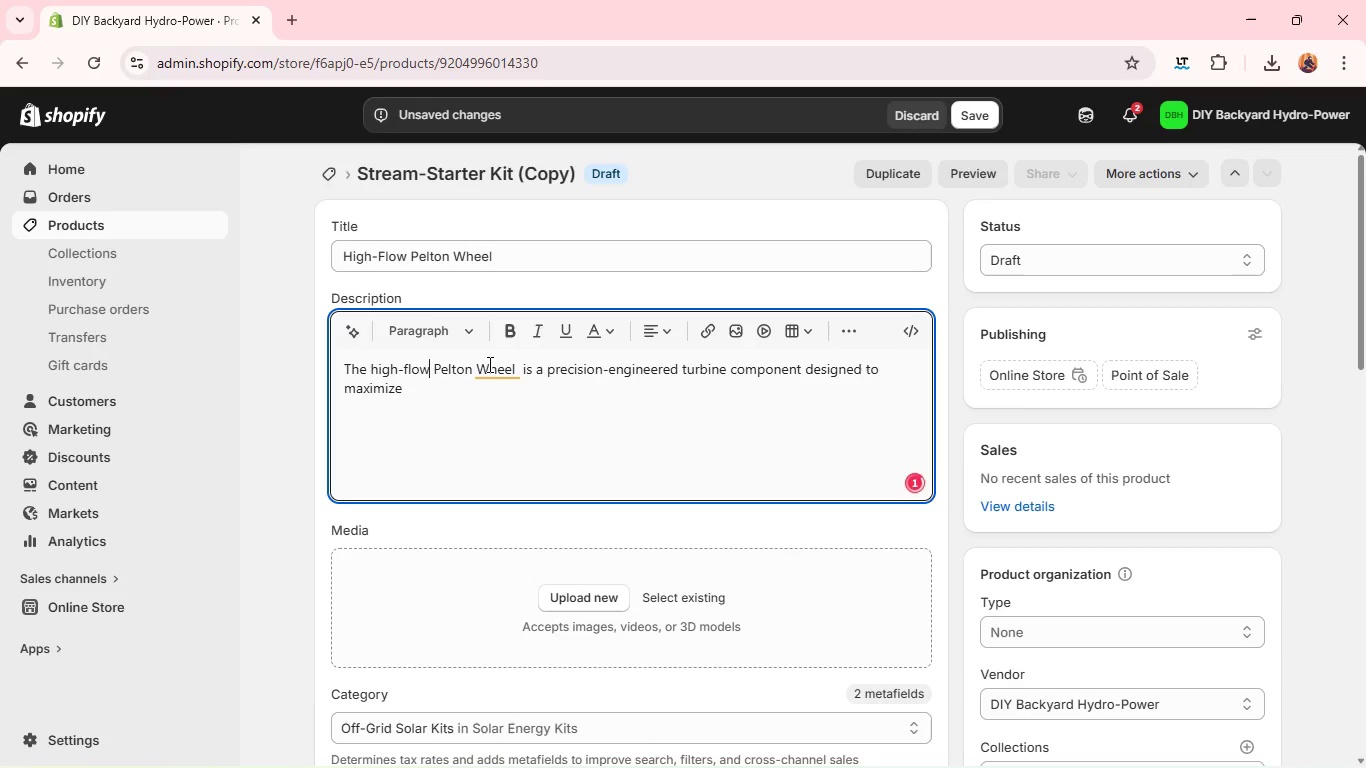 
left_click([490, 366])
 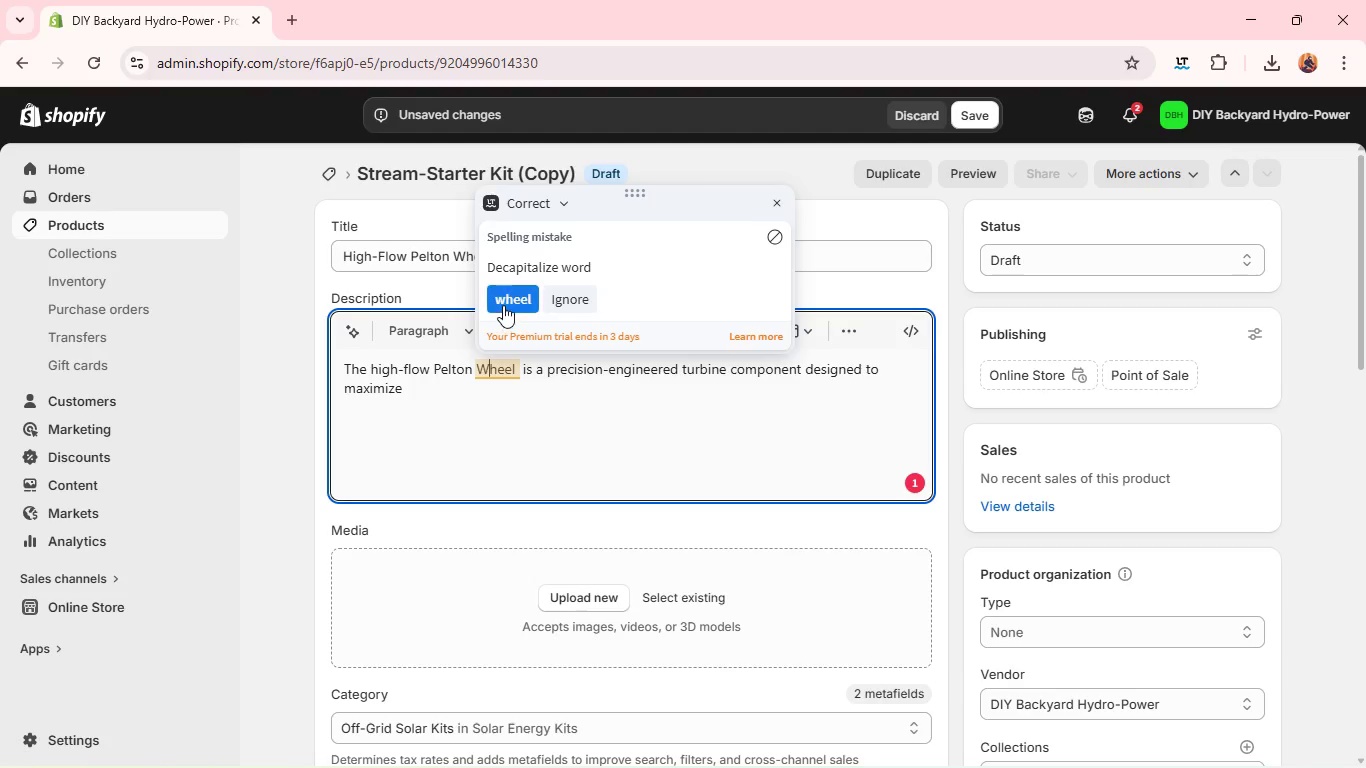 
left_click([503, 305])
 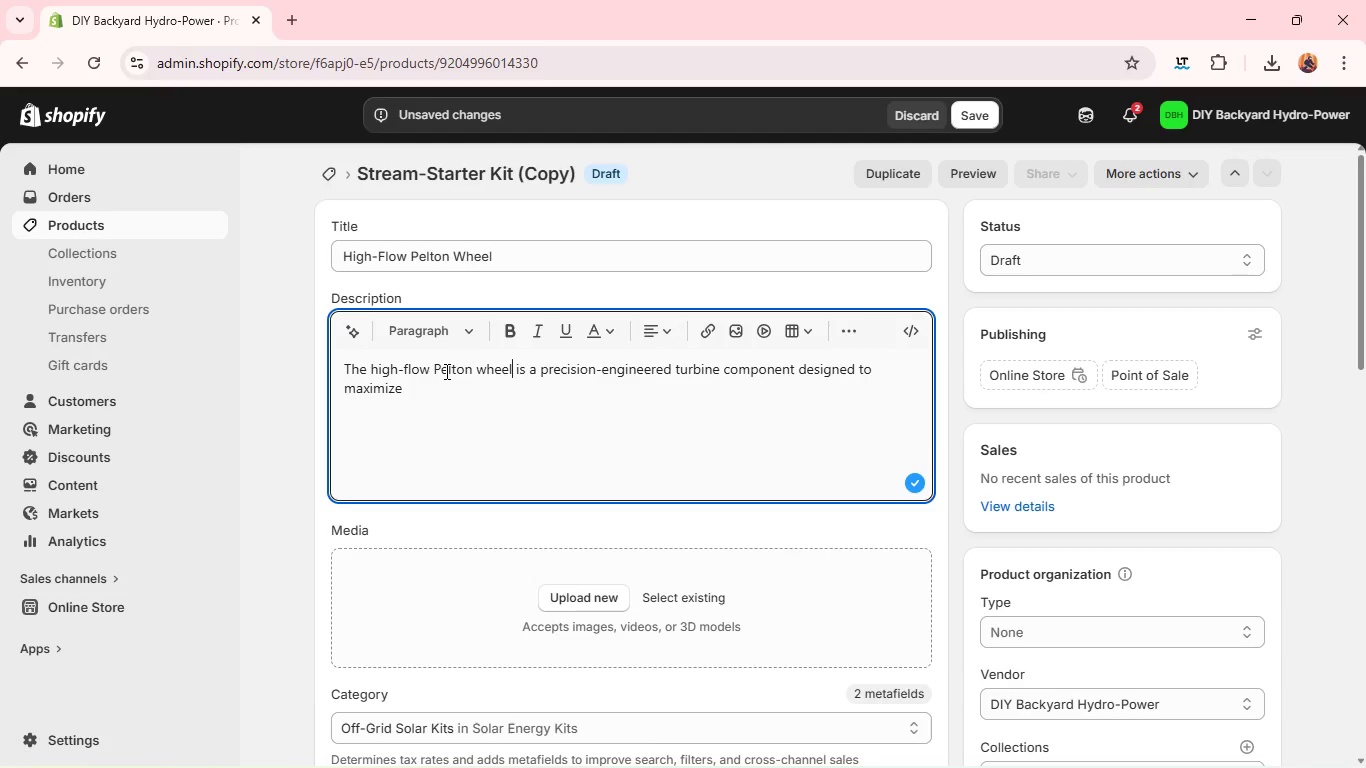 
left_click([445, 371])
 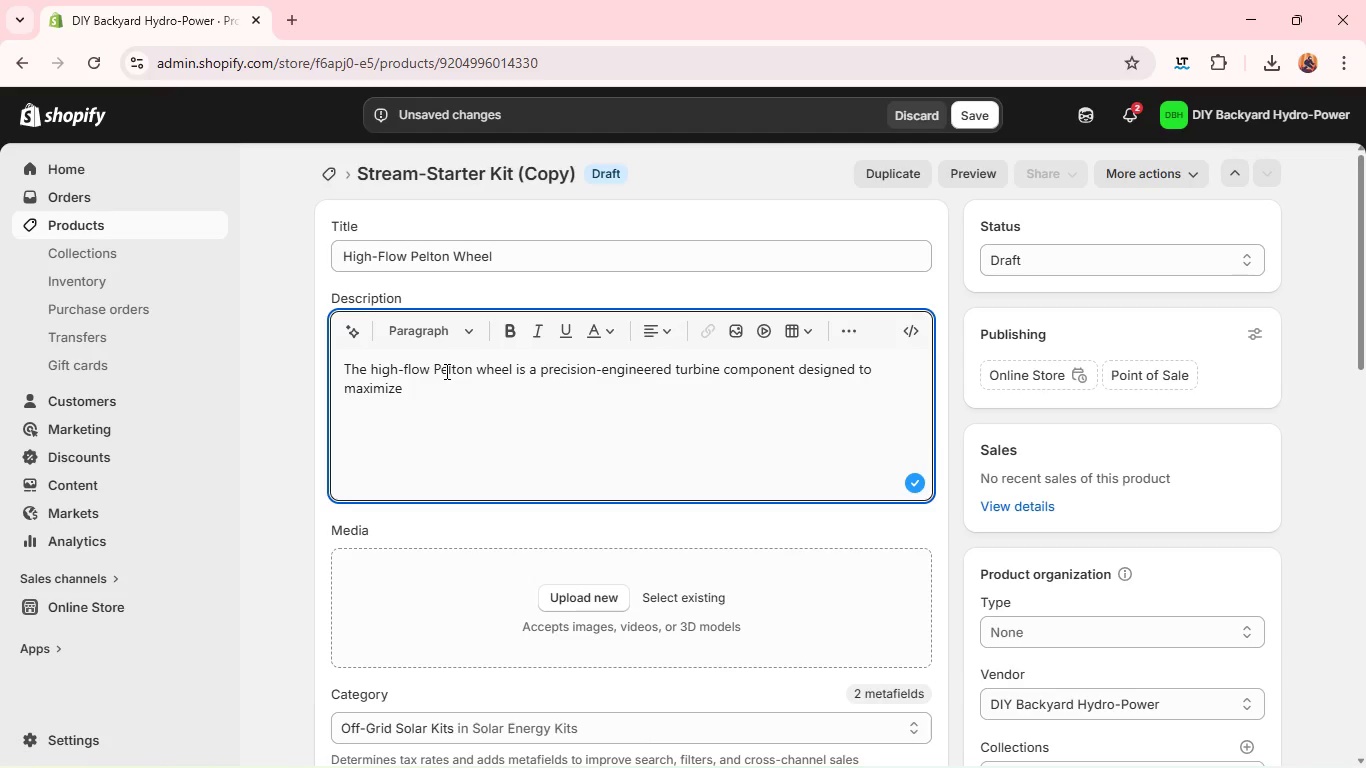 
key(ArrowLeft)
 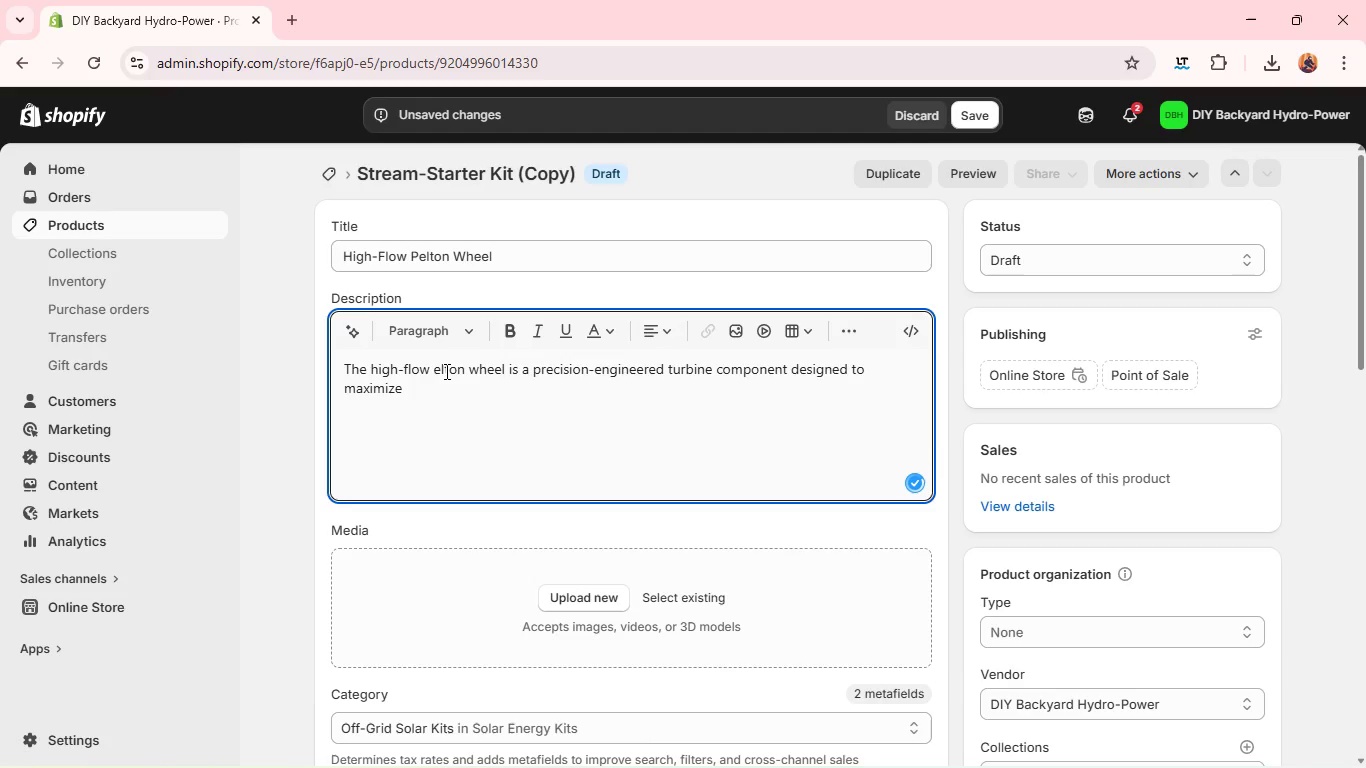 
key(Backspace)
 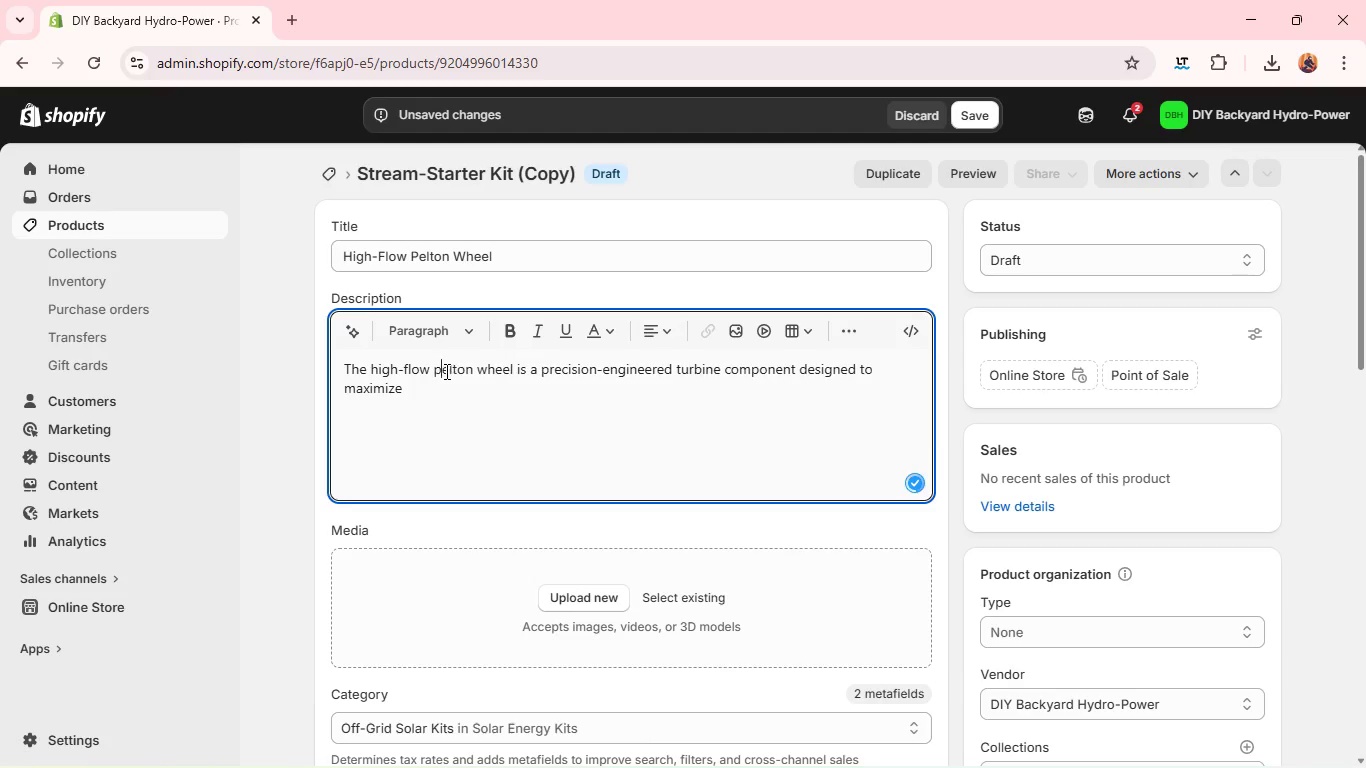 
key(P)
 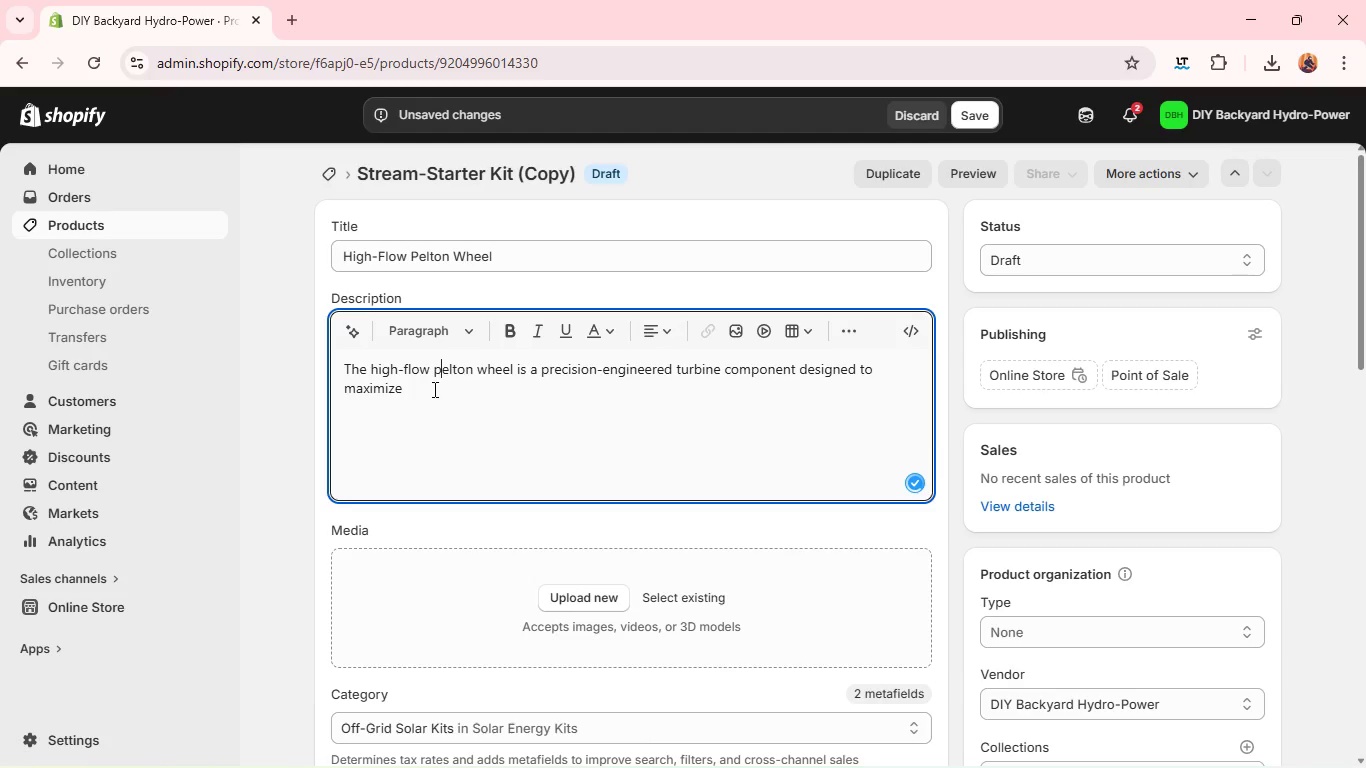 
left_click([433, 389])
 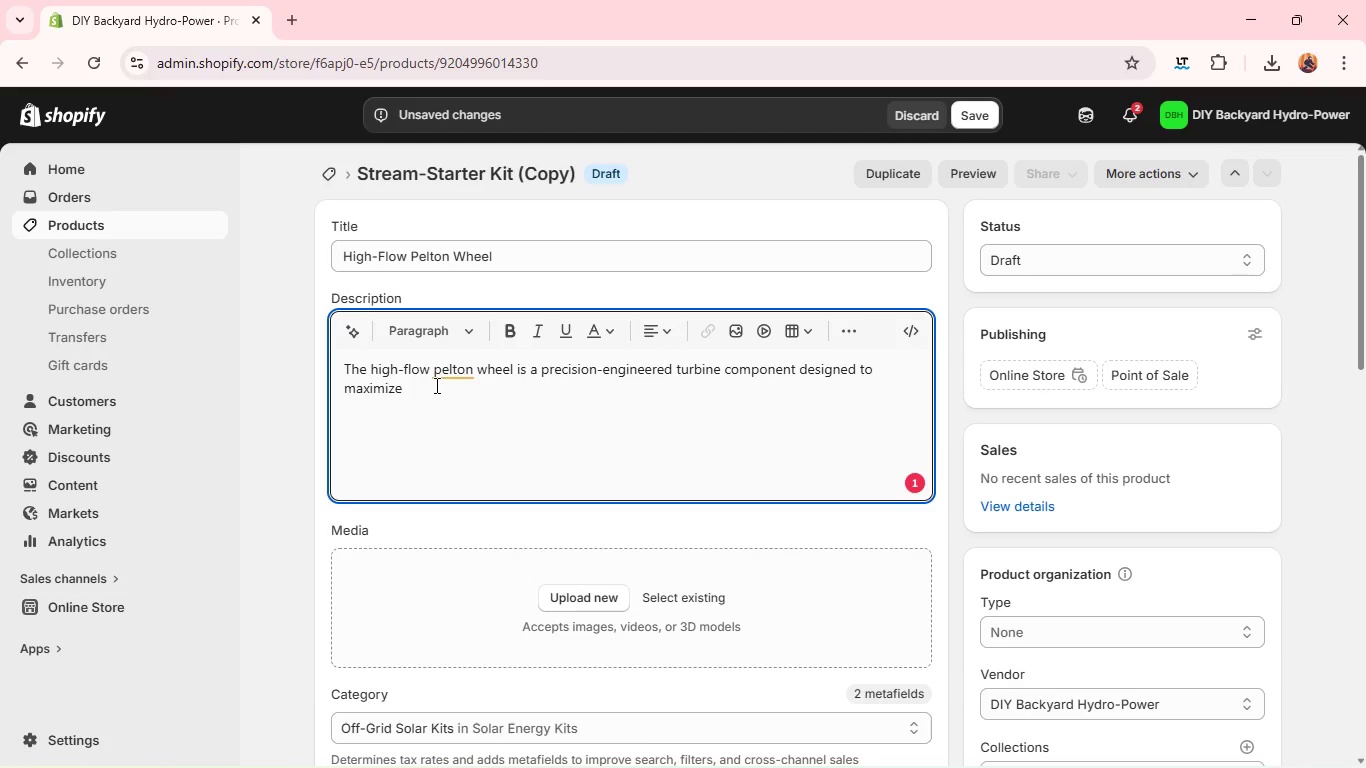 
left_click([451, 371])
 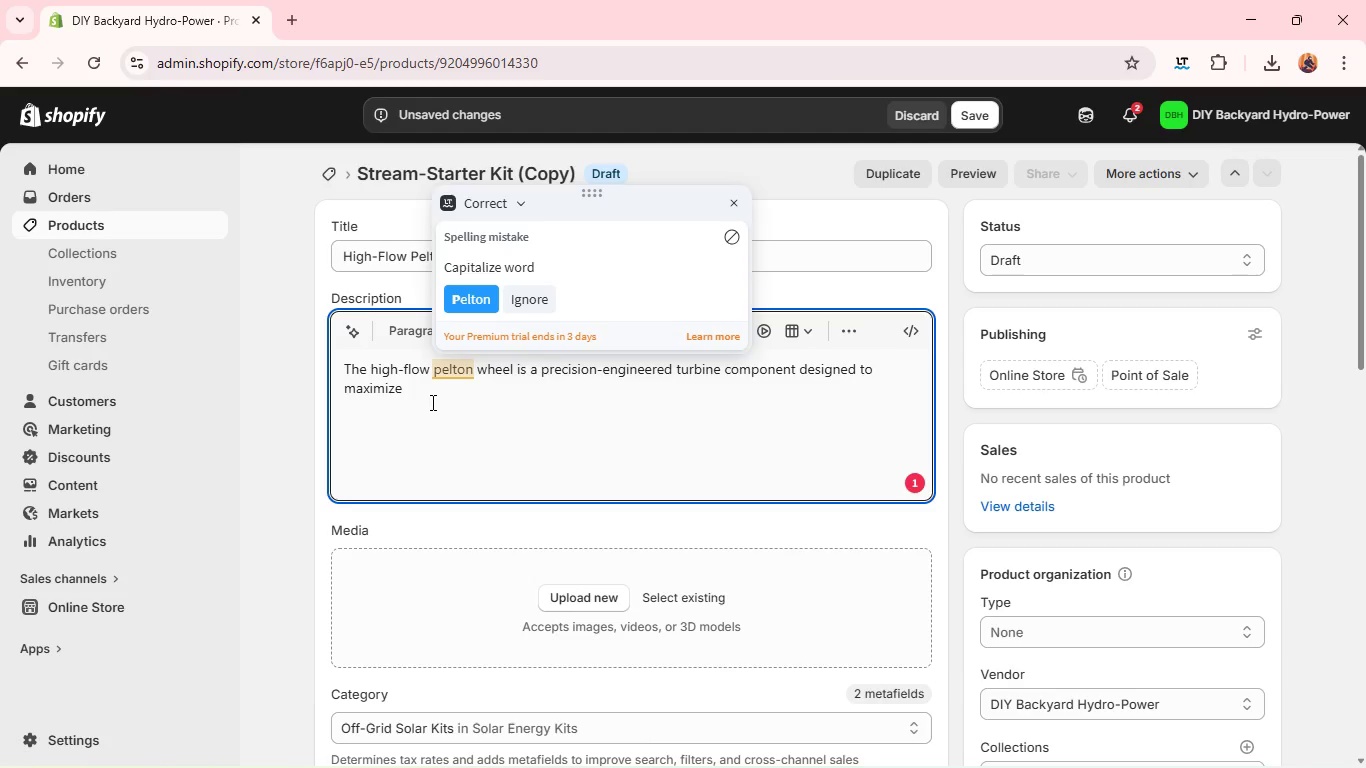 
left_click([417, 394])
 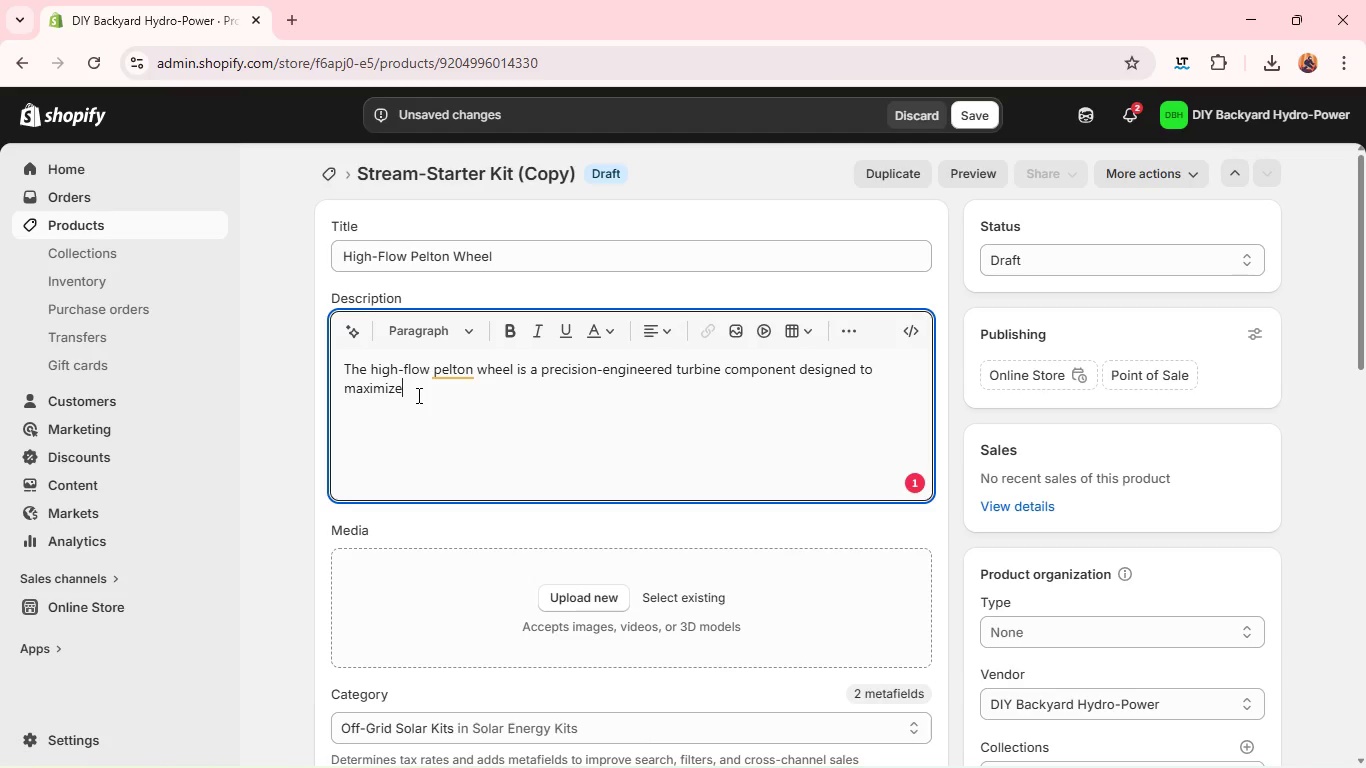 
wait(6.94)
 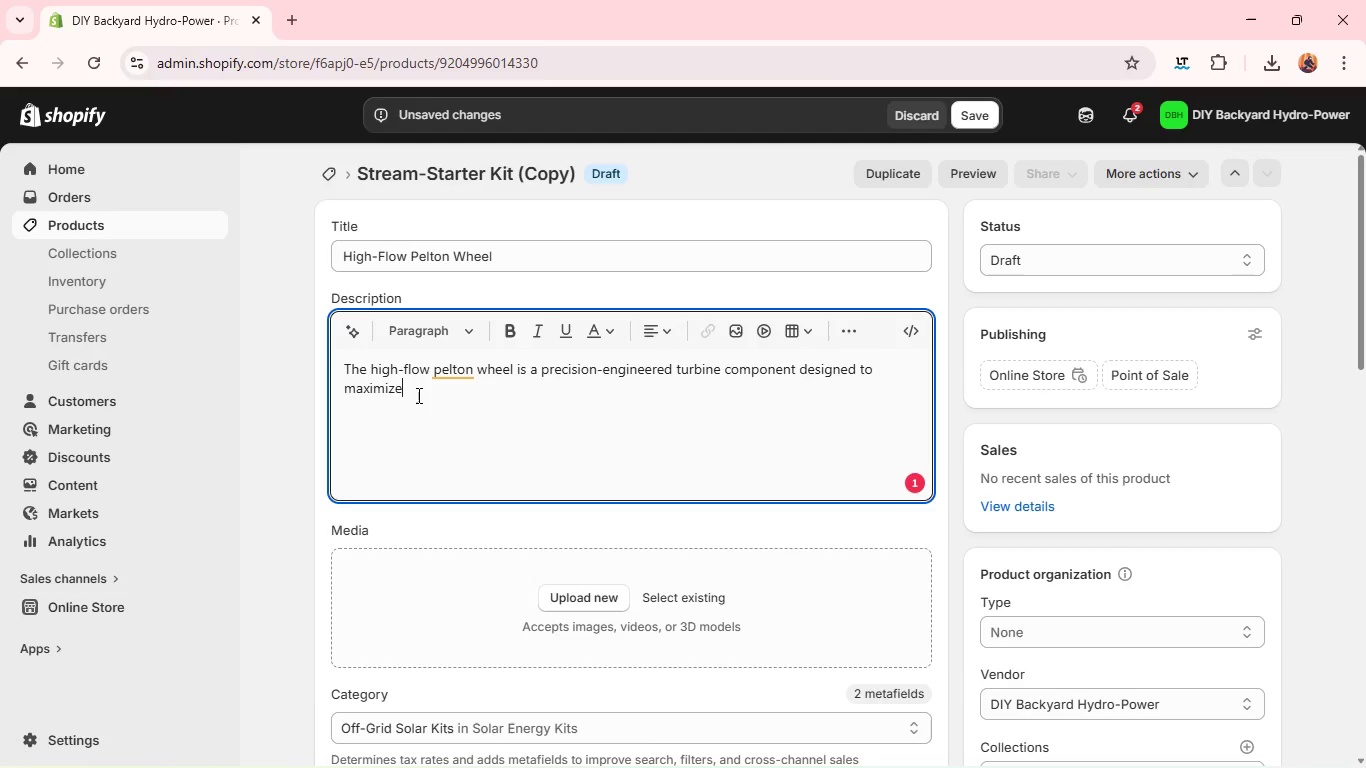 
type( effe)
key(Backspace)
type(iciency in renewa)
key(Backspace)
type(able backyard energy systems. Ideal for DIY installation projects, this wheel )
 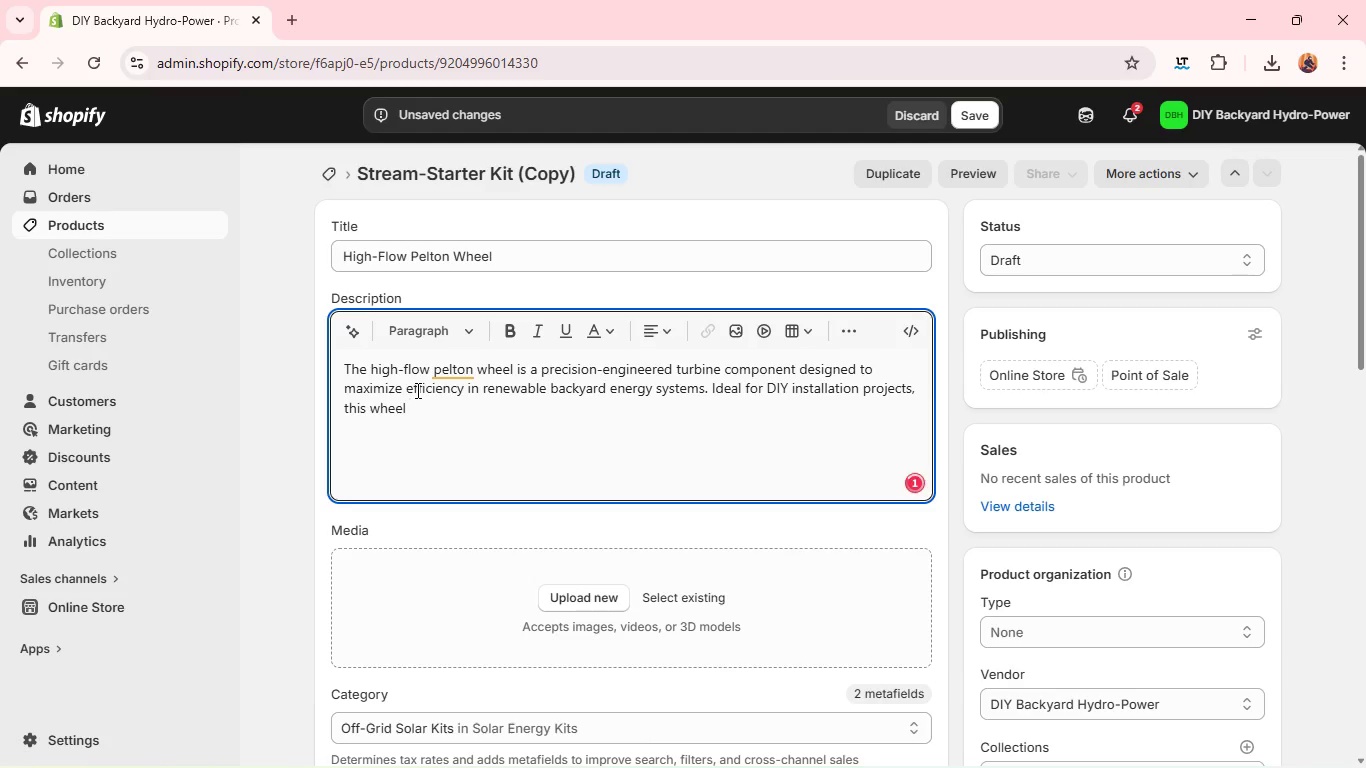 
type(captures high-val)
key(Backspace)
key(Backspace)
type(elocity e)
key(Backspace)
type(water)
 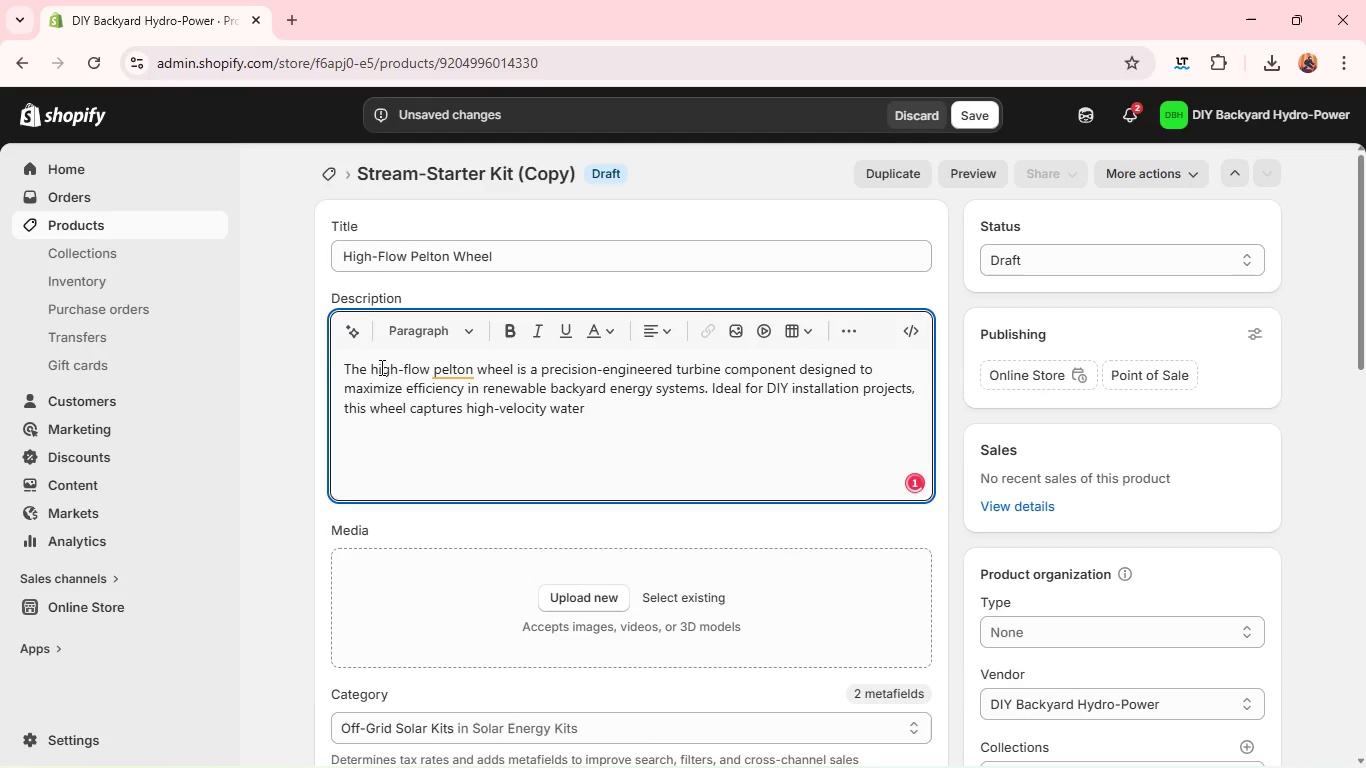 
left_click([378, 367])
 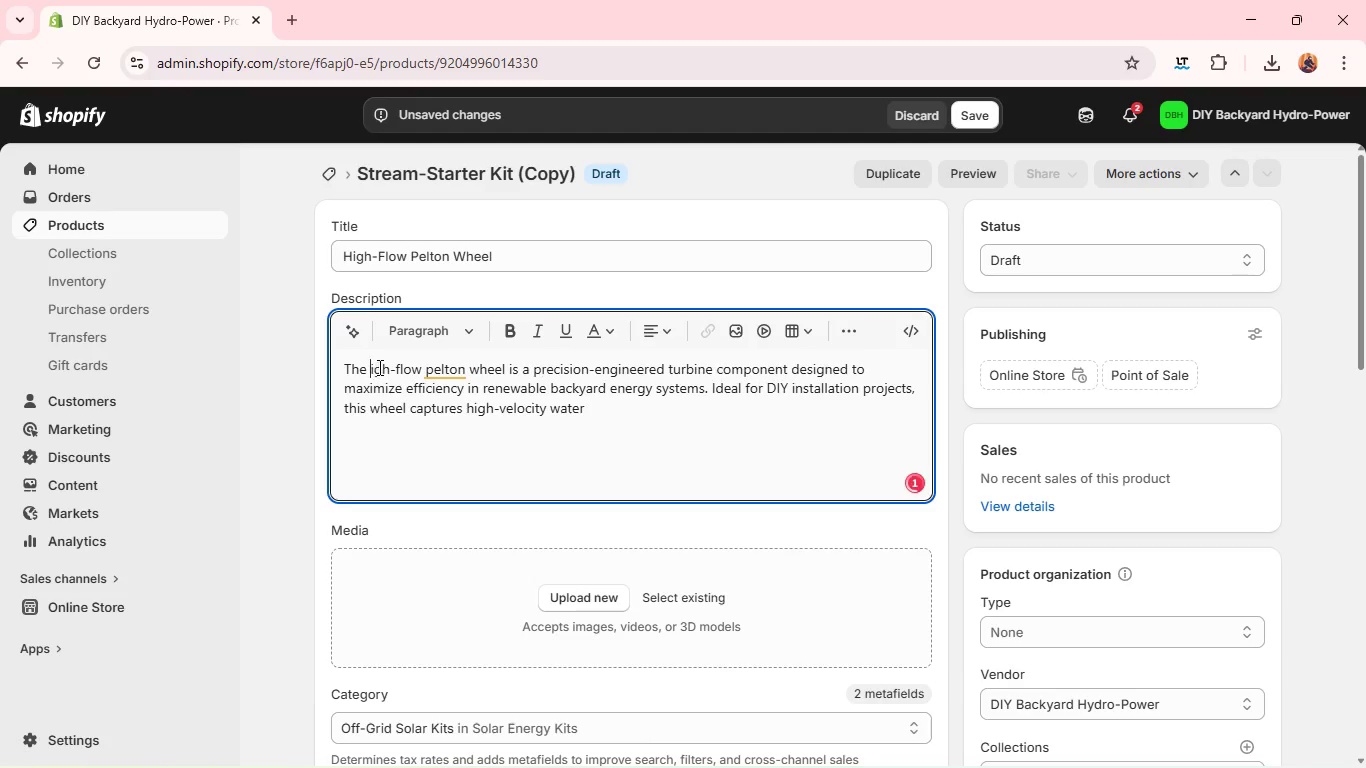 
key(Backspace)
 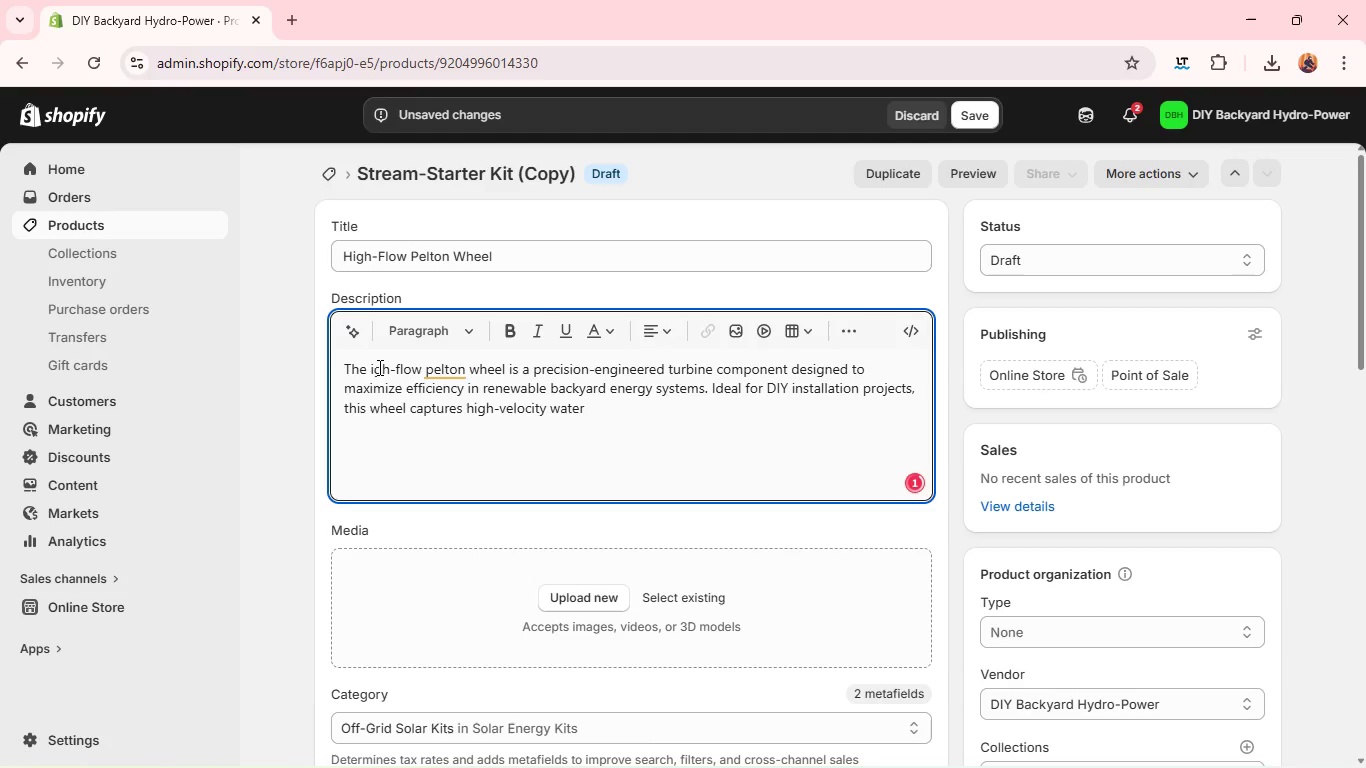 
key(Shift+ShiftLeft)
 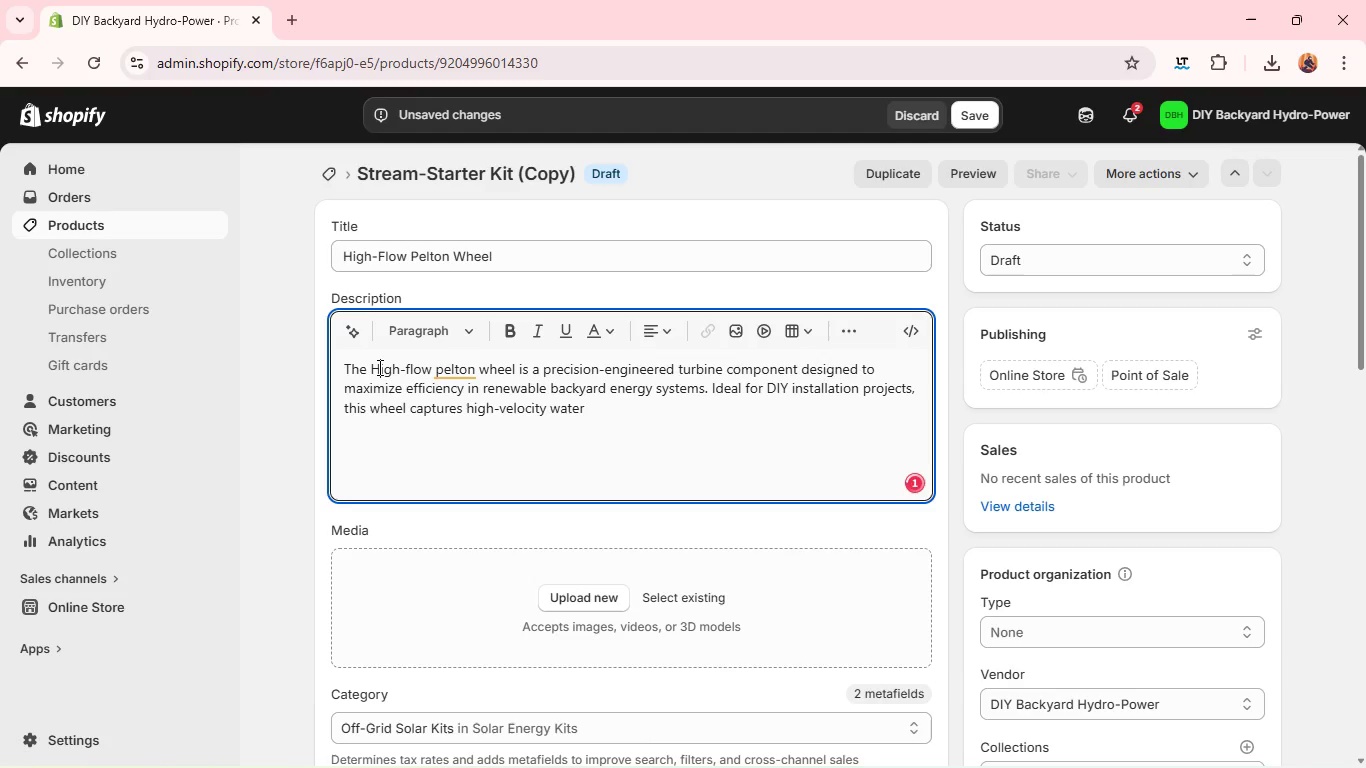 
key(Shift+H)
 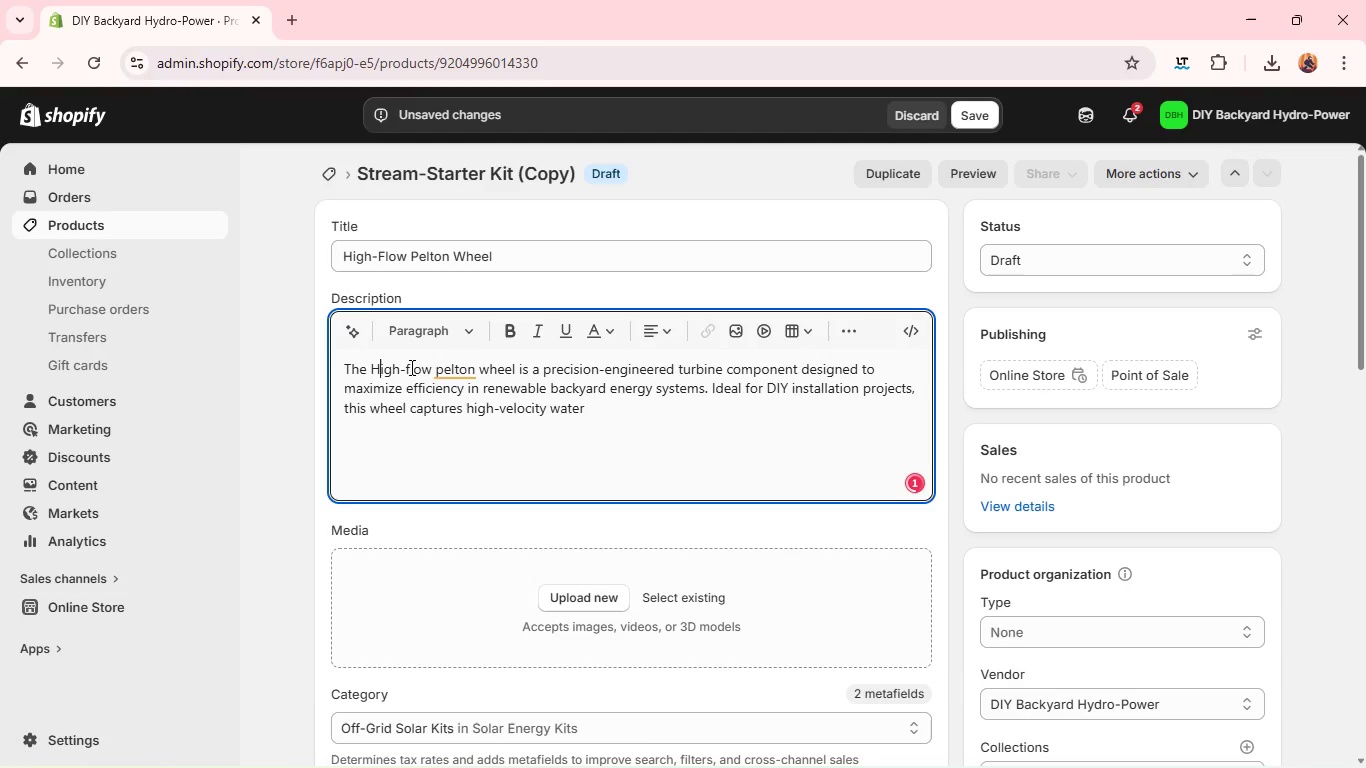 
left_click([412, 367])
 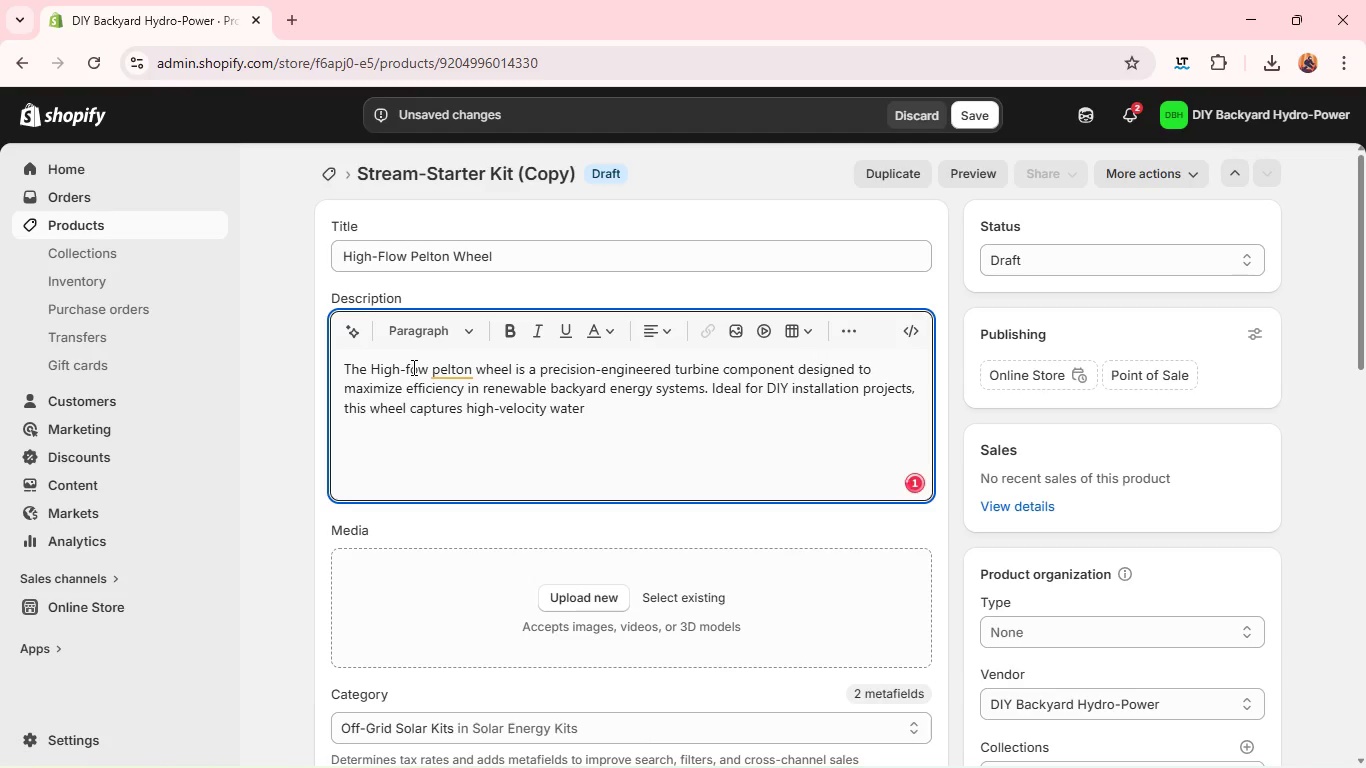 
key(Backspace)
key(Backspace)
type(FL)
 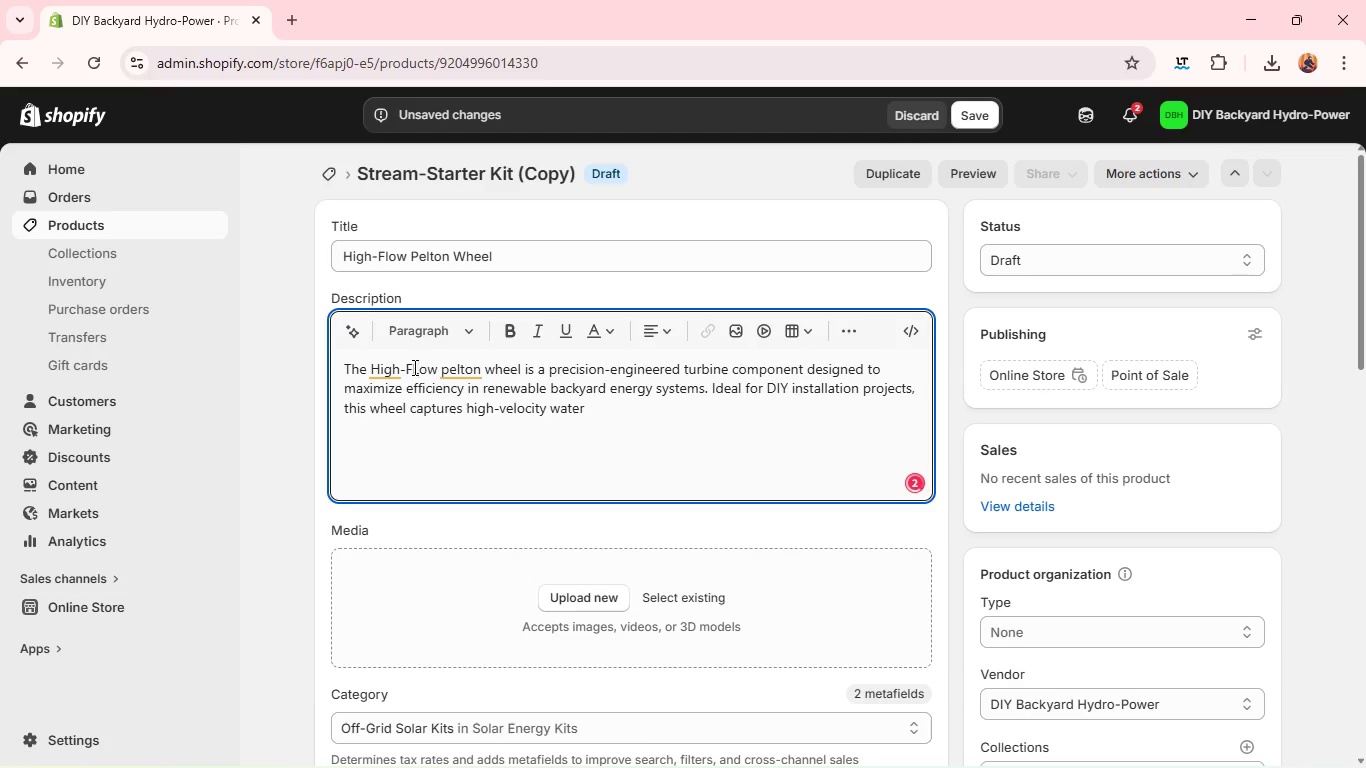 
key(Backspace)
 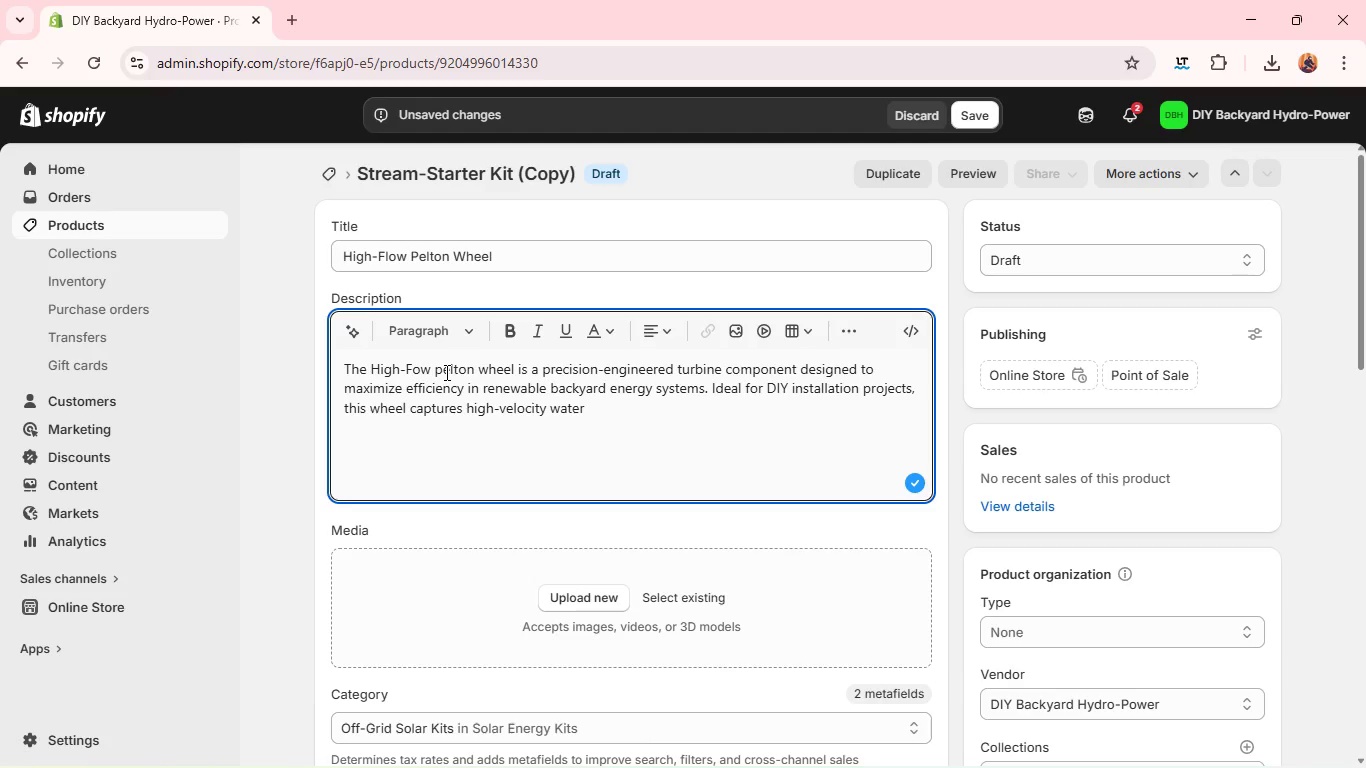 
key(L)
 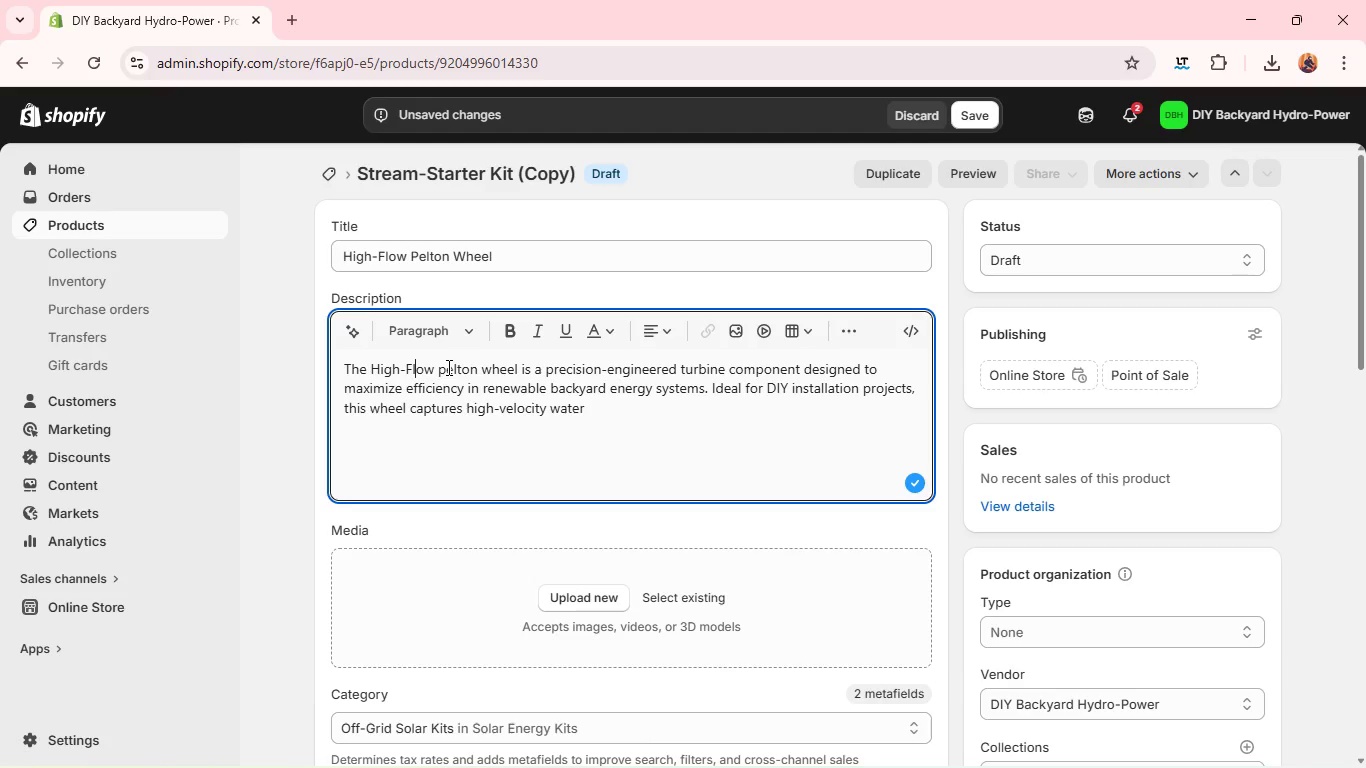 
left_click([447, 367])
 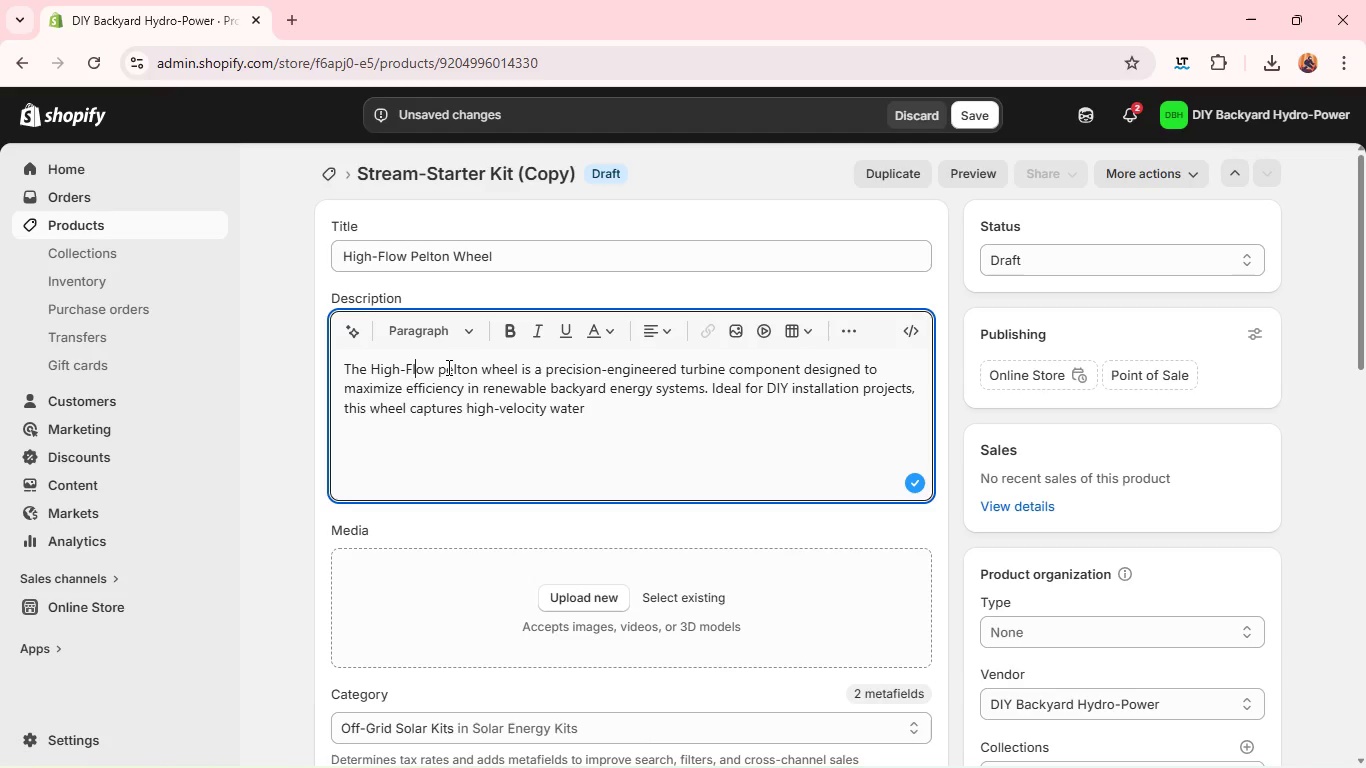 
key(Backspace)
 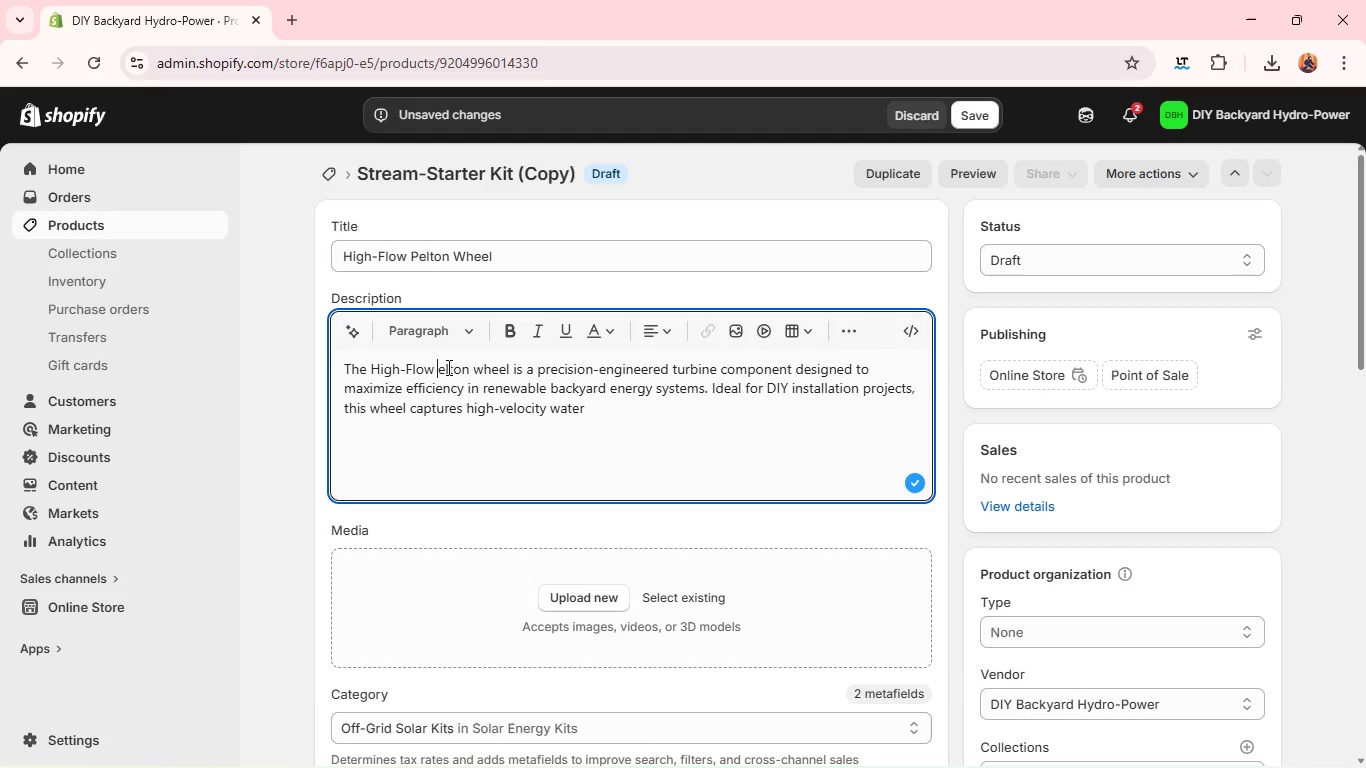 
key(Shift+P)
 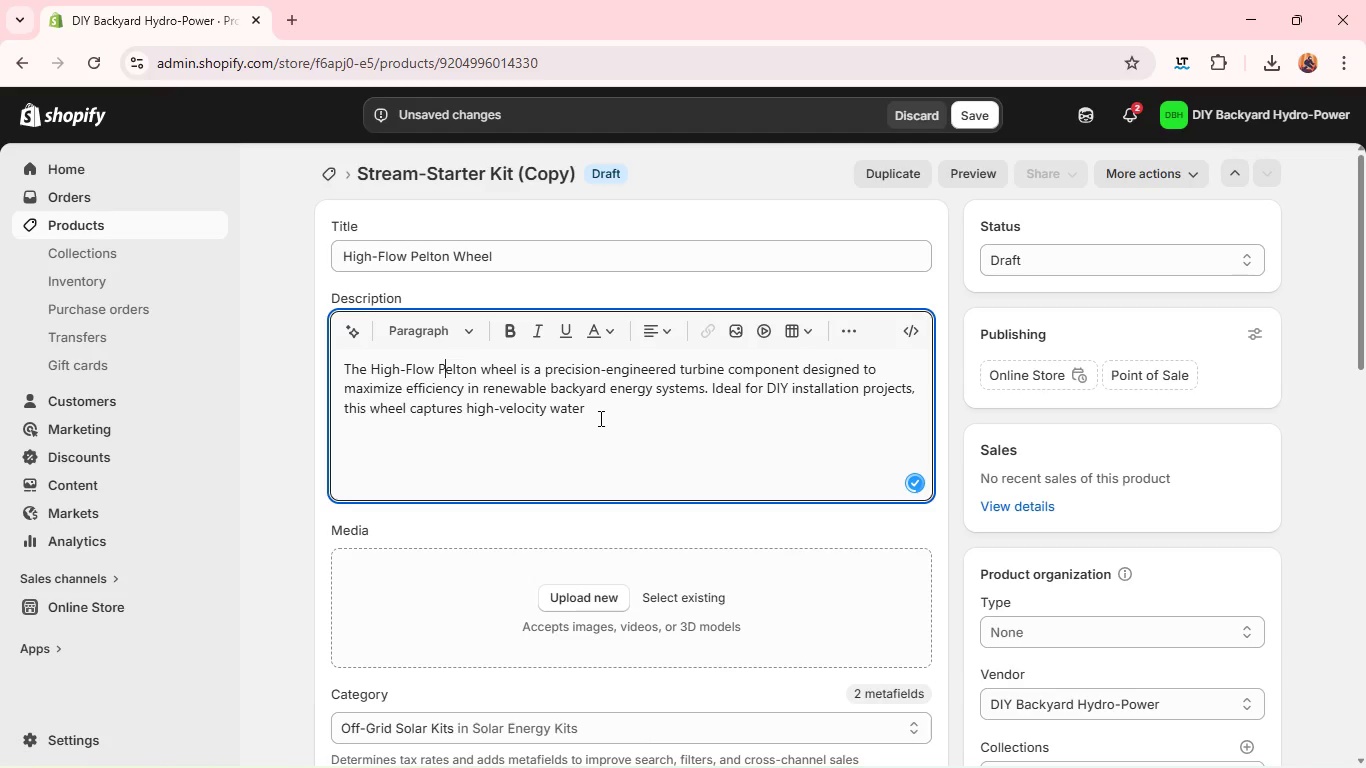 
left_click([599, 418])
 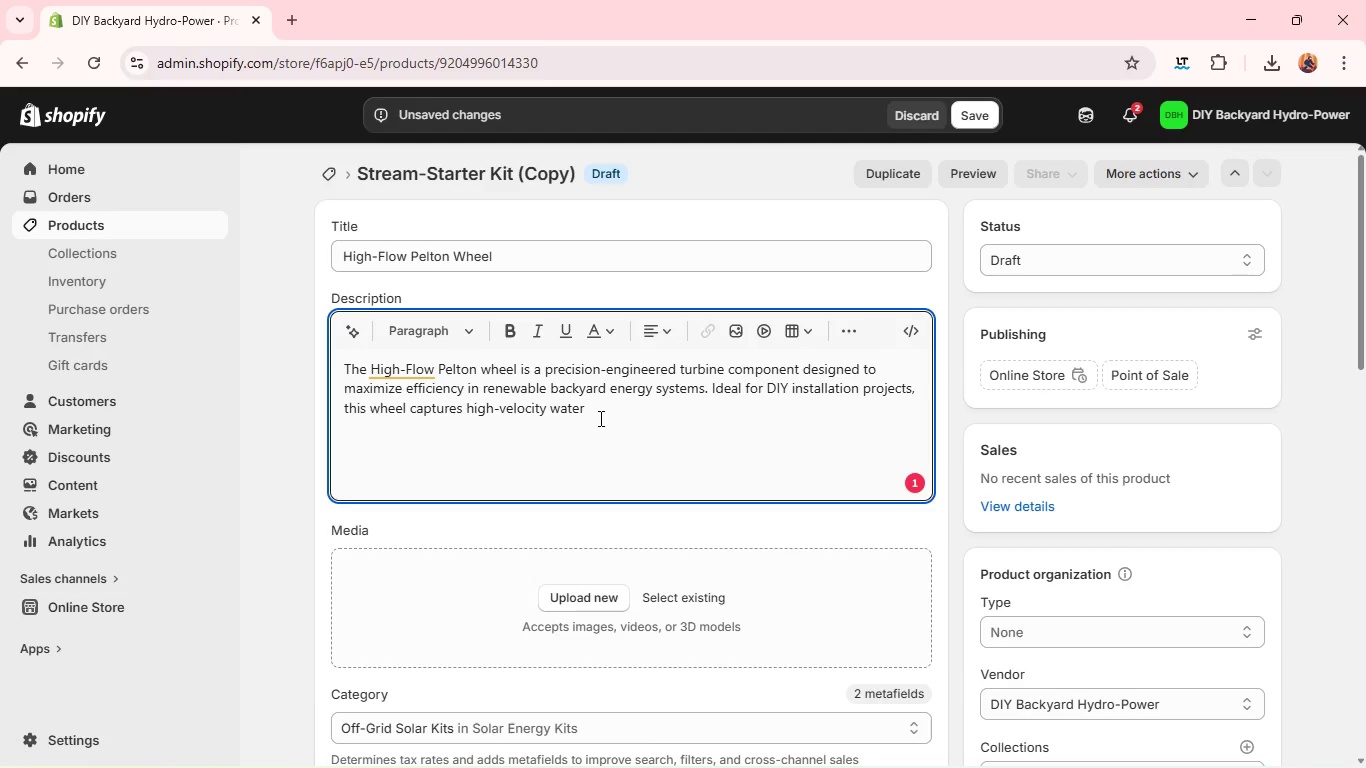 
wait(6.67)
 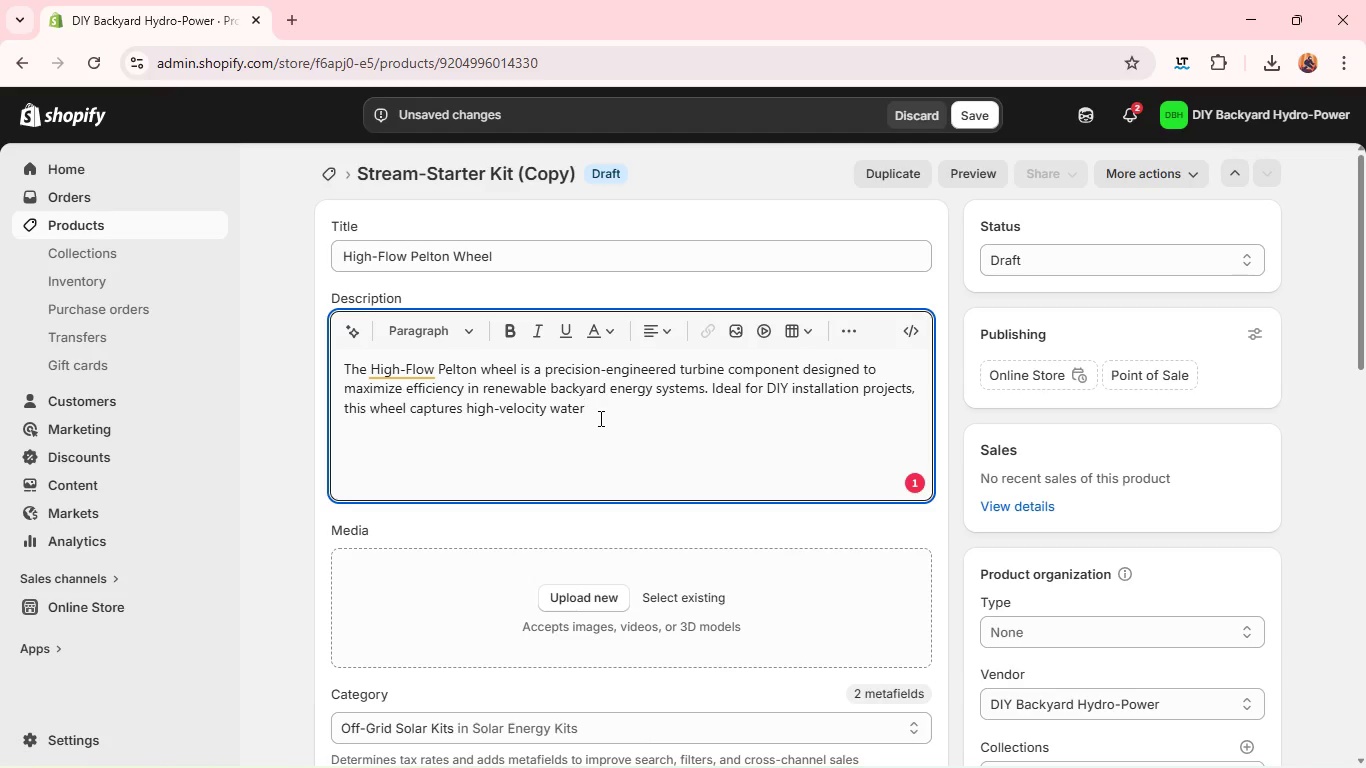 
type( streams and converst them into powerf)
 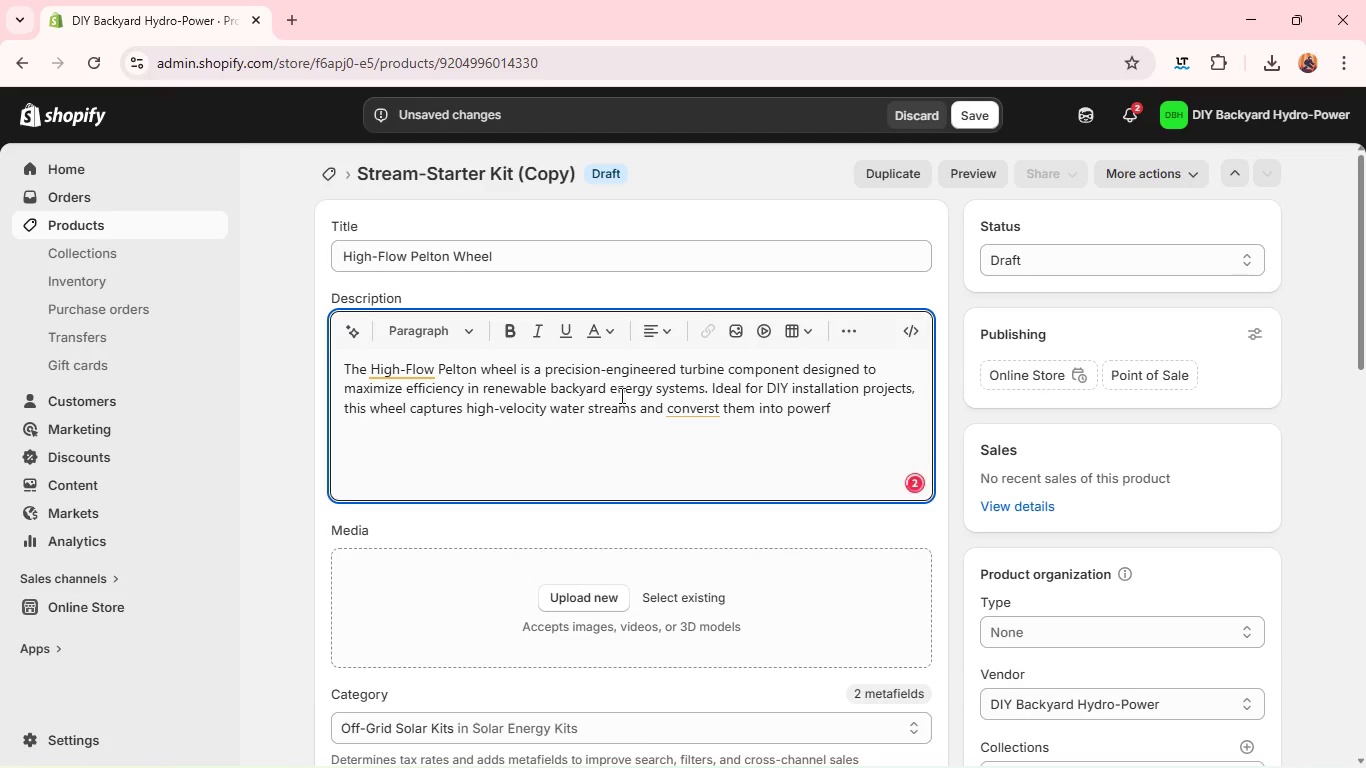 
type(i)
key(Backspace)
type(ul rotational energy for micro-hydroec)
key(Backspace)
type(lectric generata)
key(Backspace)
type(ot)
key(Backspace)
type(rs. )
 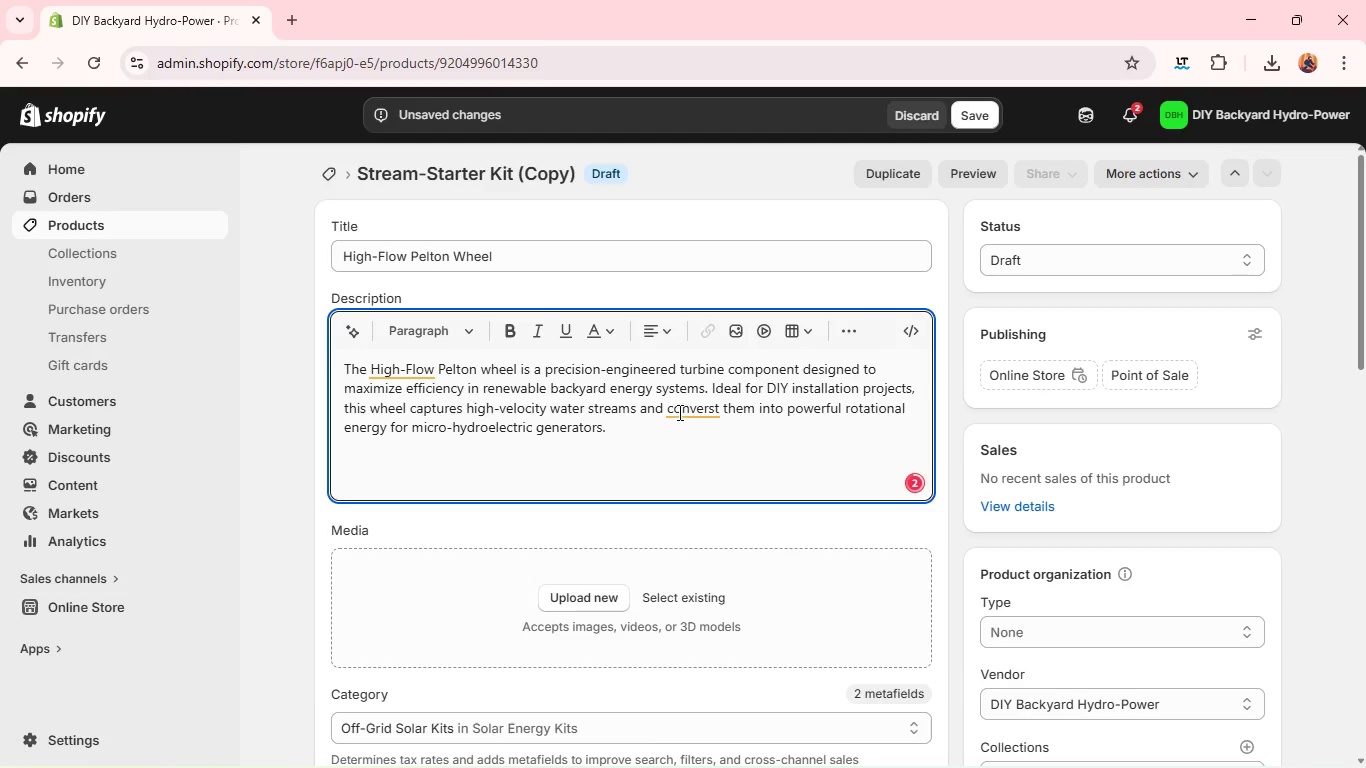 
left_click([678, 412])
 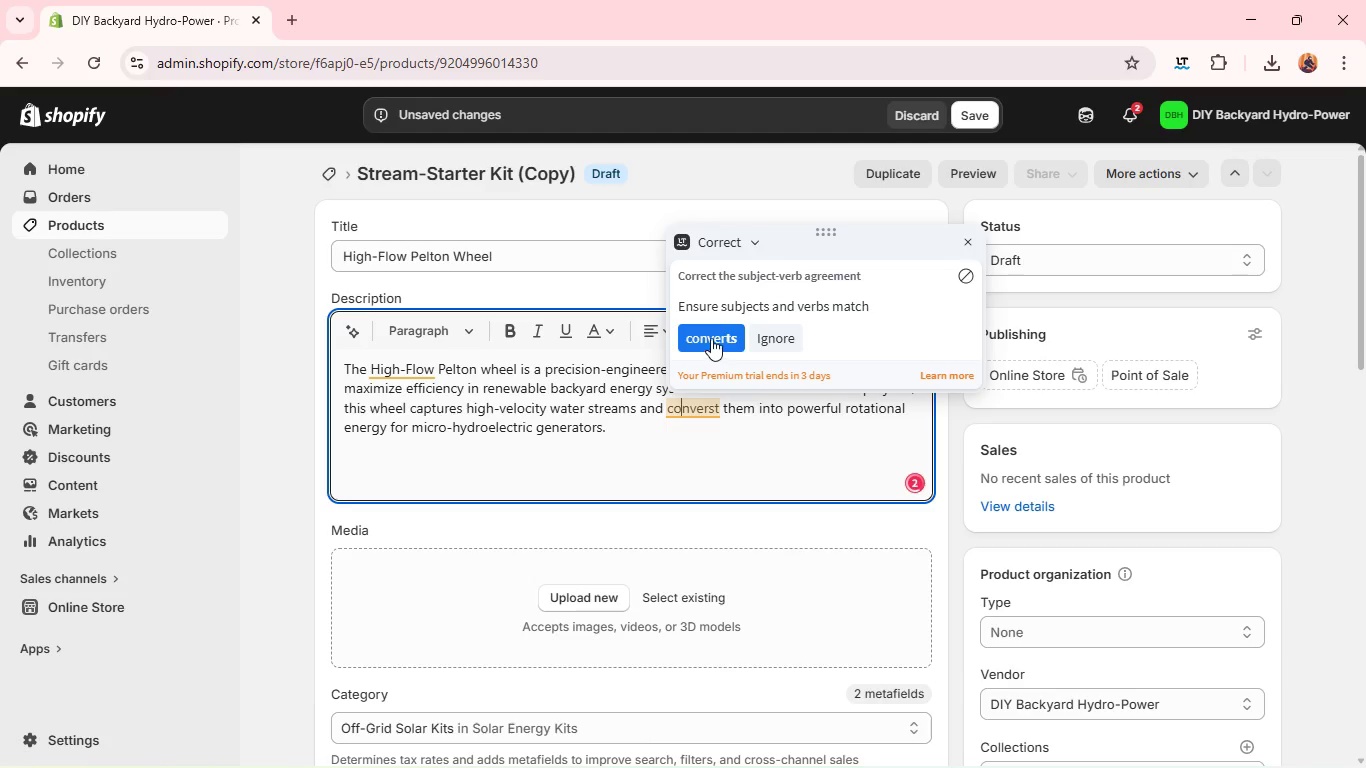 
left_click([711, 337])
 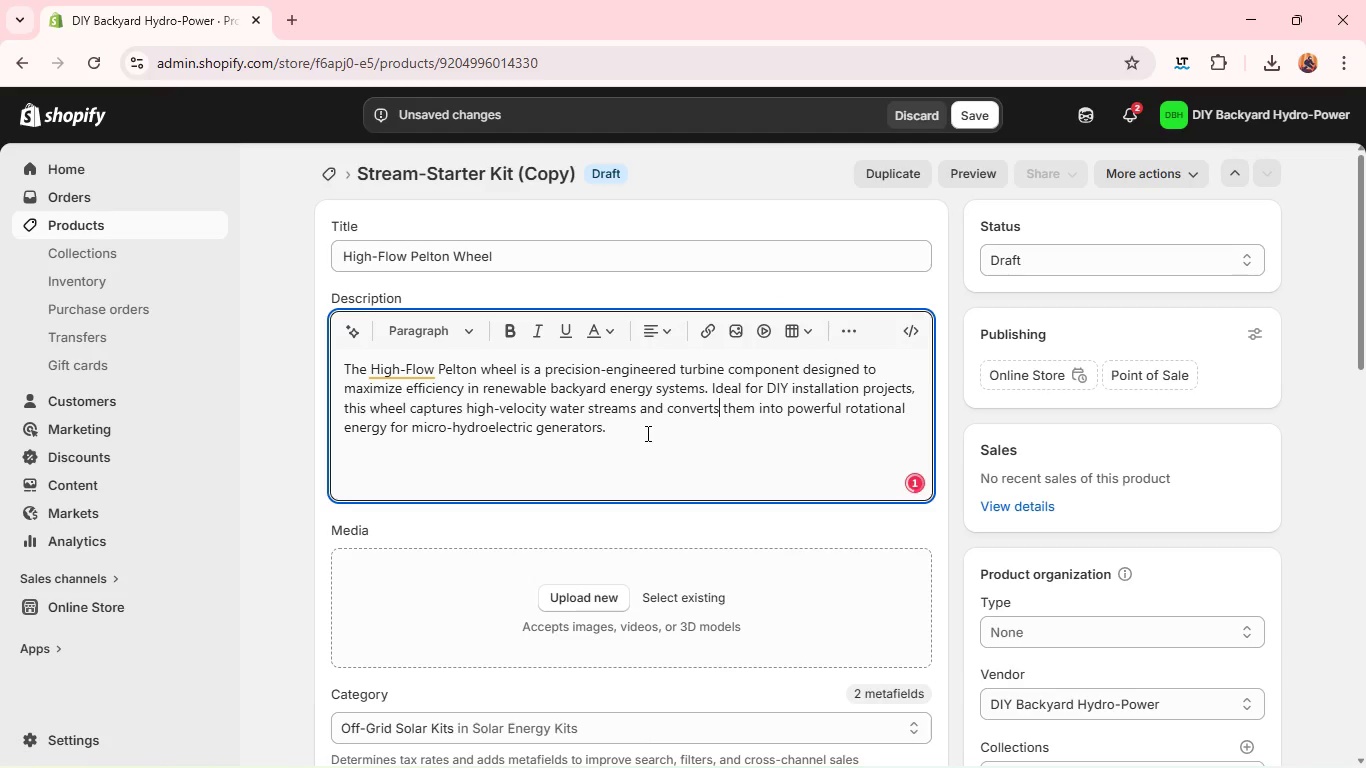 
left_click([646, 433])
 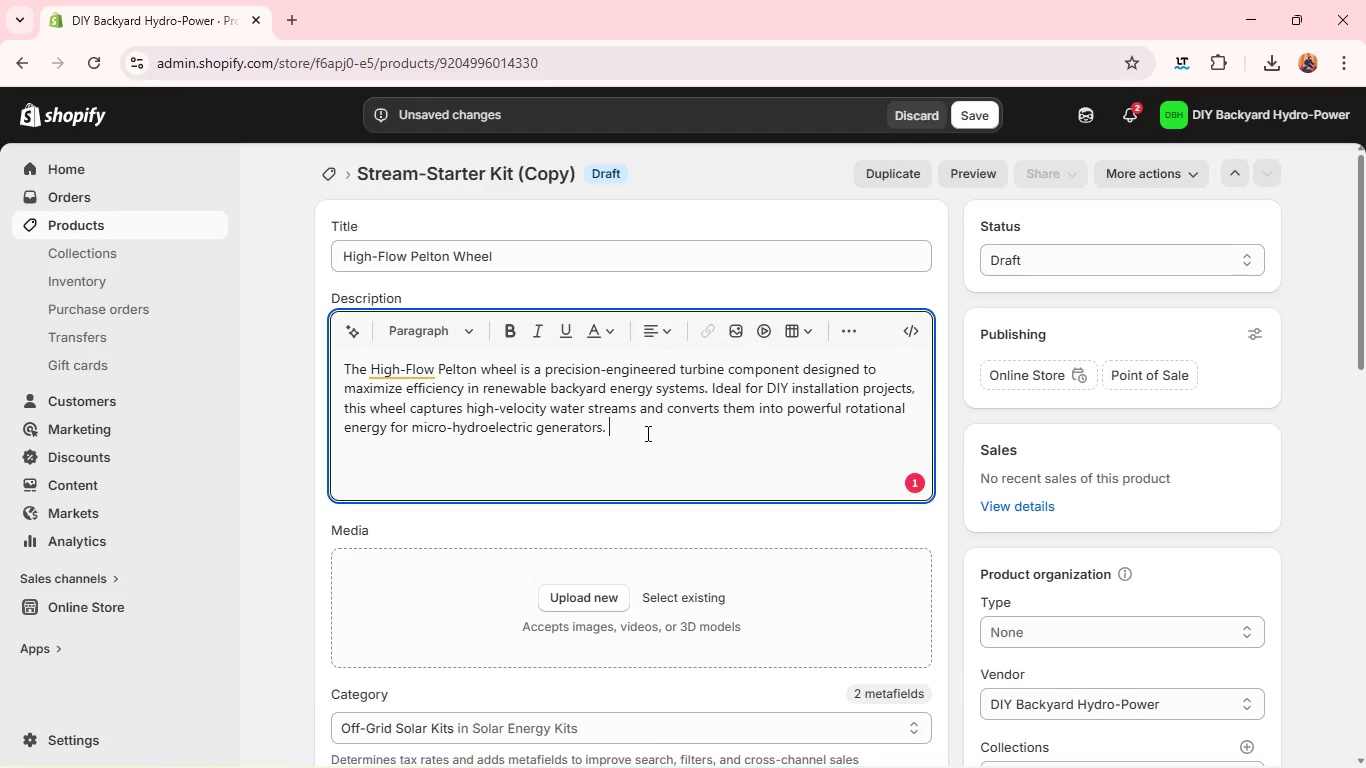 
wait(6.3)
 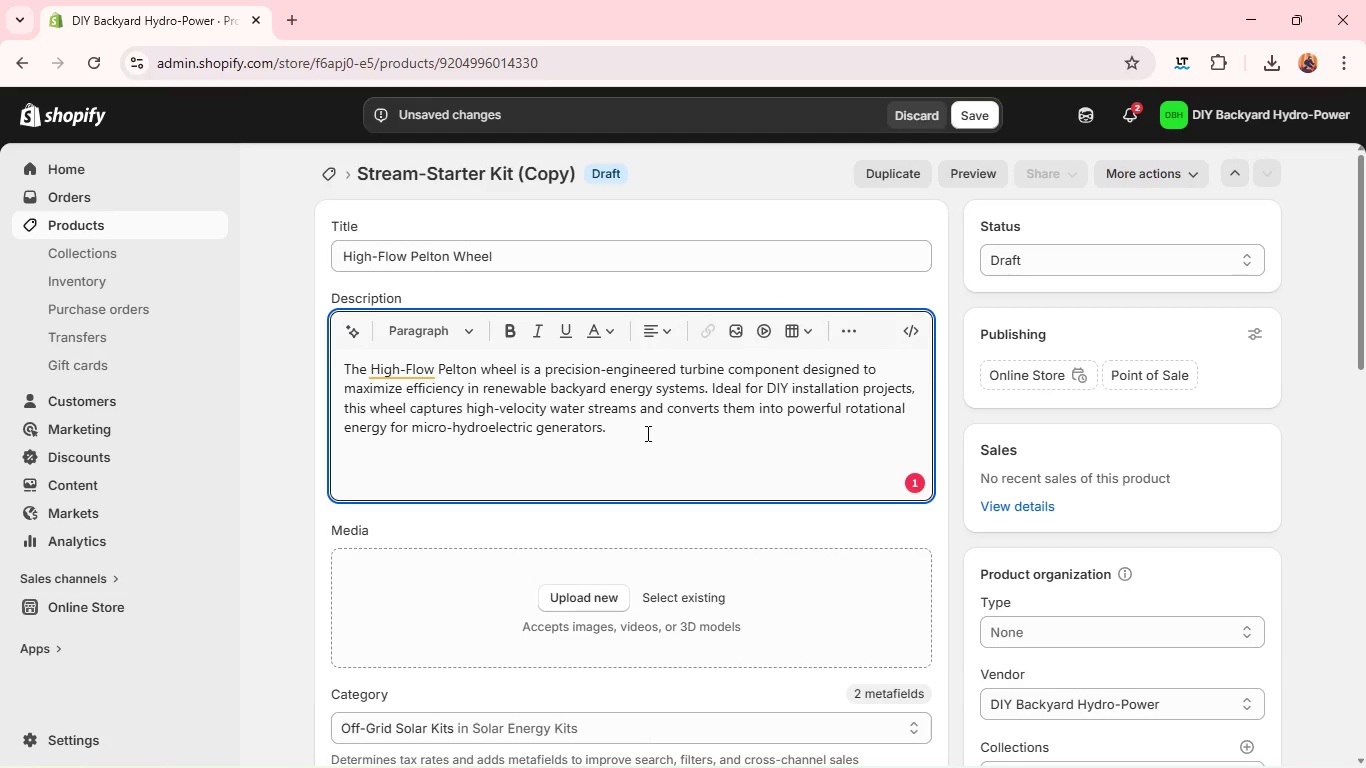 
type(Crafted from )
 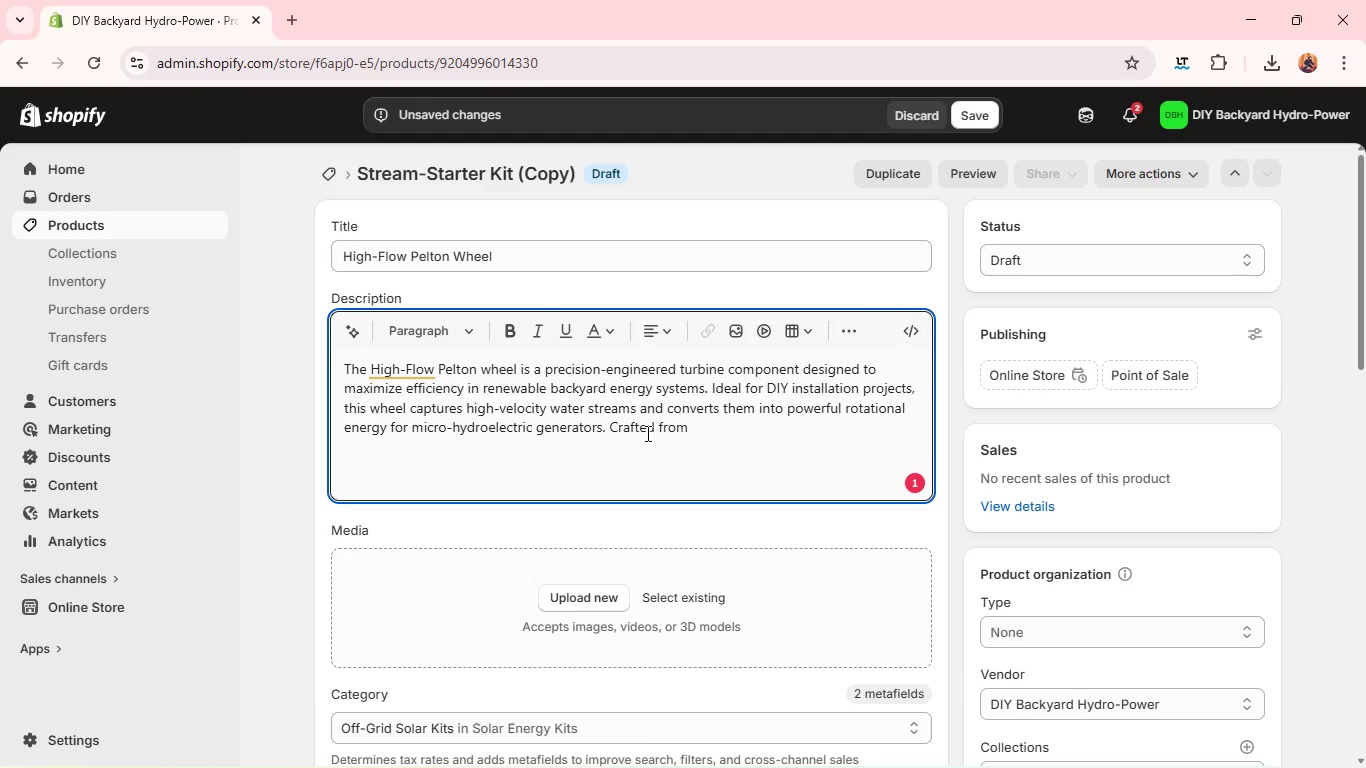 
type(durable, weather-resistant materials, ot)
key(Backspace)
key(Backspace)
type(it perfoe)
key(Backspace)
type(rms reliably in demanf)
key(Backspace)
type(ding outdoor environments while maintaining optimal n)
key(Backspace)
type(balance and flow f)
key(Backspace)
type(dynamixe)
key(Backspace)
key(Backspace)
type(x)
key(Backspace)
type(v)
key(Backspace)
type(cse)
key(Backspace)
type(. This component is perfect for )
 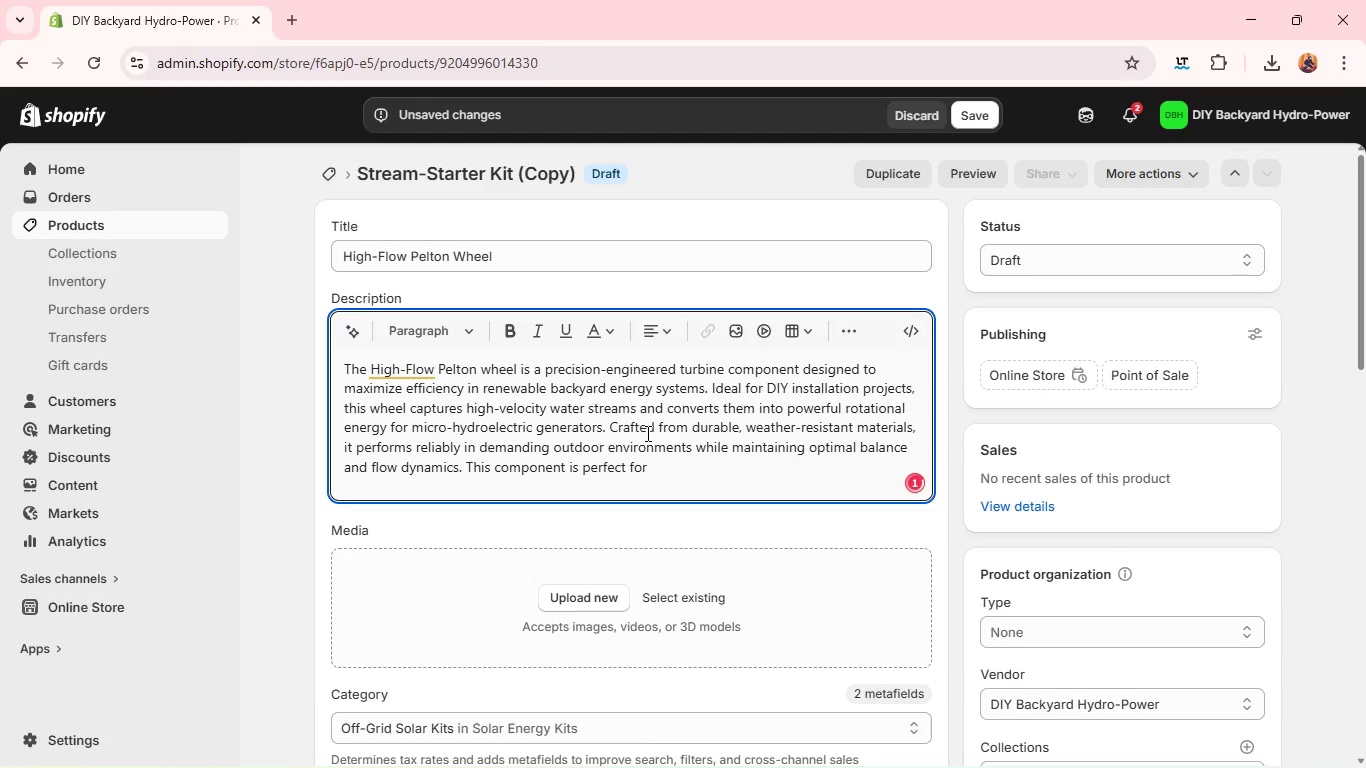 
type(hobbyists upgrading existing seti)
key(Backspace)
type(ps or buliding custom water power systems from scratch, )
 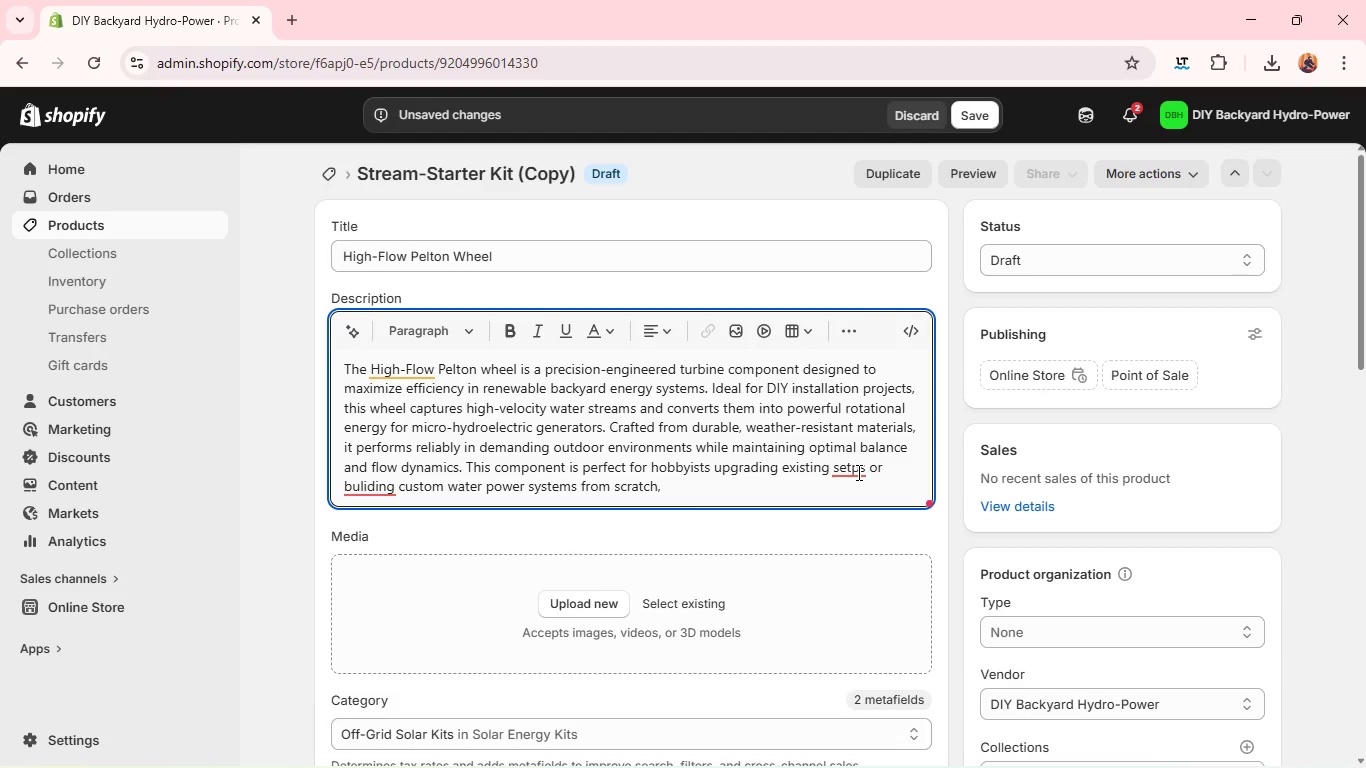 
left_click([857, 472])
 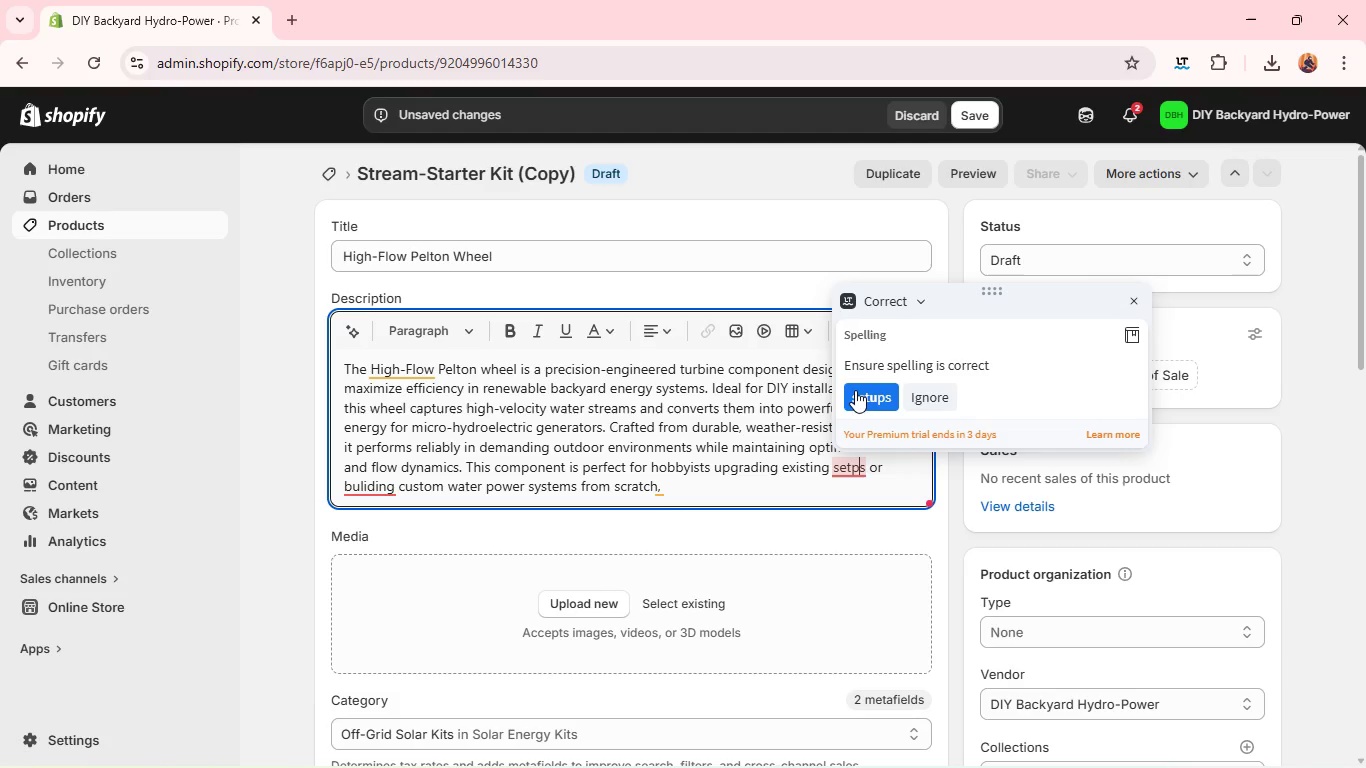 
left_click([855, 390])
 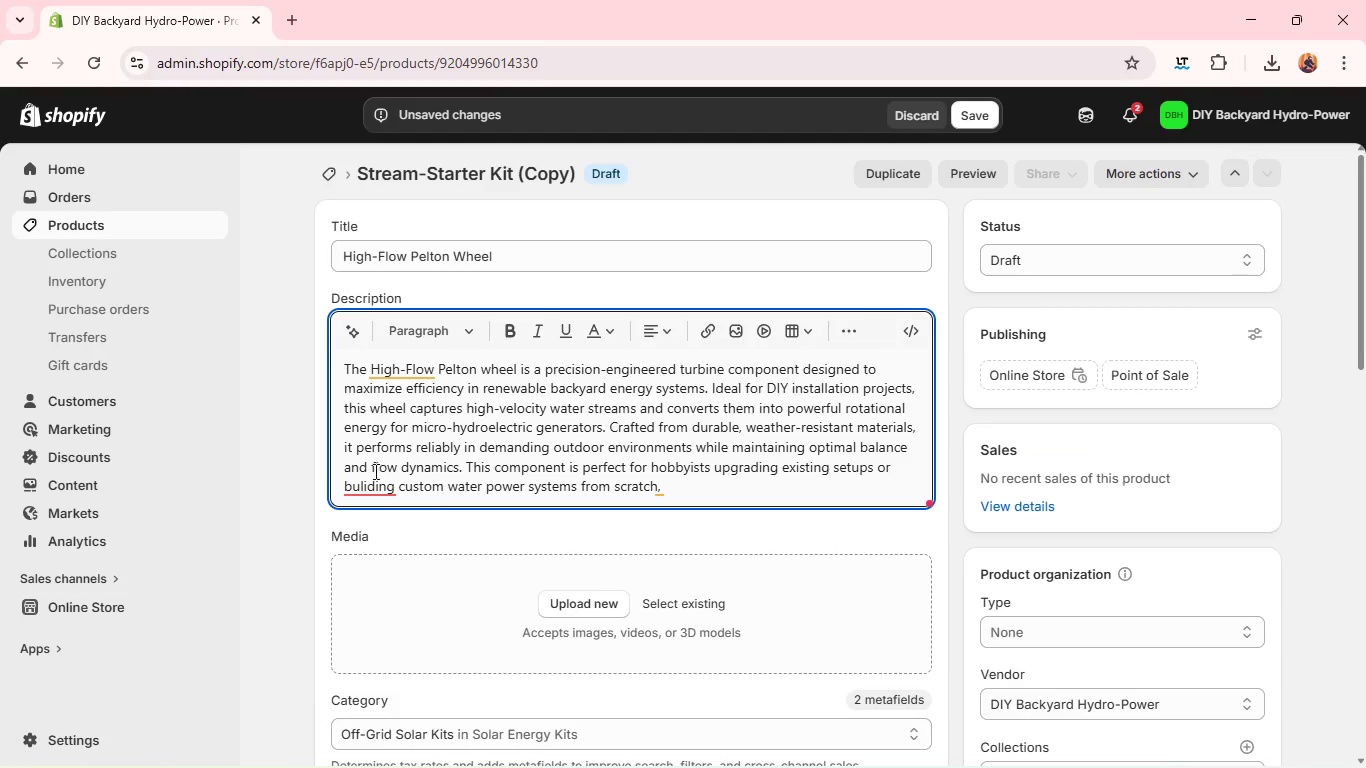 
left_click([369, 487])
 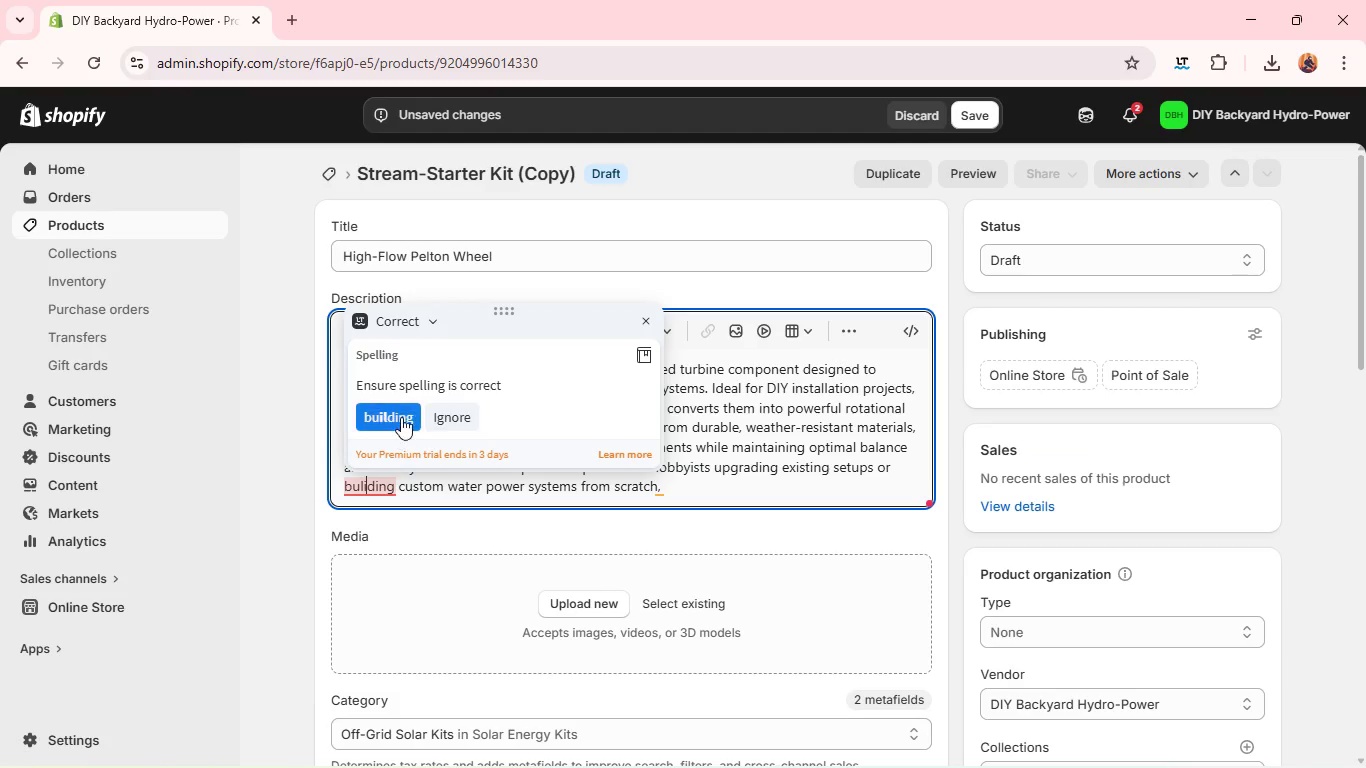 
left_click([401, 417])
 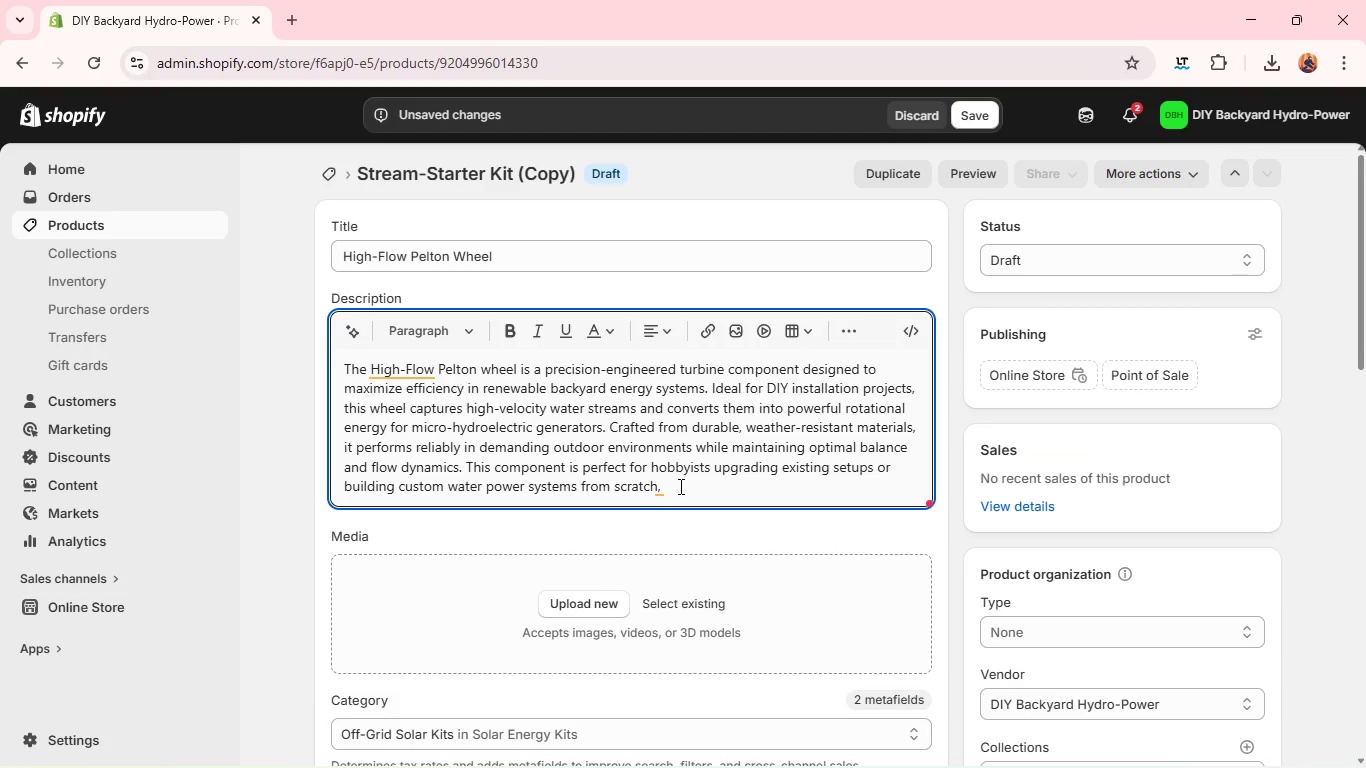 
left_click([679, 486])
 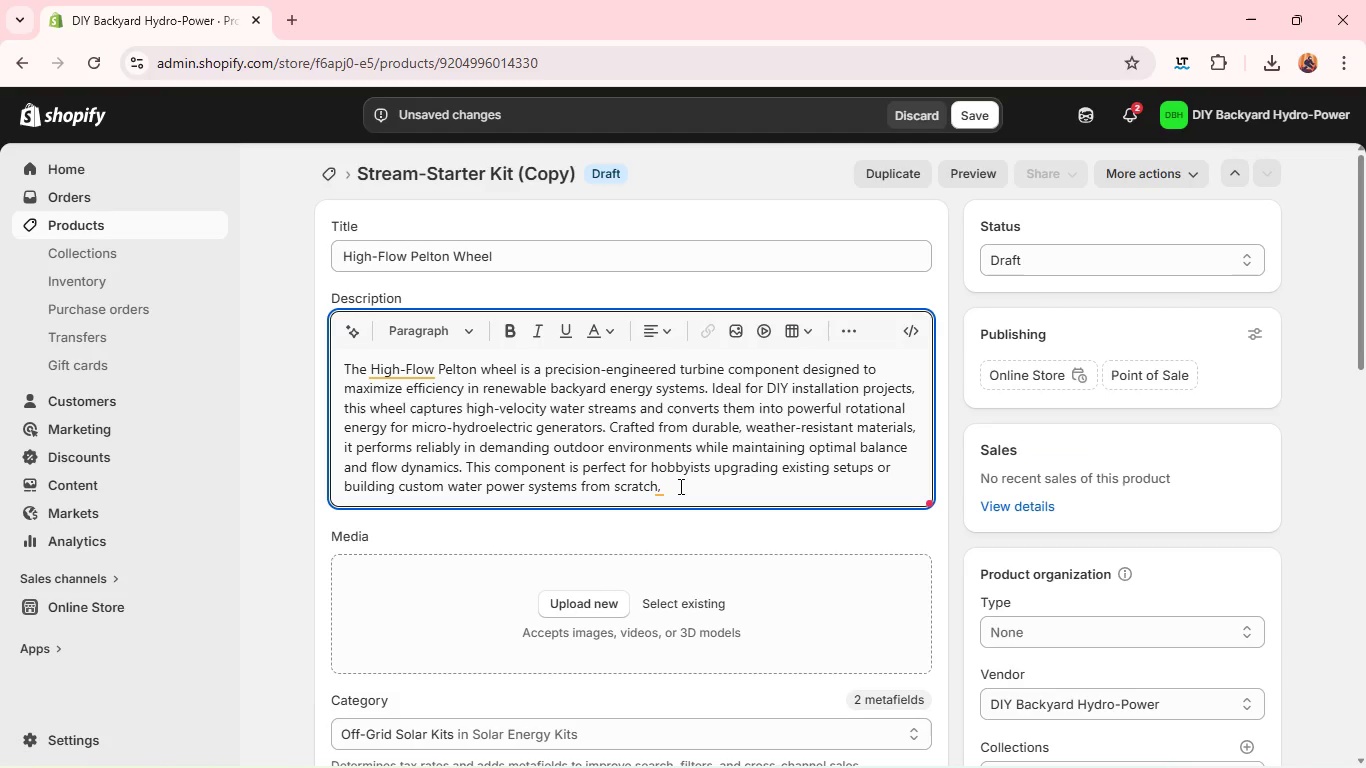 
key(Backspace)
 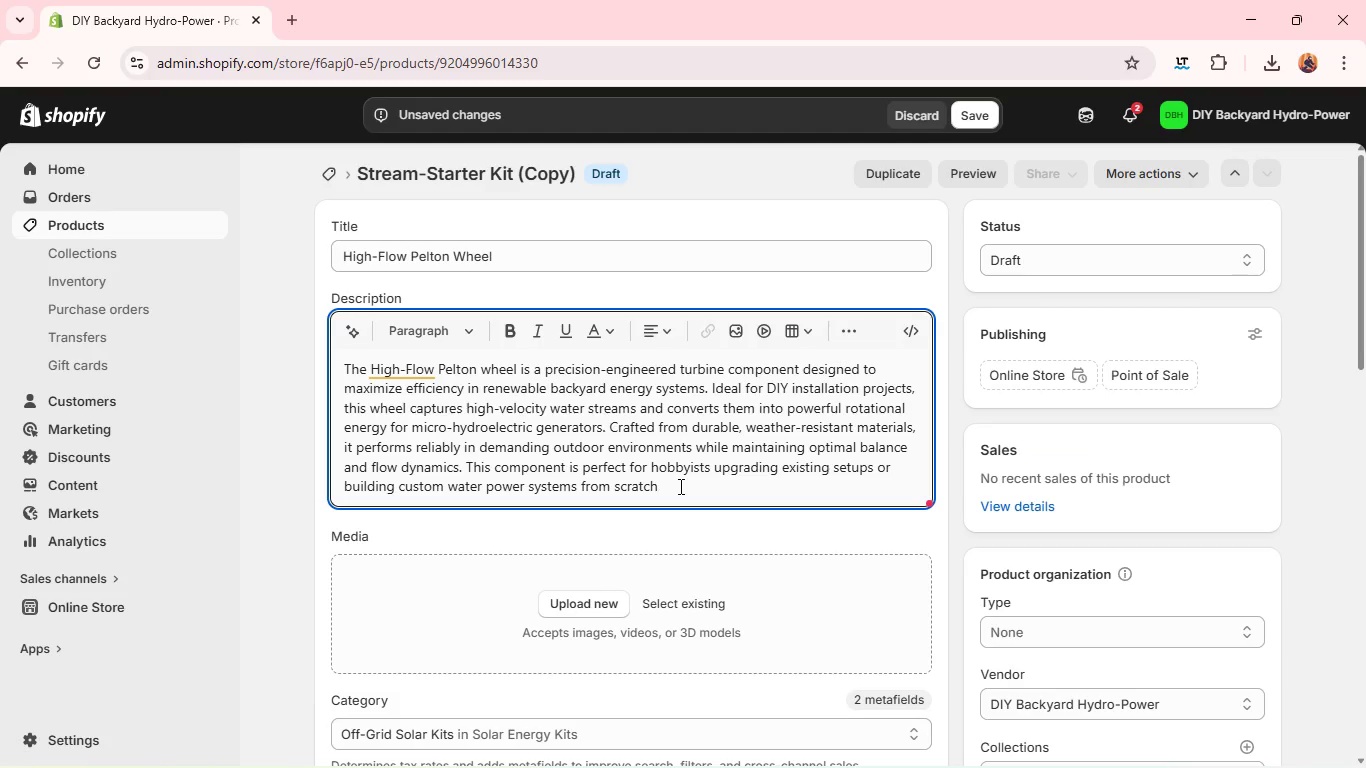 
key(Backspace)
 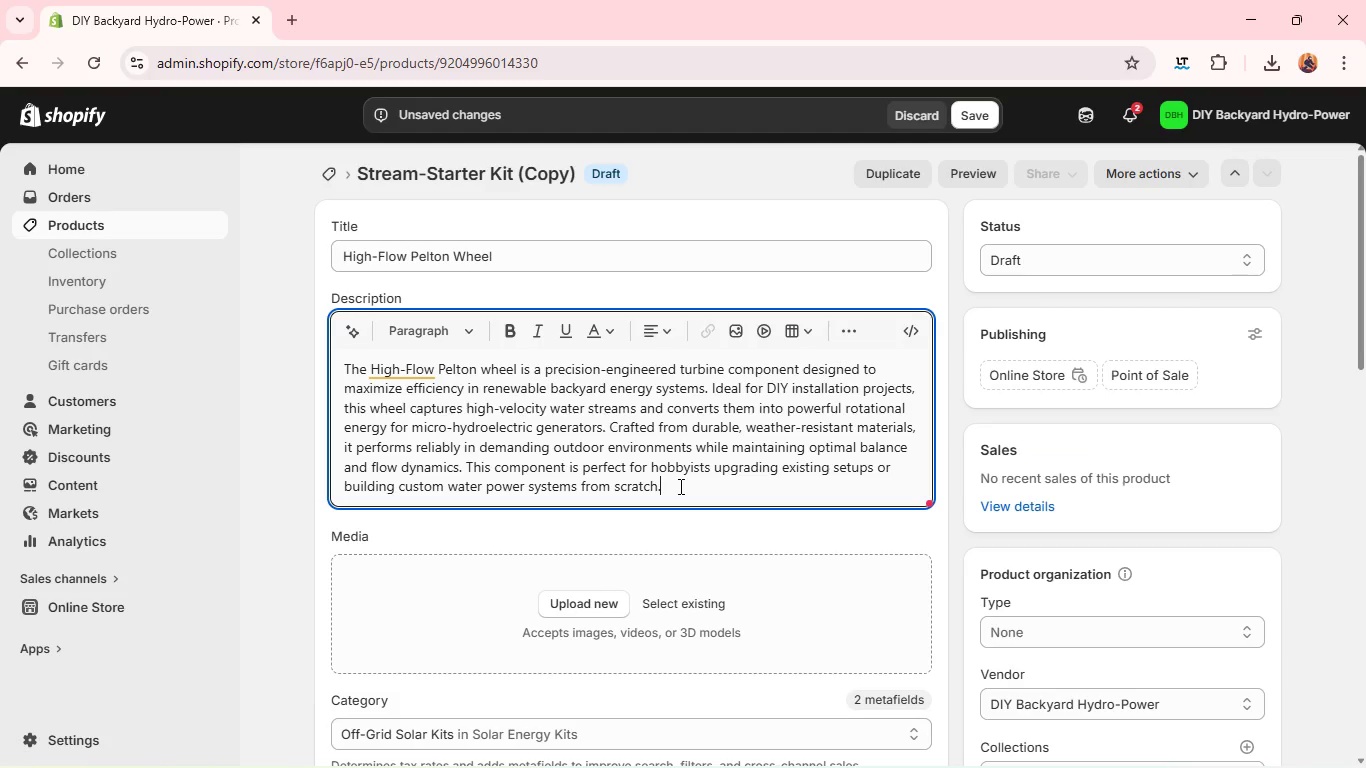 
key(Period)
 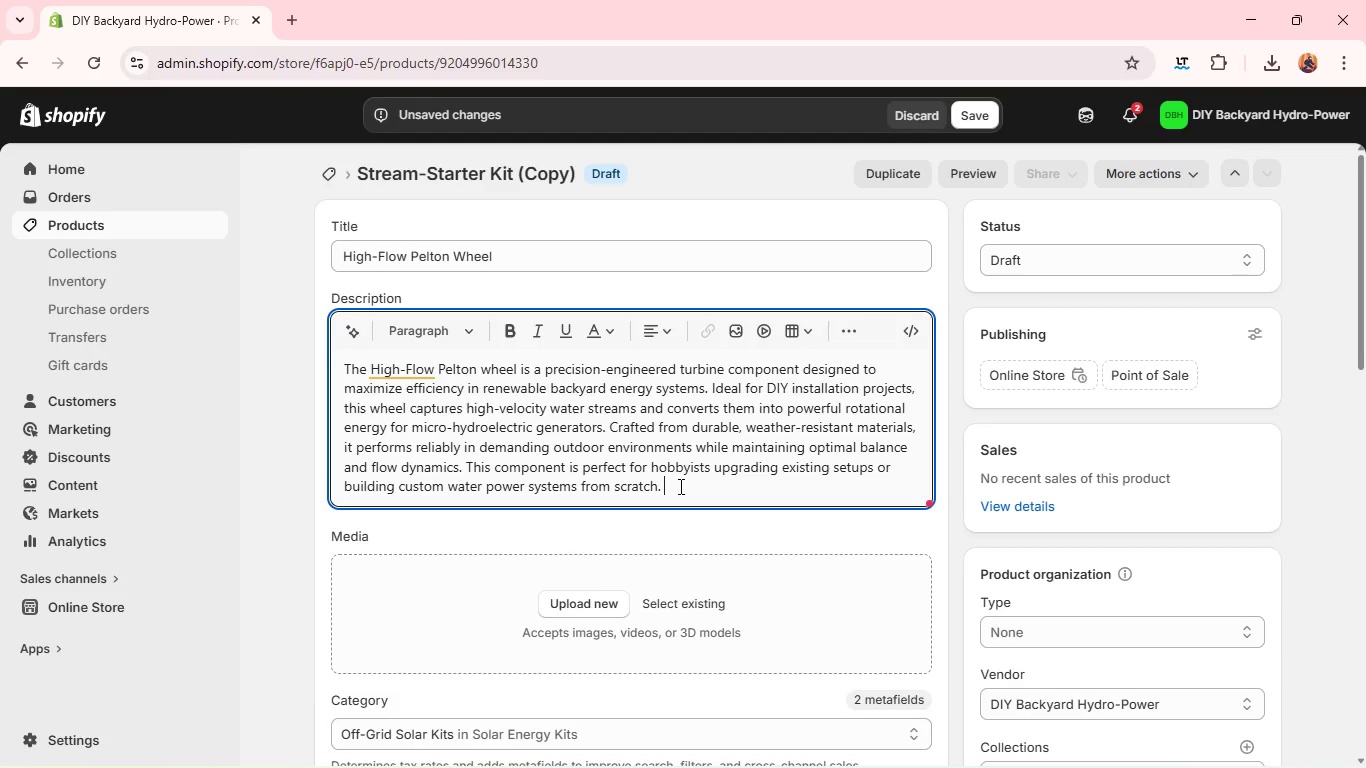 
key(Space)
 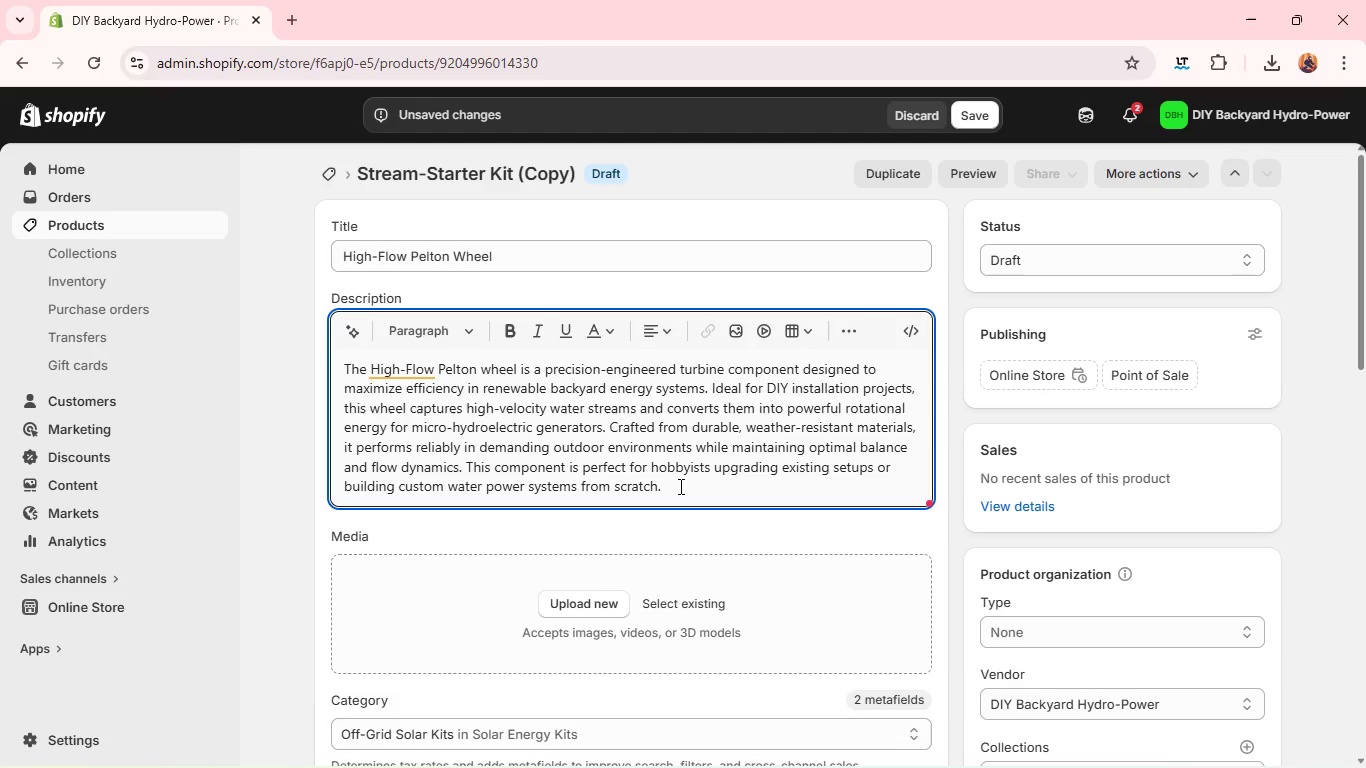 
type(Its advanced bucket design improves water capture, reducing wast)
 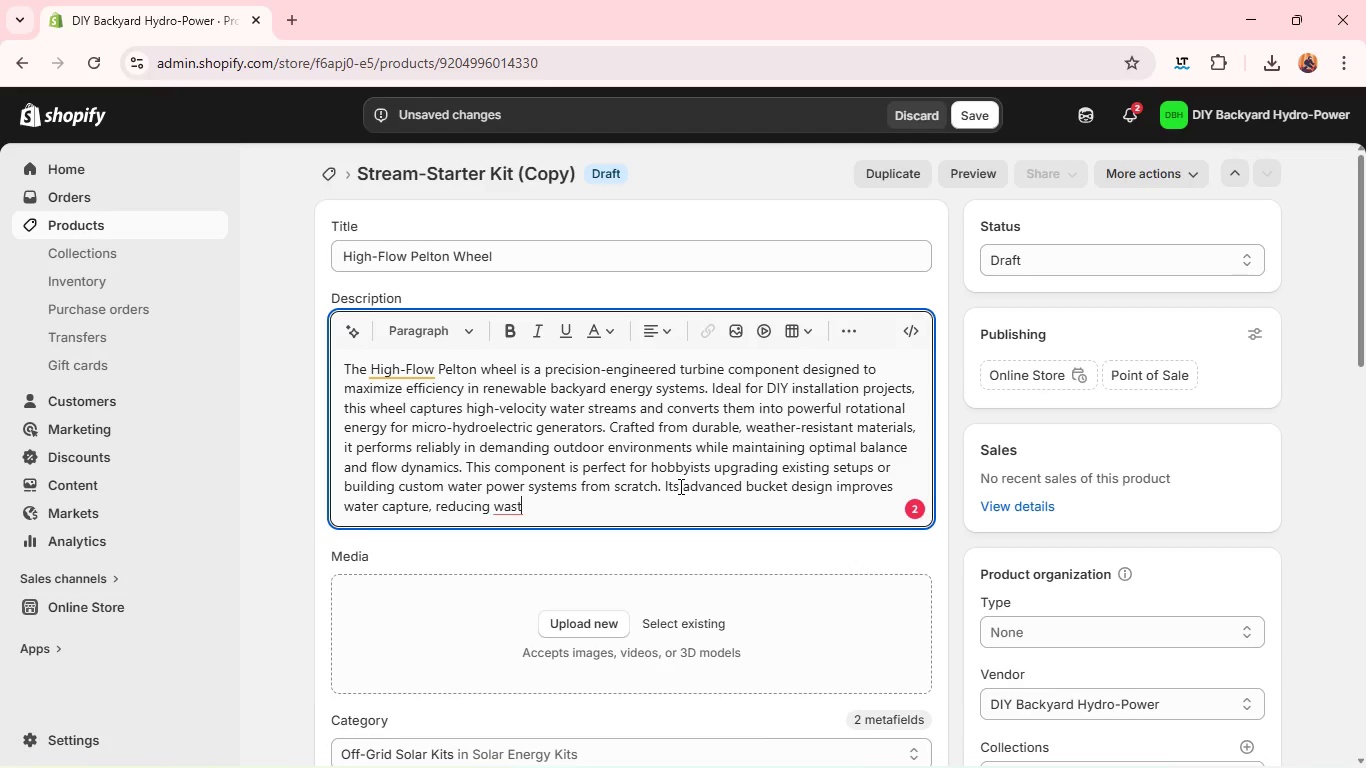 
wait(6.89)
 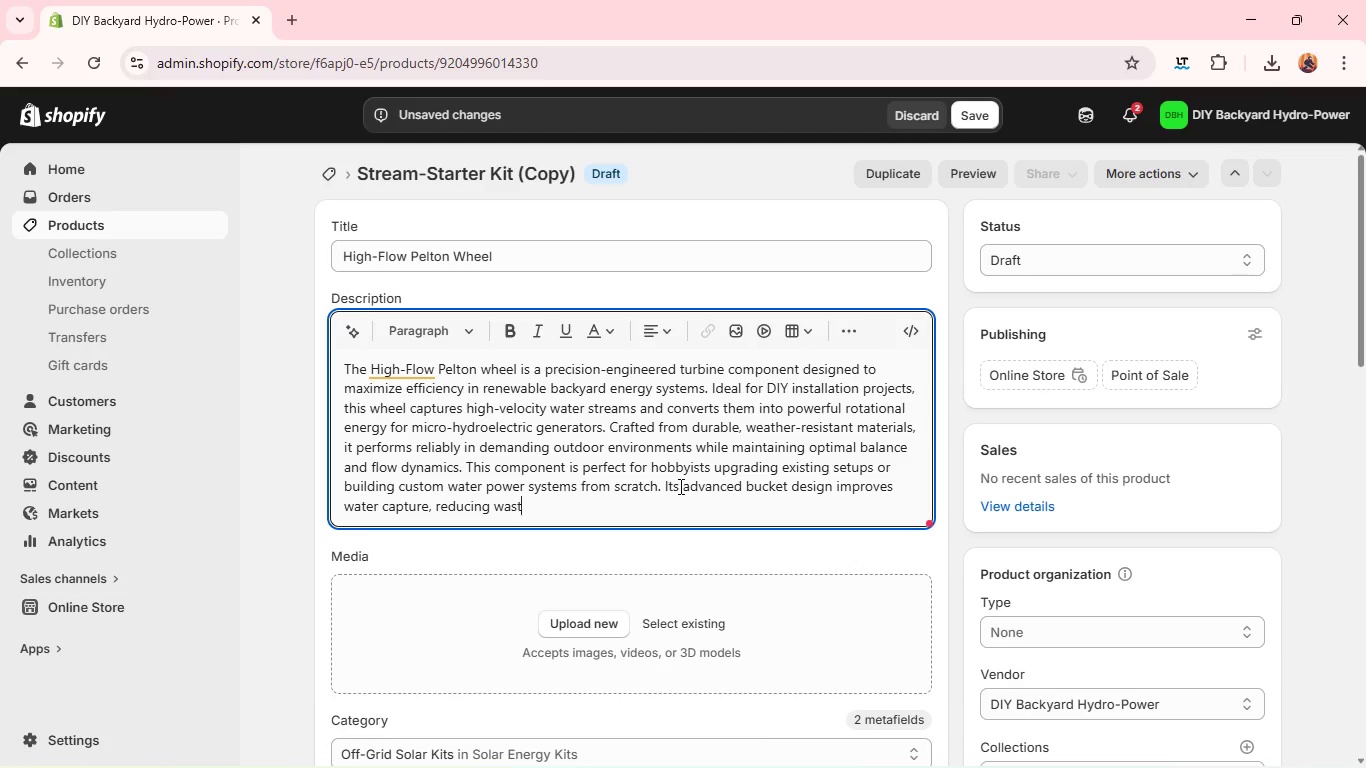 
key(E)
 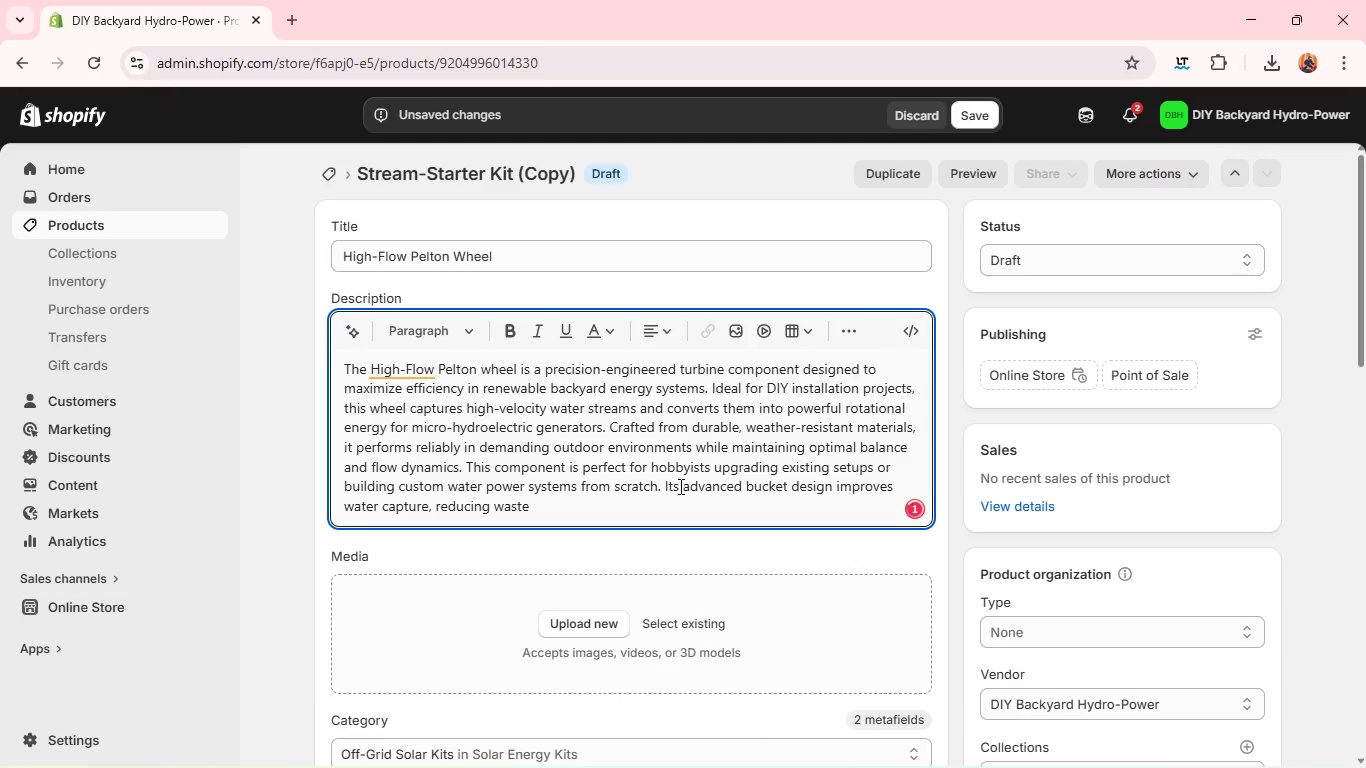 
key(Space)
 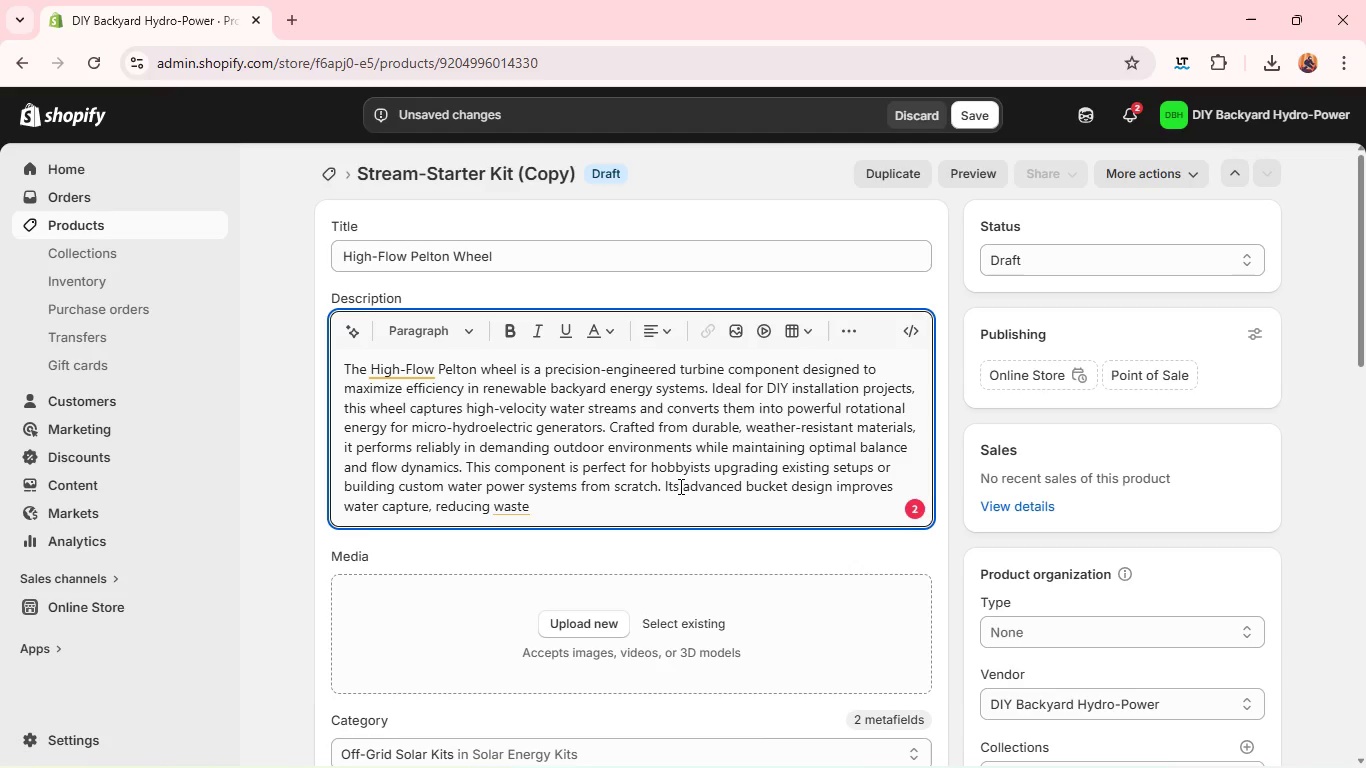 
wait(5.08)
 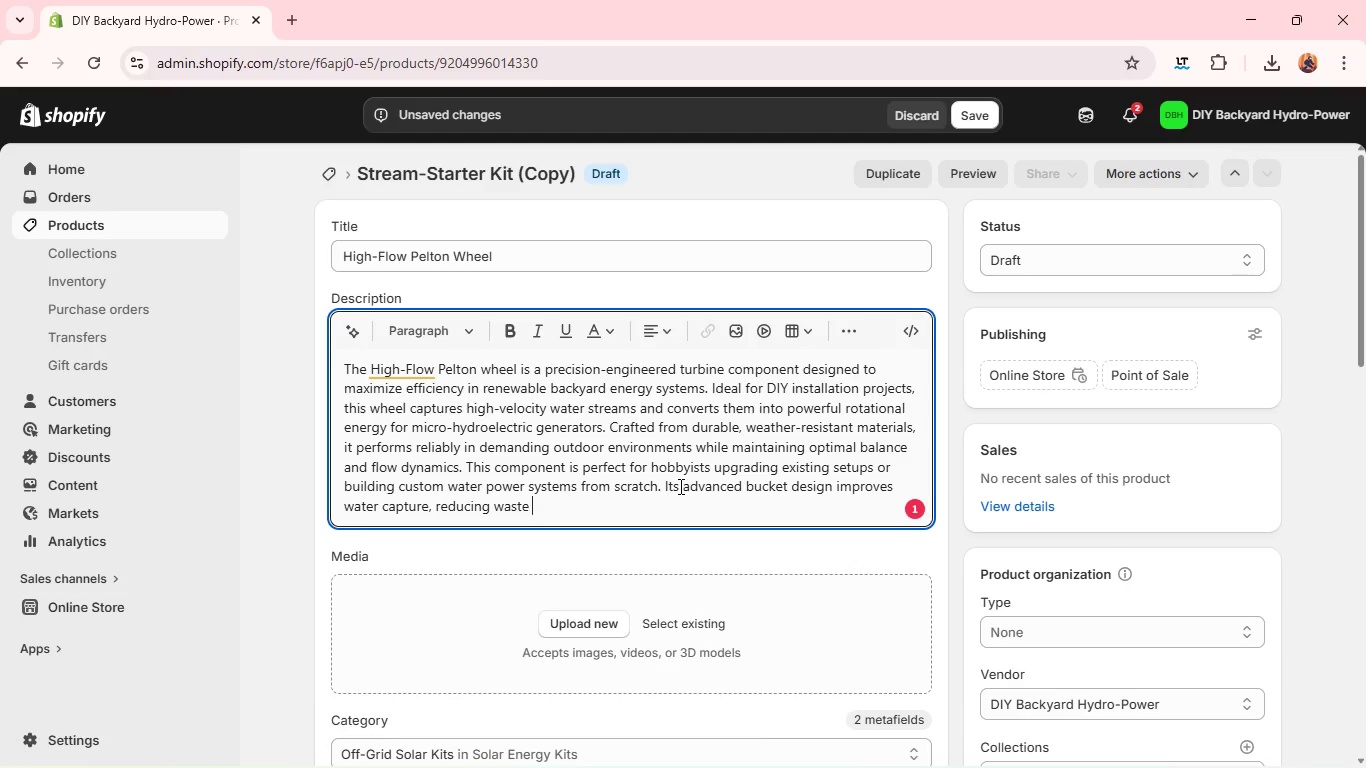 
type(and increasinf )
key(Backspace)
key(Backspace)
type(g outpi)
key(Backspace)
type(ut efficiency ebe)
key(Backspace)
key(Backspace)
type(ven in variable flow confi)
key(Backspace)
key(Backspace)
type(ditions. Easy to intr)
key(Backspace)
type(ergr)
key(Backspace)
key(Backspace)
key(Backspace)
type(grate with compatible turbine j)
key(Backspace)
type(housing )
key(Backspace)
type(s, )
 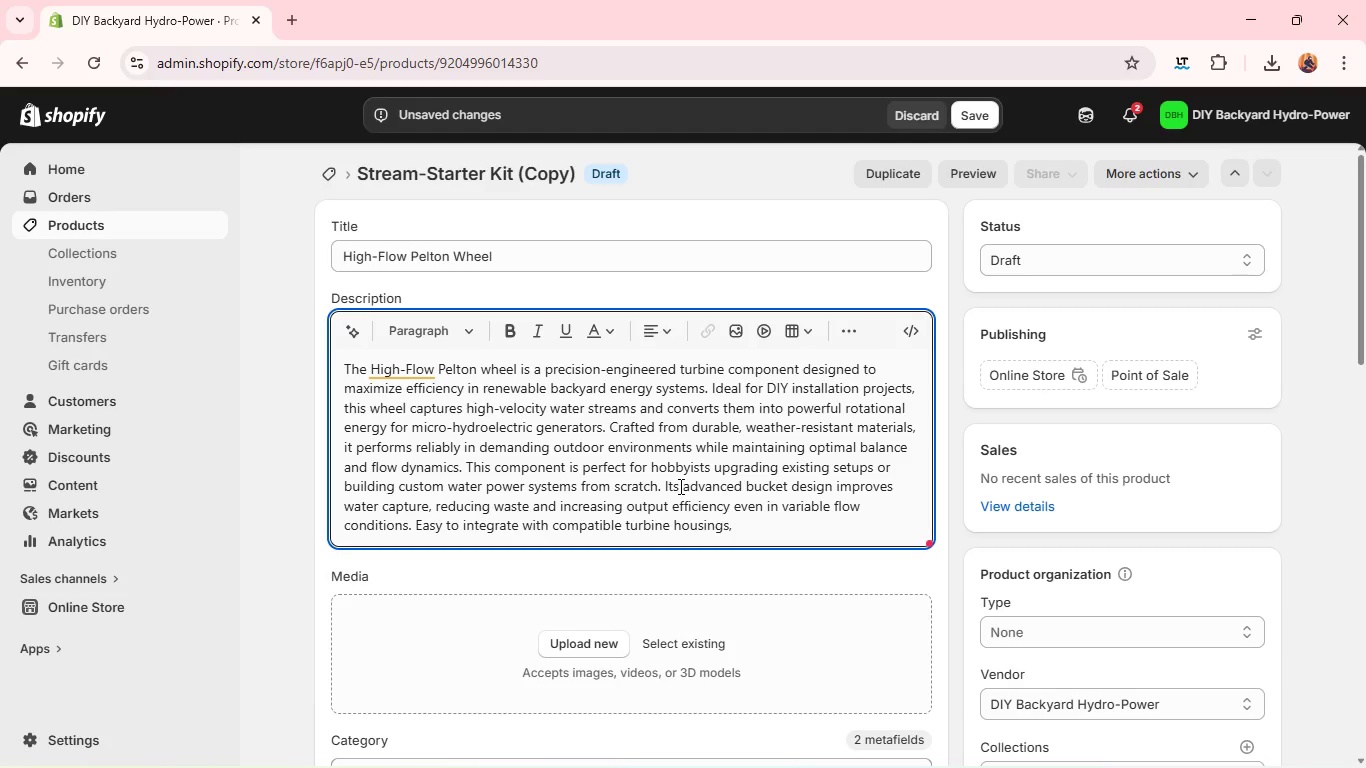 
type(the Pelton WHeel offers flecibilitu)
key(Backspace)
type(y )
 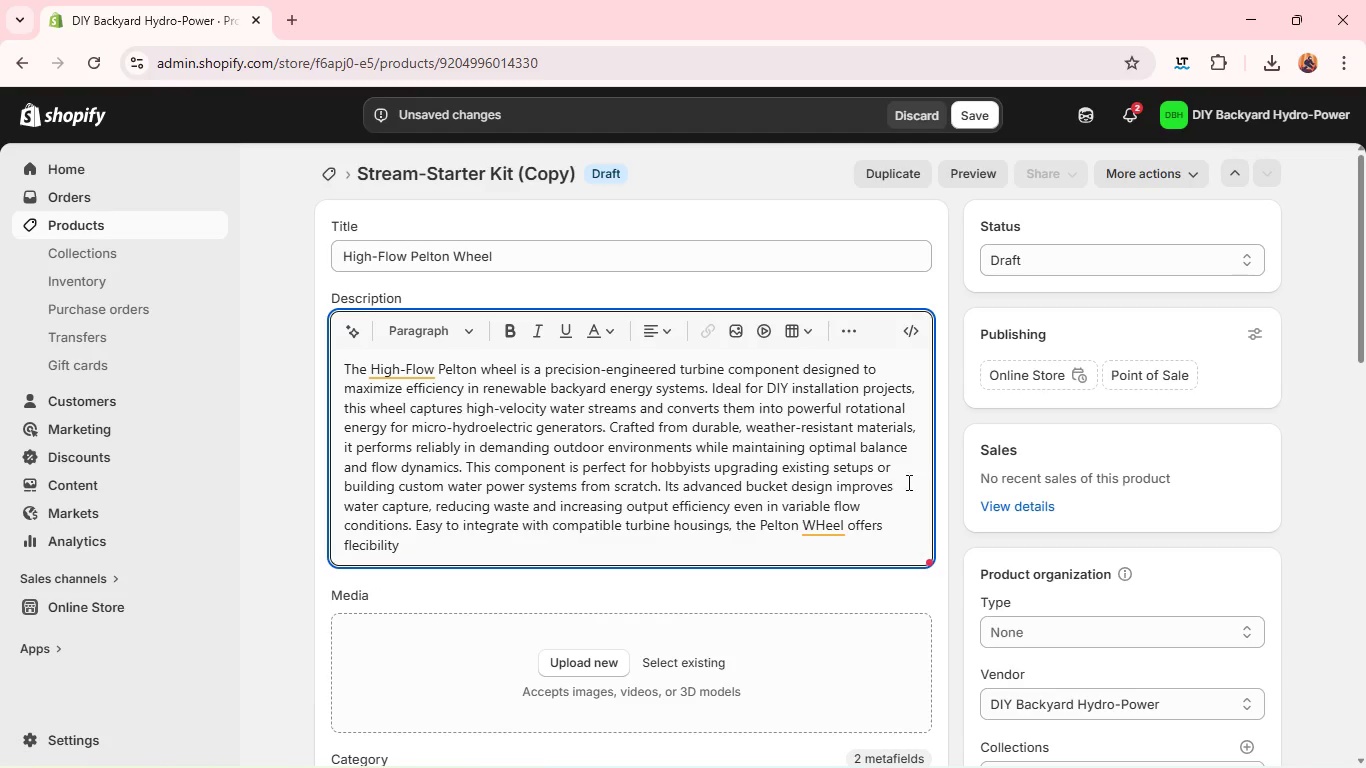 
left_click([822, 531])
 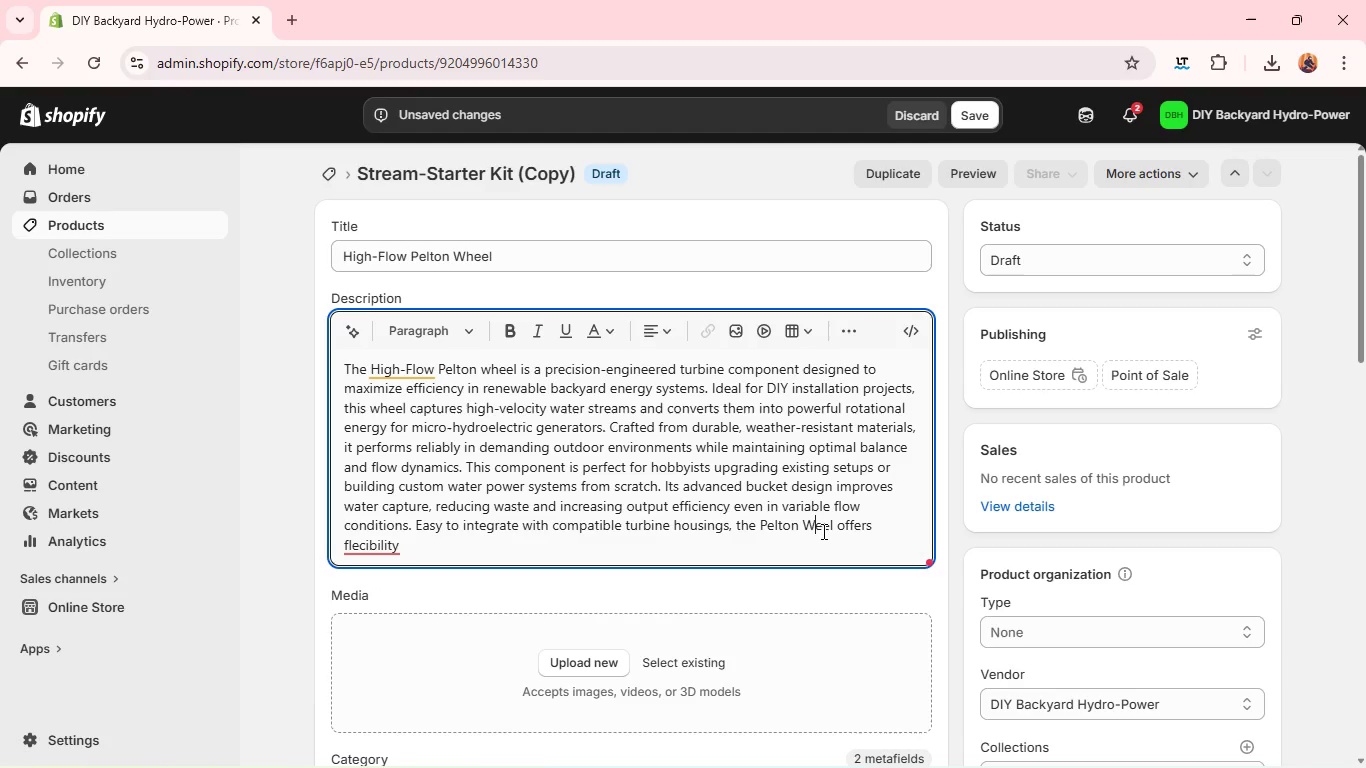 
key(Backspace)
 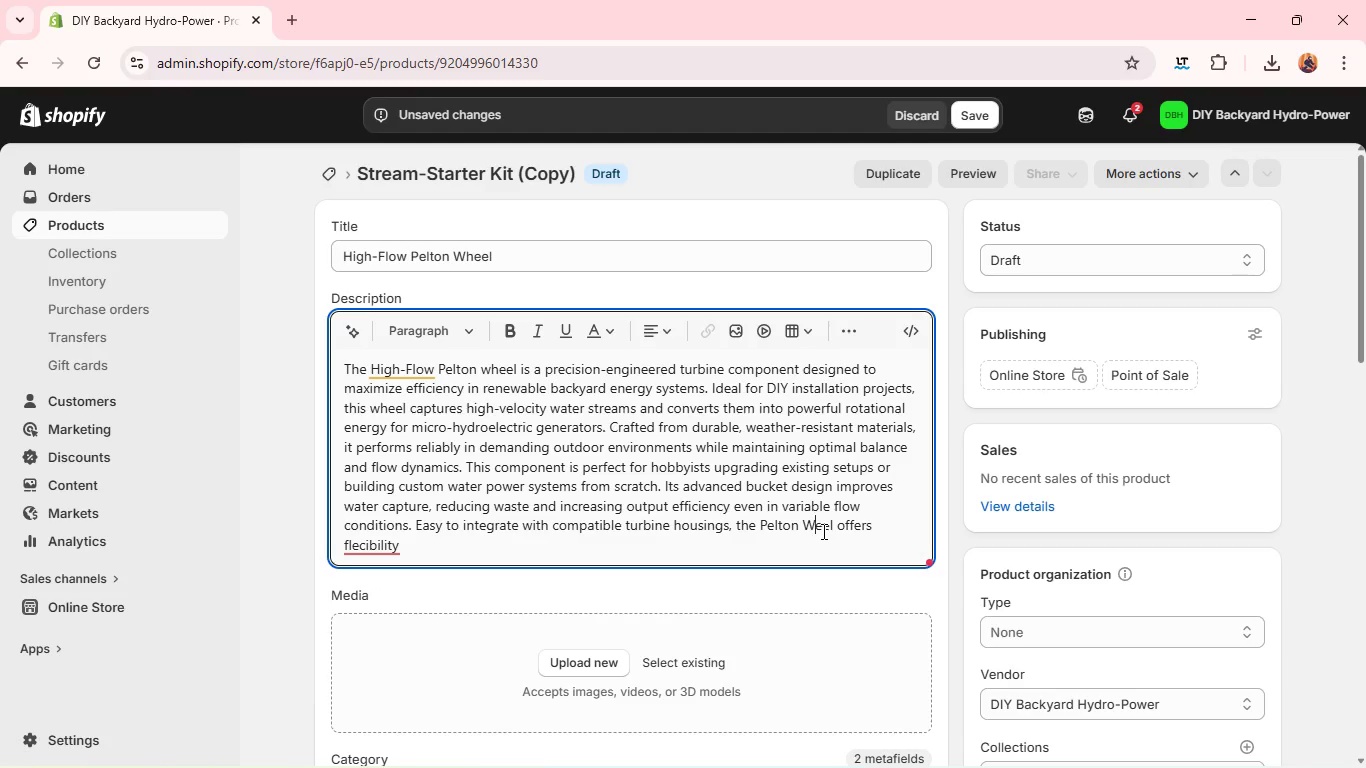 
key(H)
 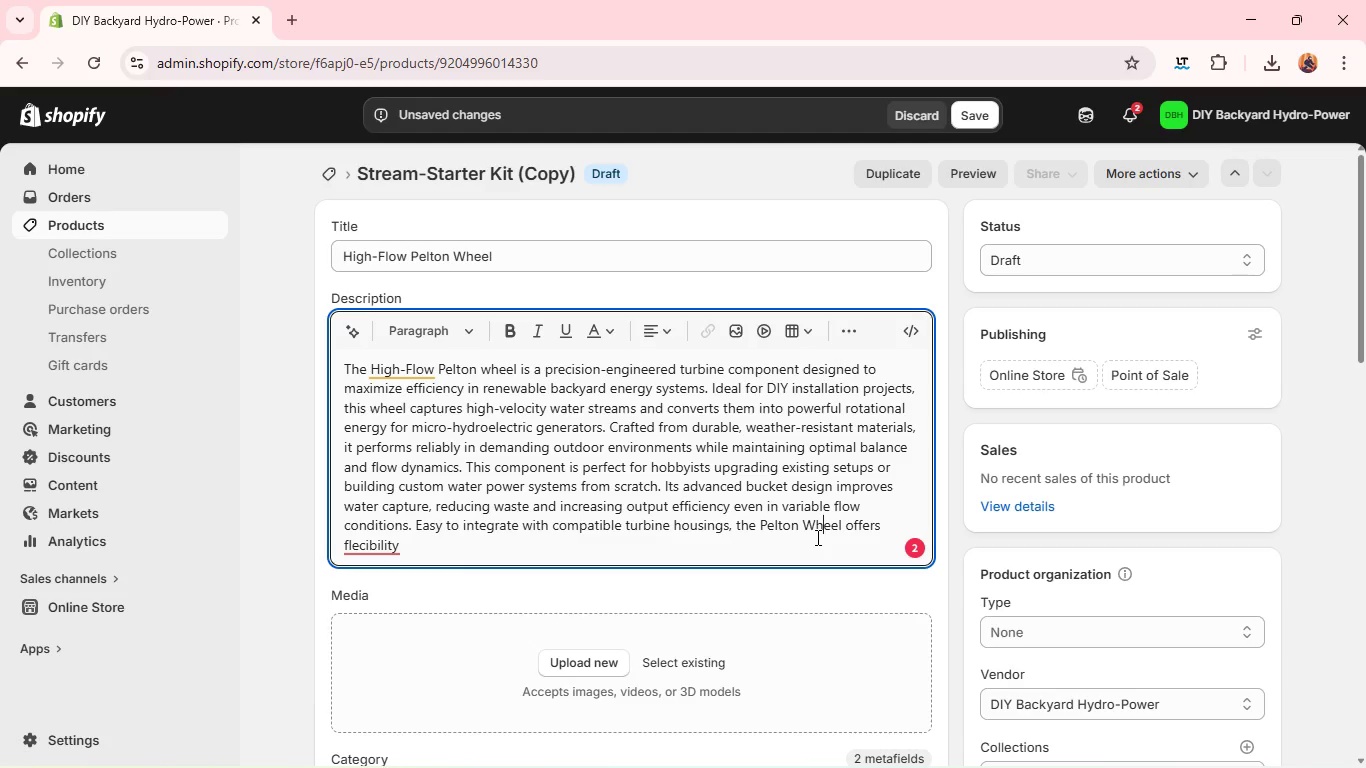 
wait(7.34)
 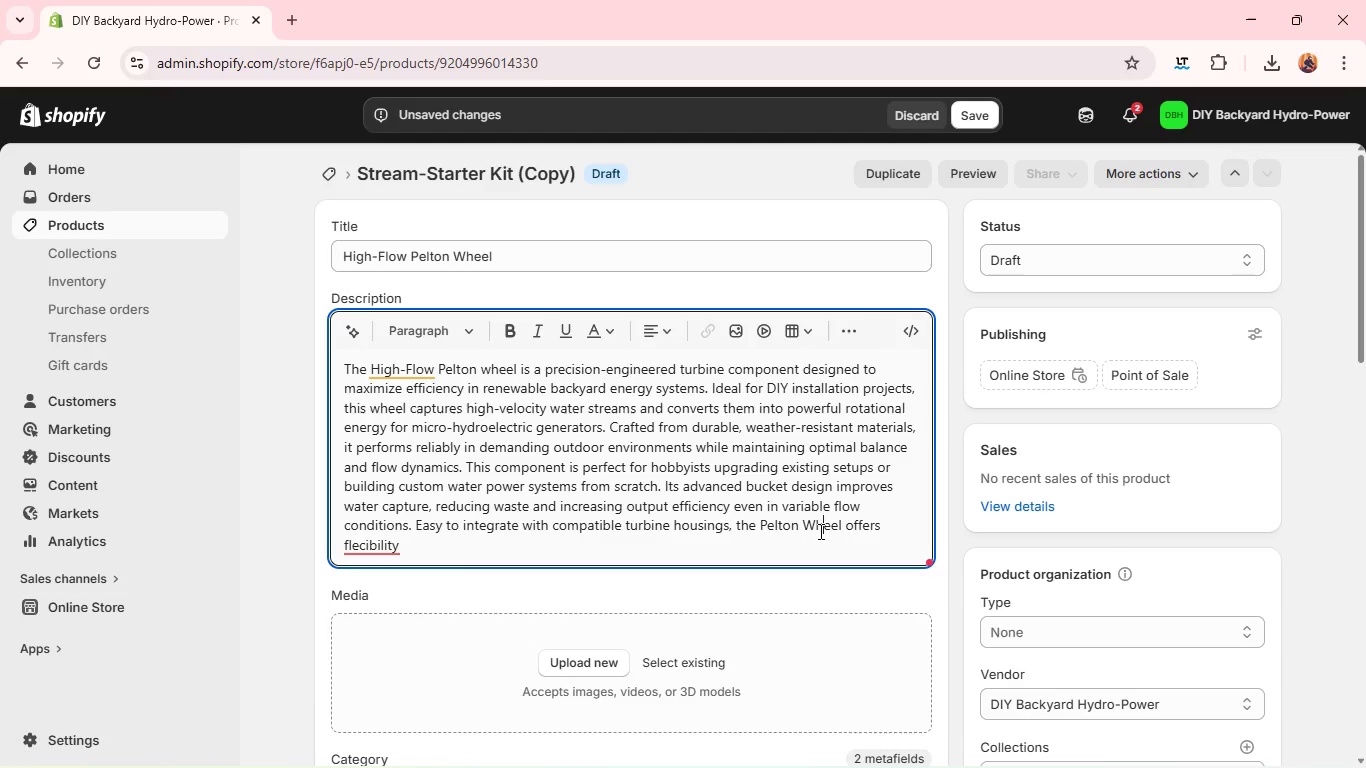 
left_click([509, 549])
 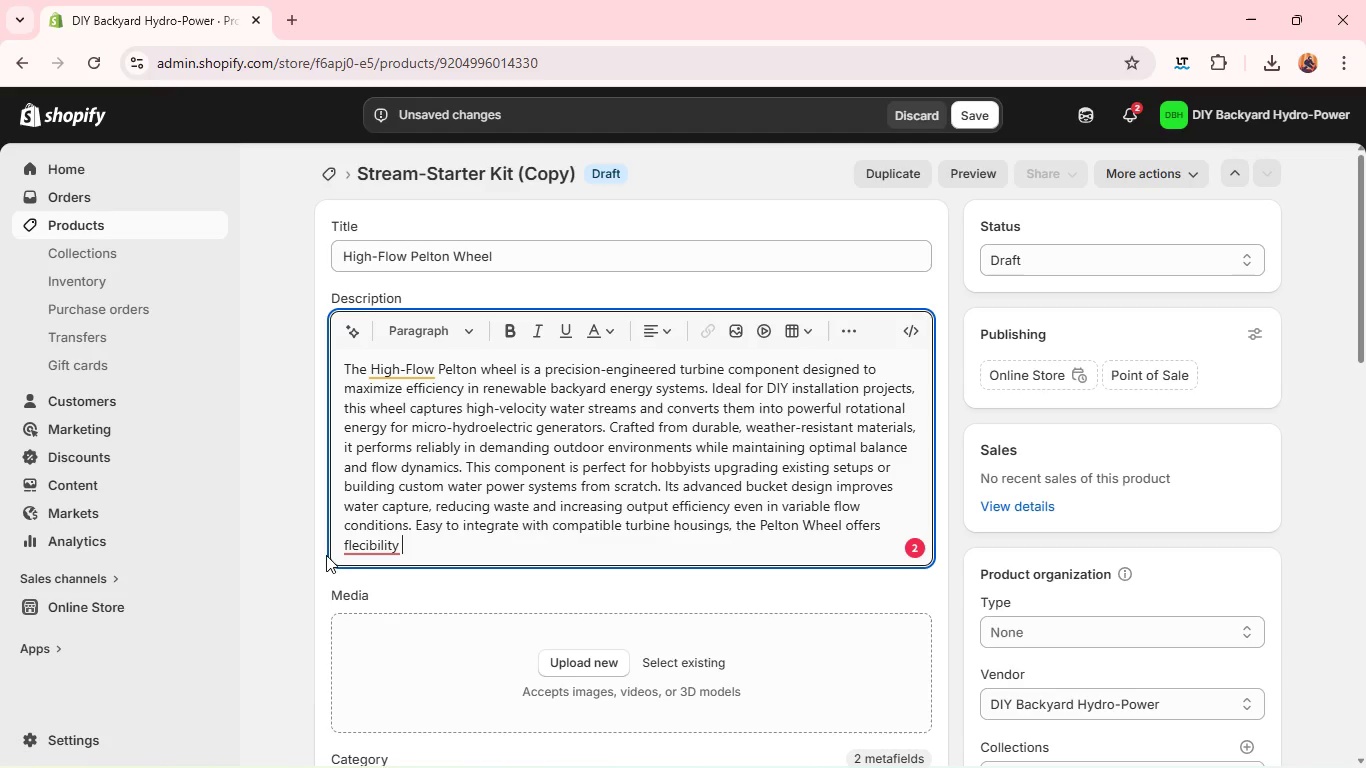 
left_click([365, 546])
 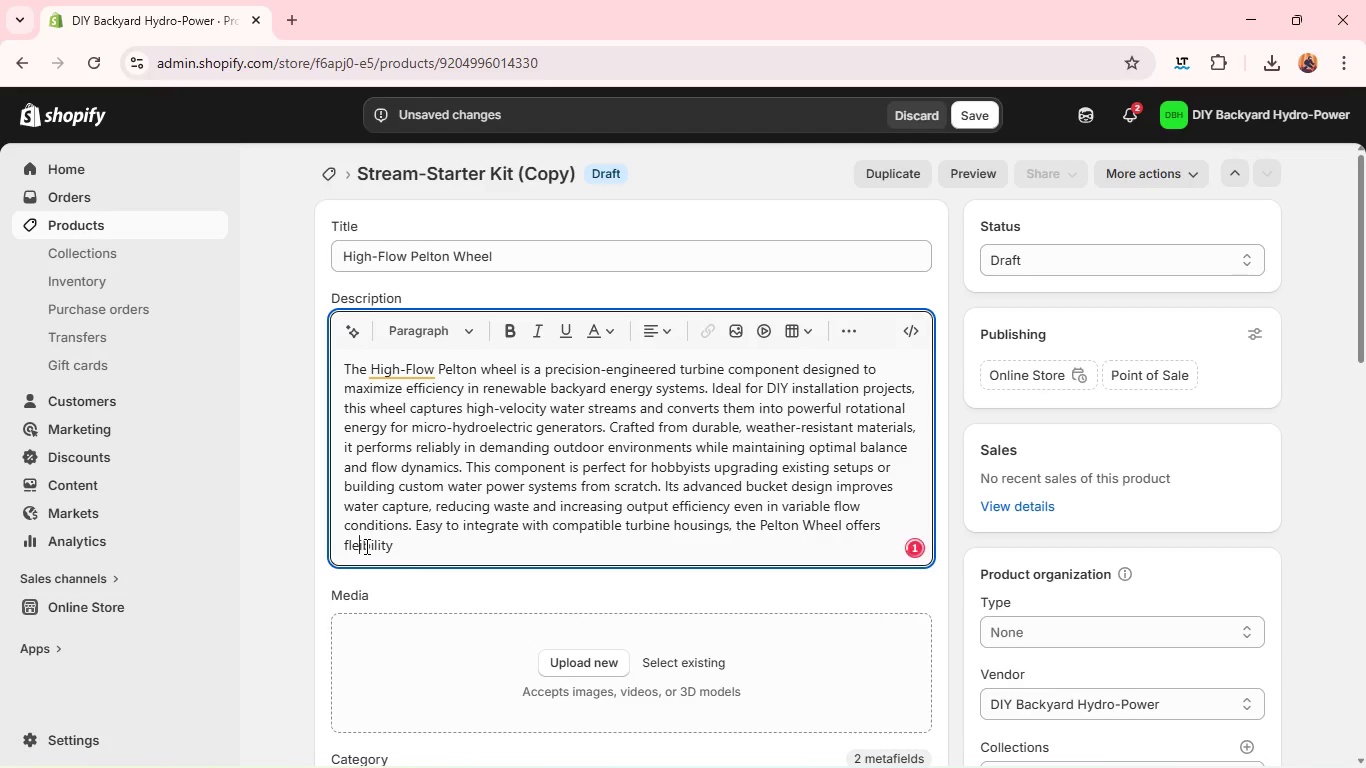 
key(Backspace)
 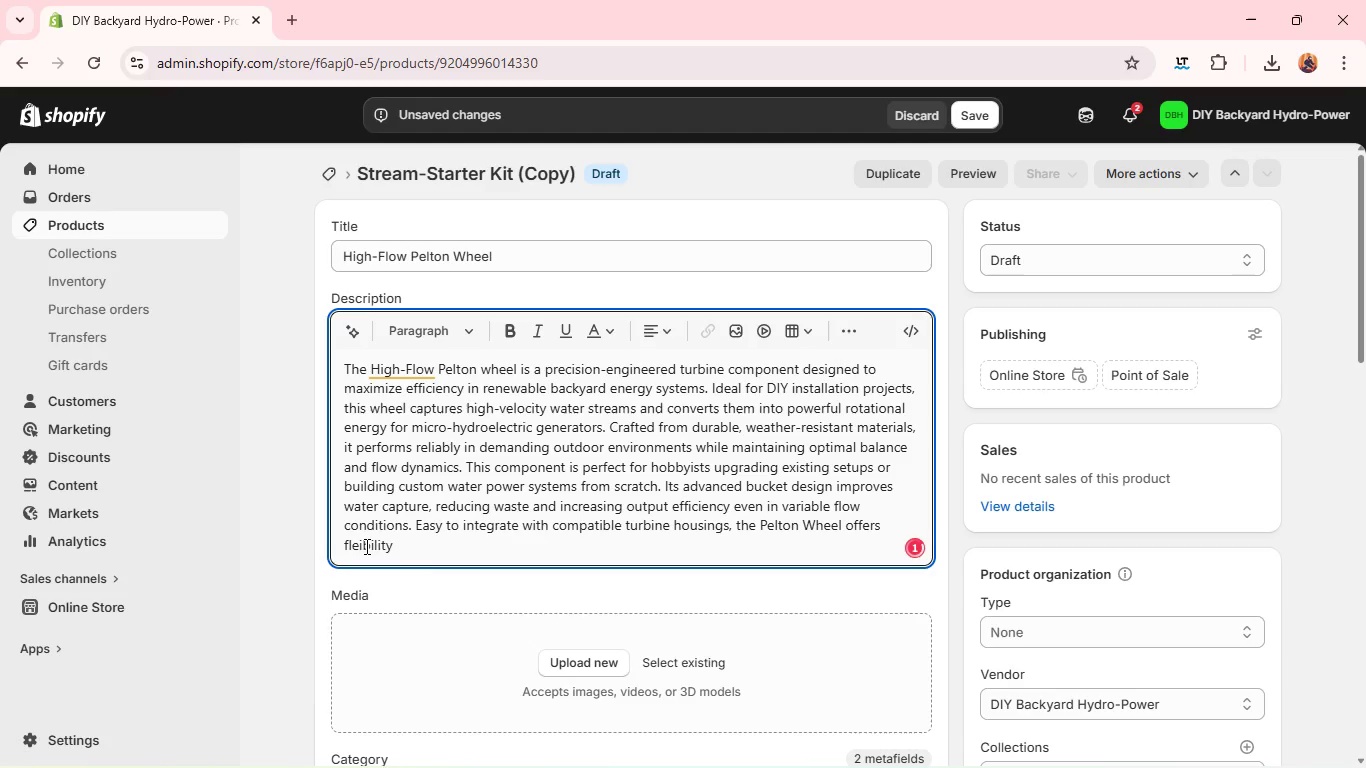 
key(X)
 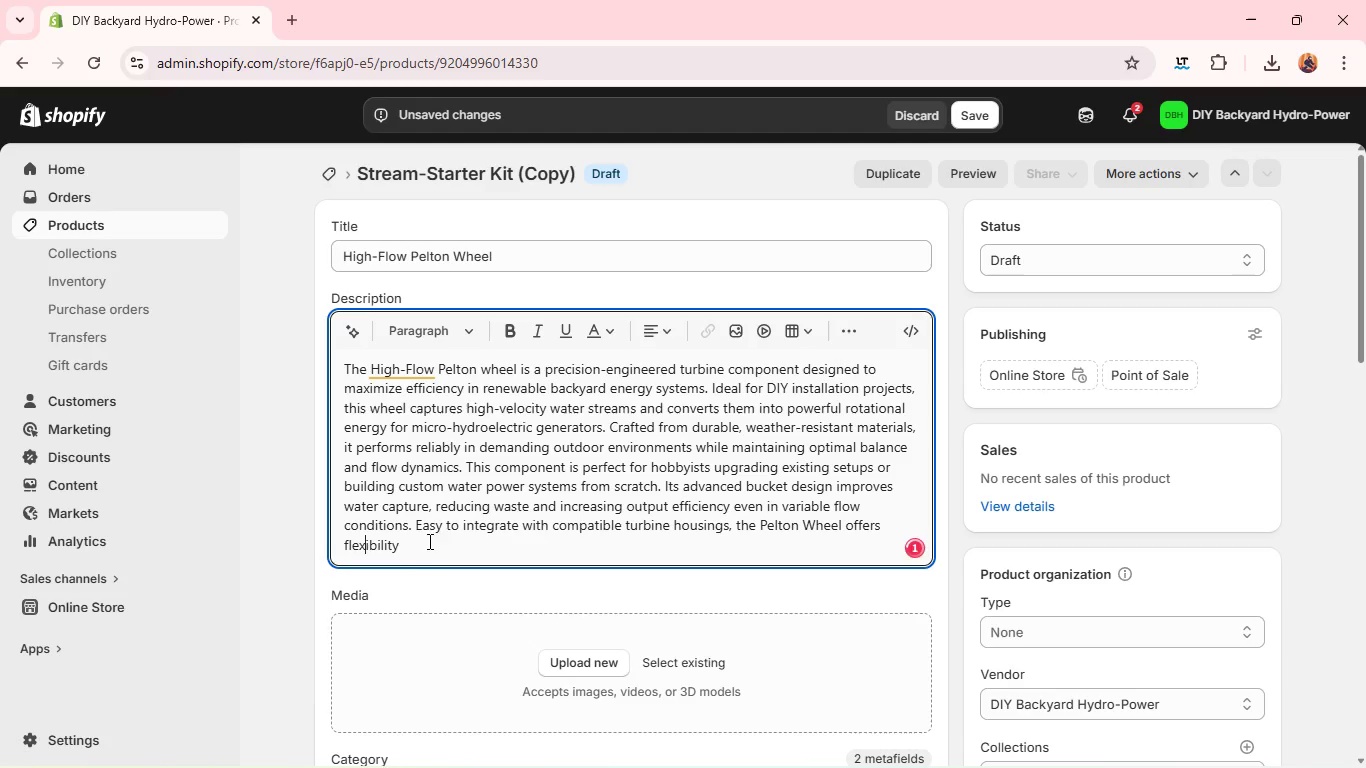 
left_click([432, 540])
 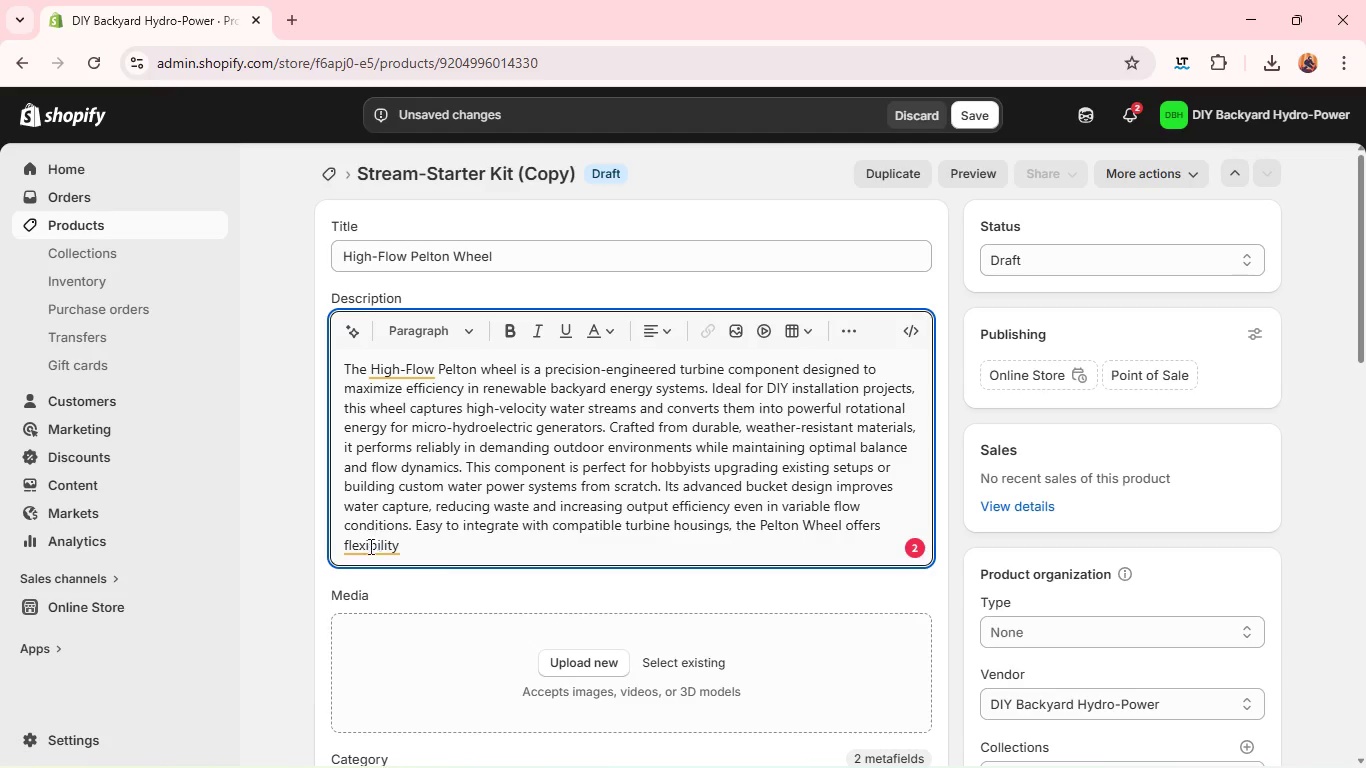 
left_click([364, 546])
 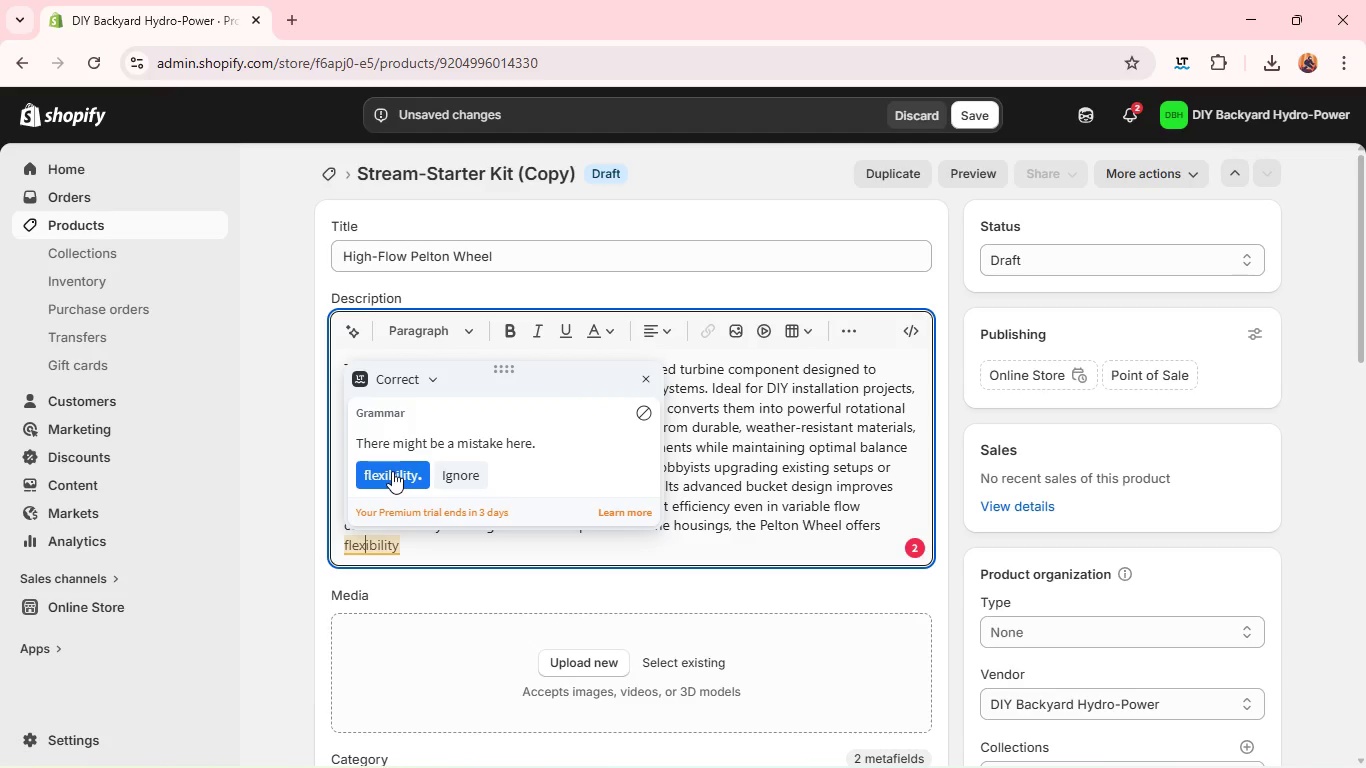 
left_click([415, 545])
 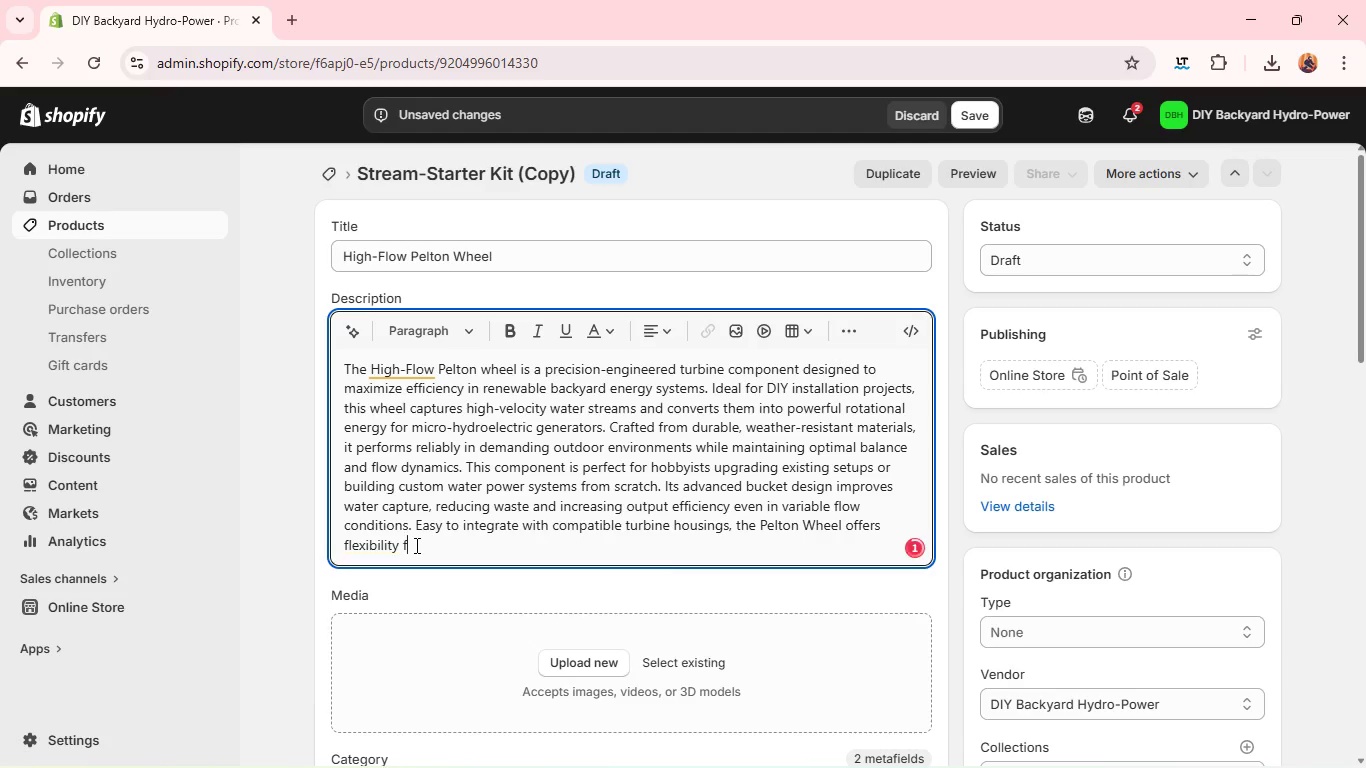 
type(fp)
key(Backspace)
type(or a wide range of confica)
key(Backspace)
key(Backspace)
type(guration )
key(Backspace)
type(s. Whether used in ec)
key(Backspace)
type(xperimental builds or long-term off-grid solutions. it delivers consisten performance and enhance over system effectiveness with minina)
key(Backspace)
key(Backspace)
type(mal maintenance required for reliable energy g)
key(Backspace)
type(generation across seasons and varying site condt)
key(Backspace)
type(itions, making it a dependable choice for w)
key(Backspace)
type(enthusiasts. )
 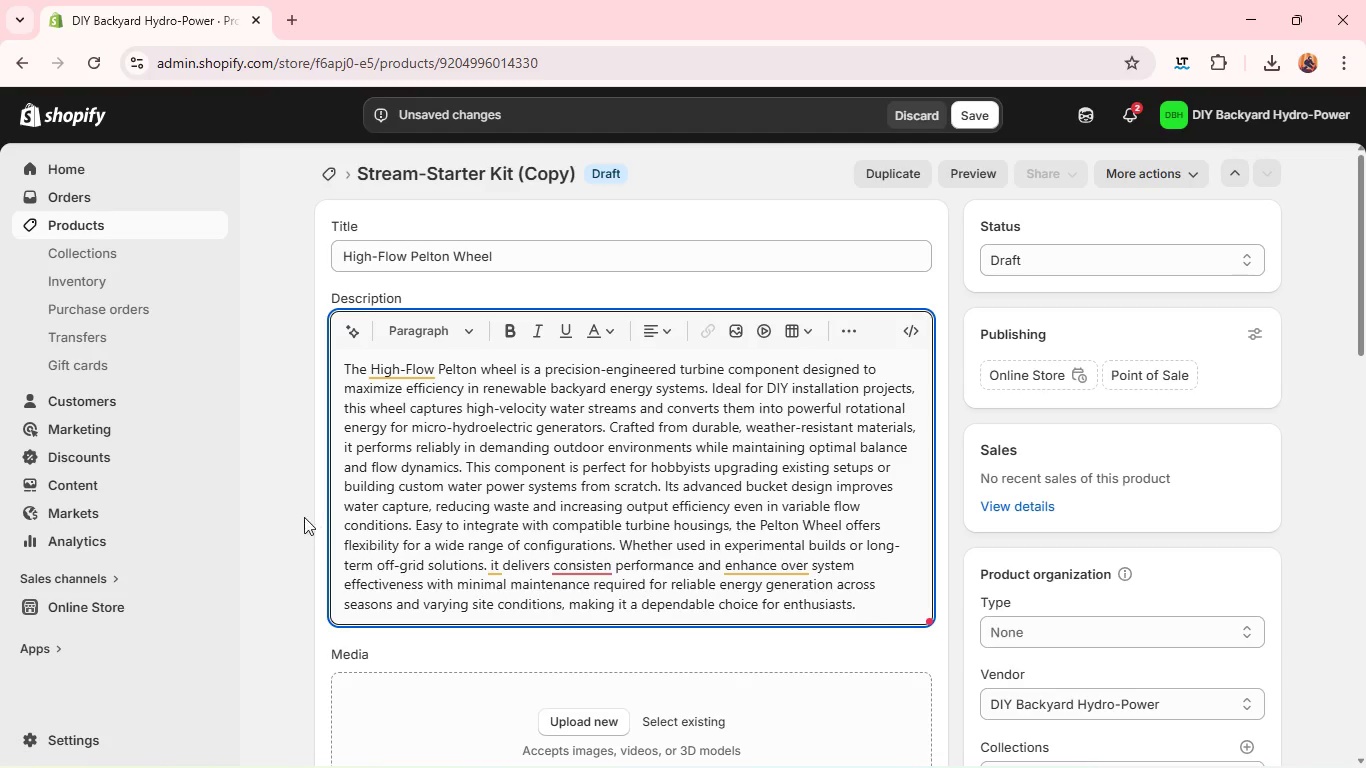 
left_click([496, 564])
 